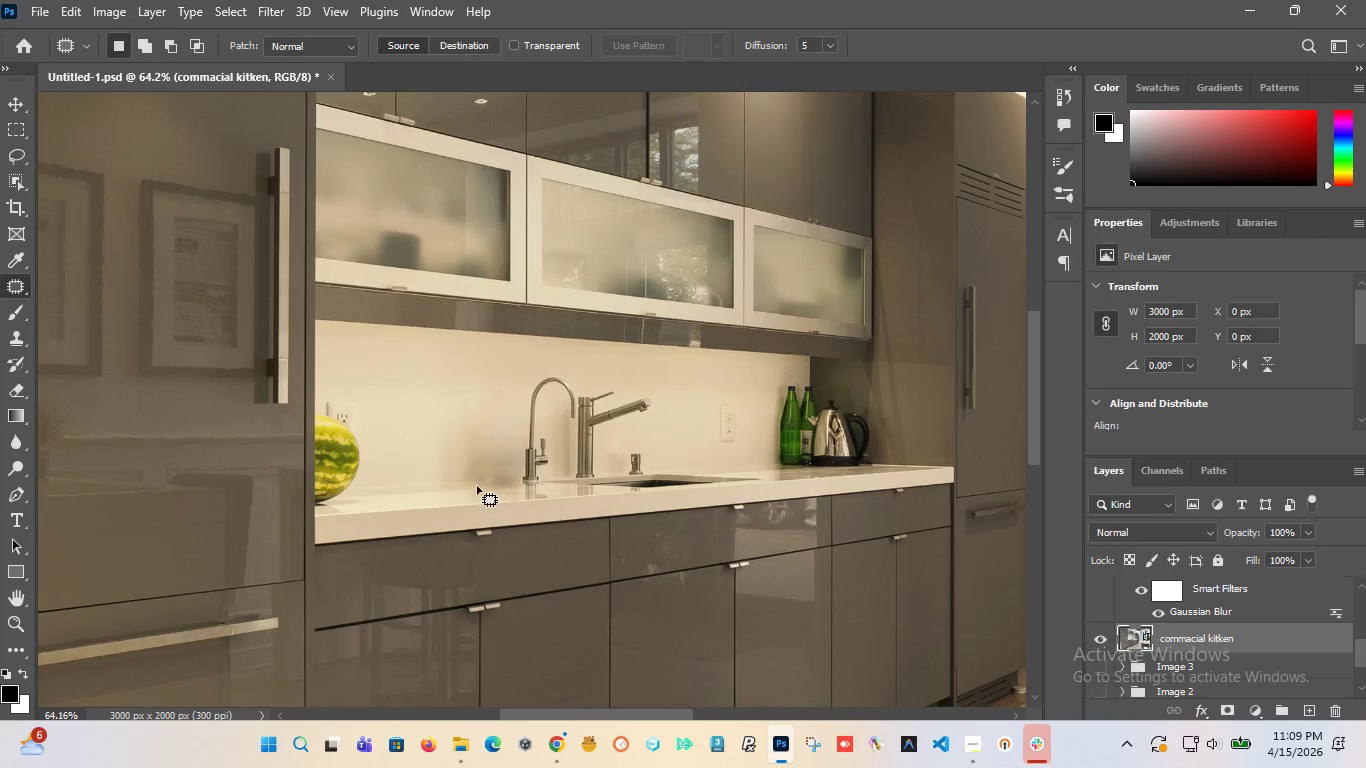 
hold_key(key=AltLeft, duration=1.52)
 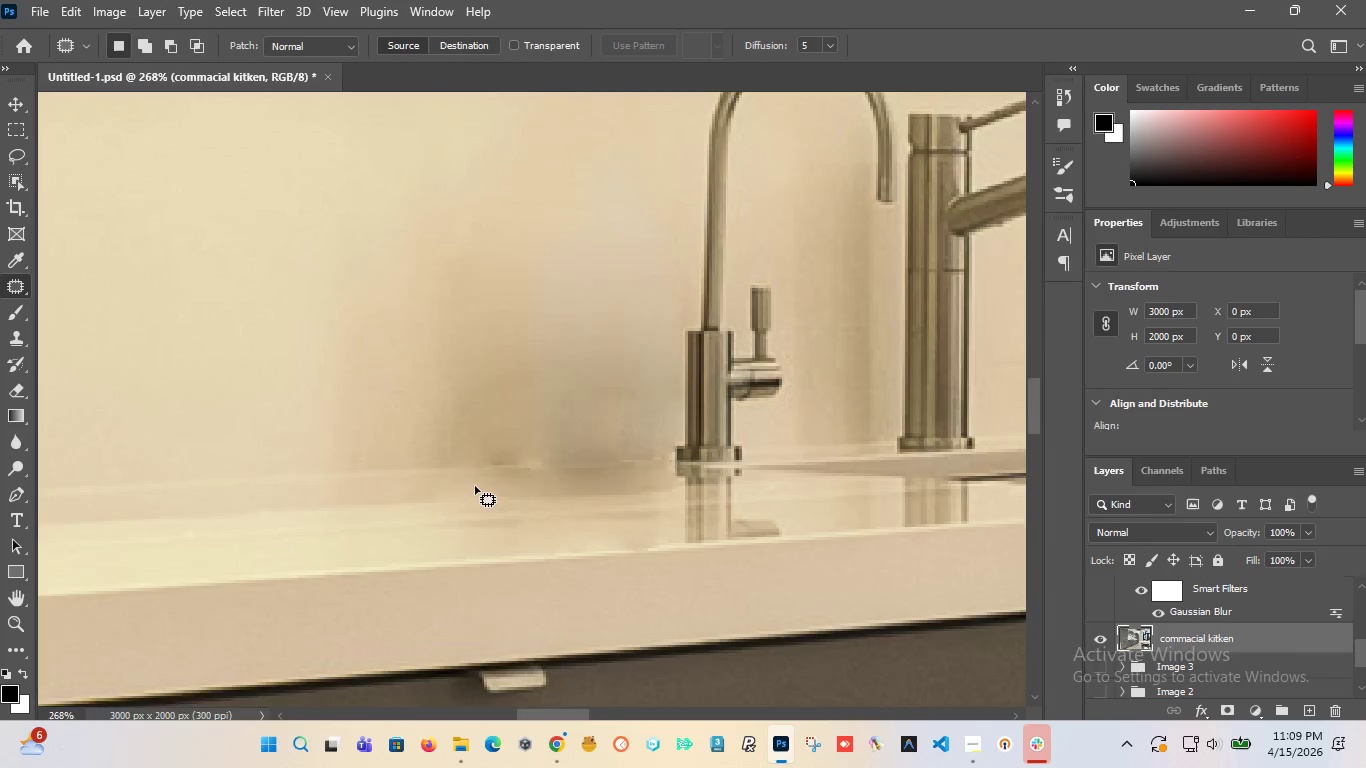 
scroll: coordinate [564, 500], scroll_direction: up, amount: 6.0
 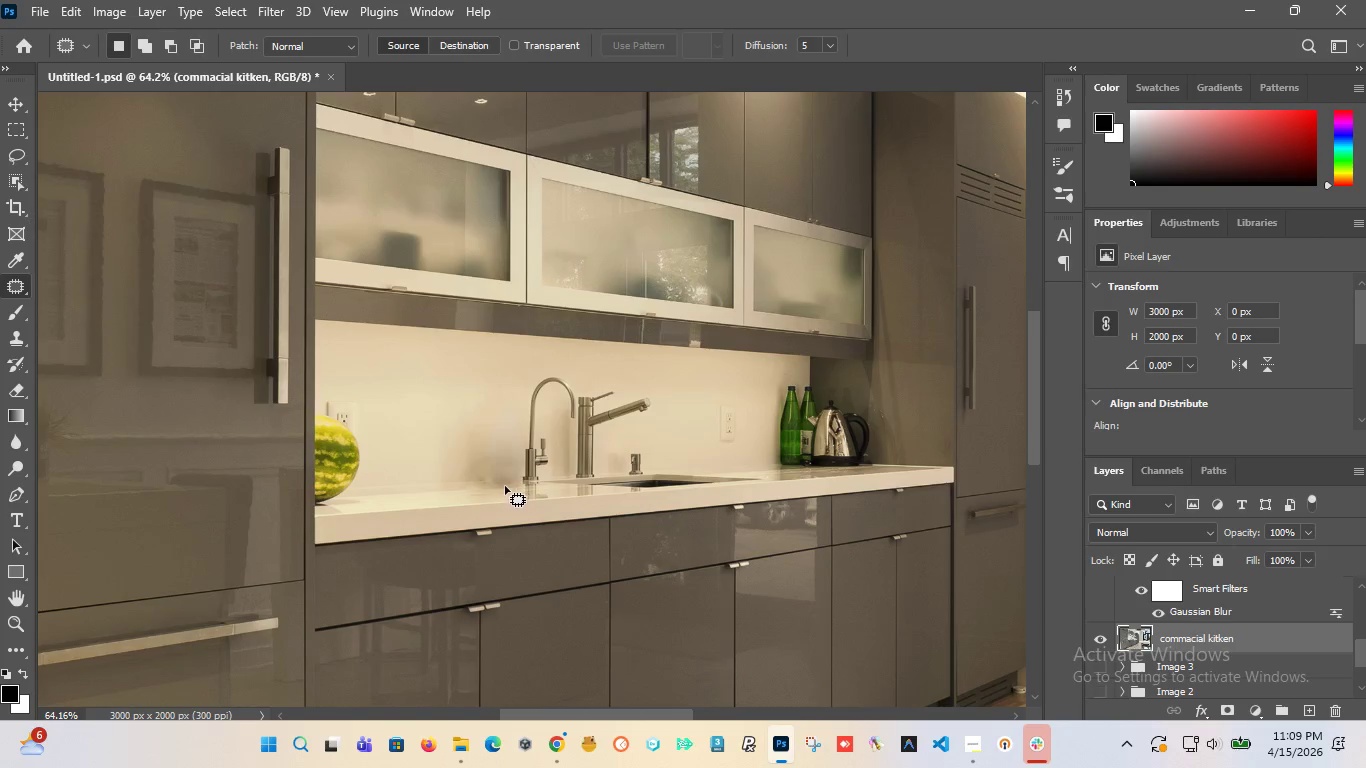 
hold_key(key=AltLeft, duration=0.86)
scroll: coordinate [475, 486], scroll_direction: up, amount: 16.0
 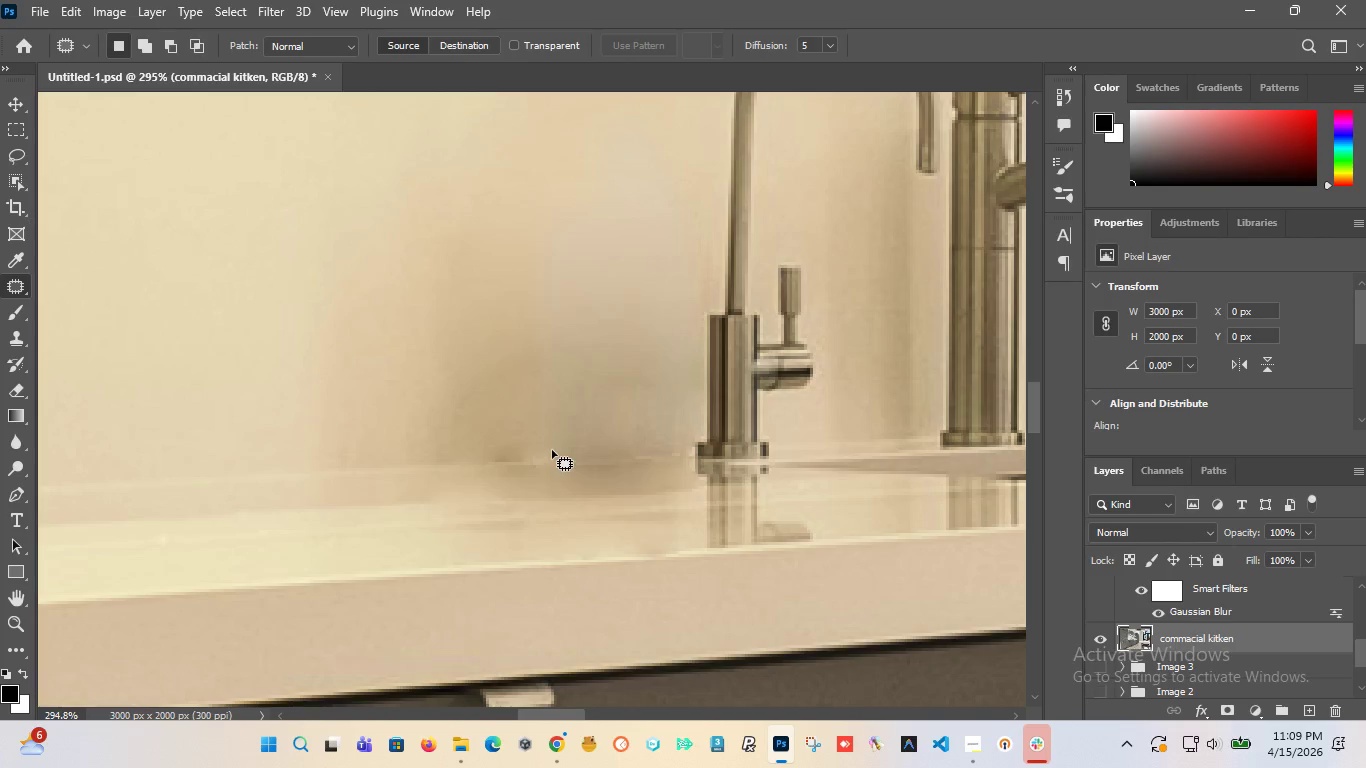 
left_click_drag(start_coordinate=[531, 458], to_coordinate=[444, 465])
 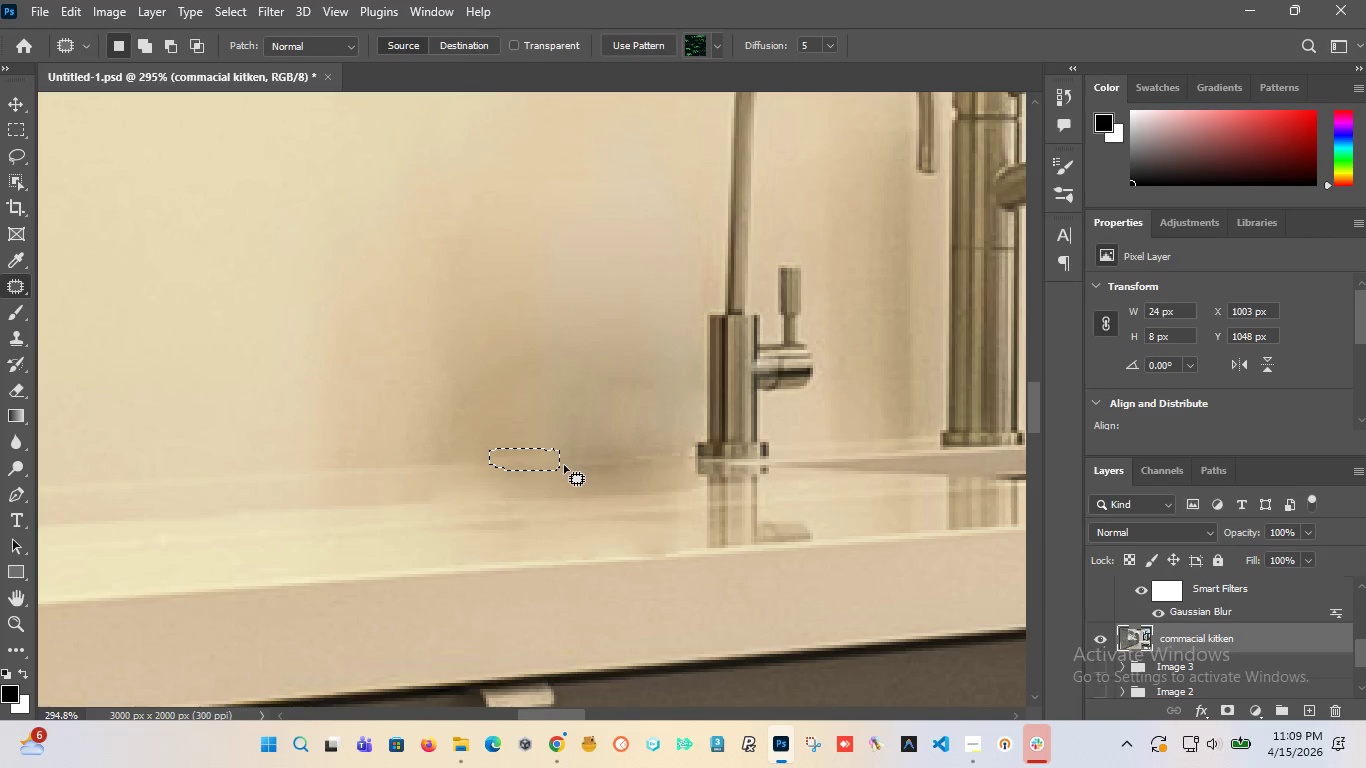 
key(Control+D)
 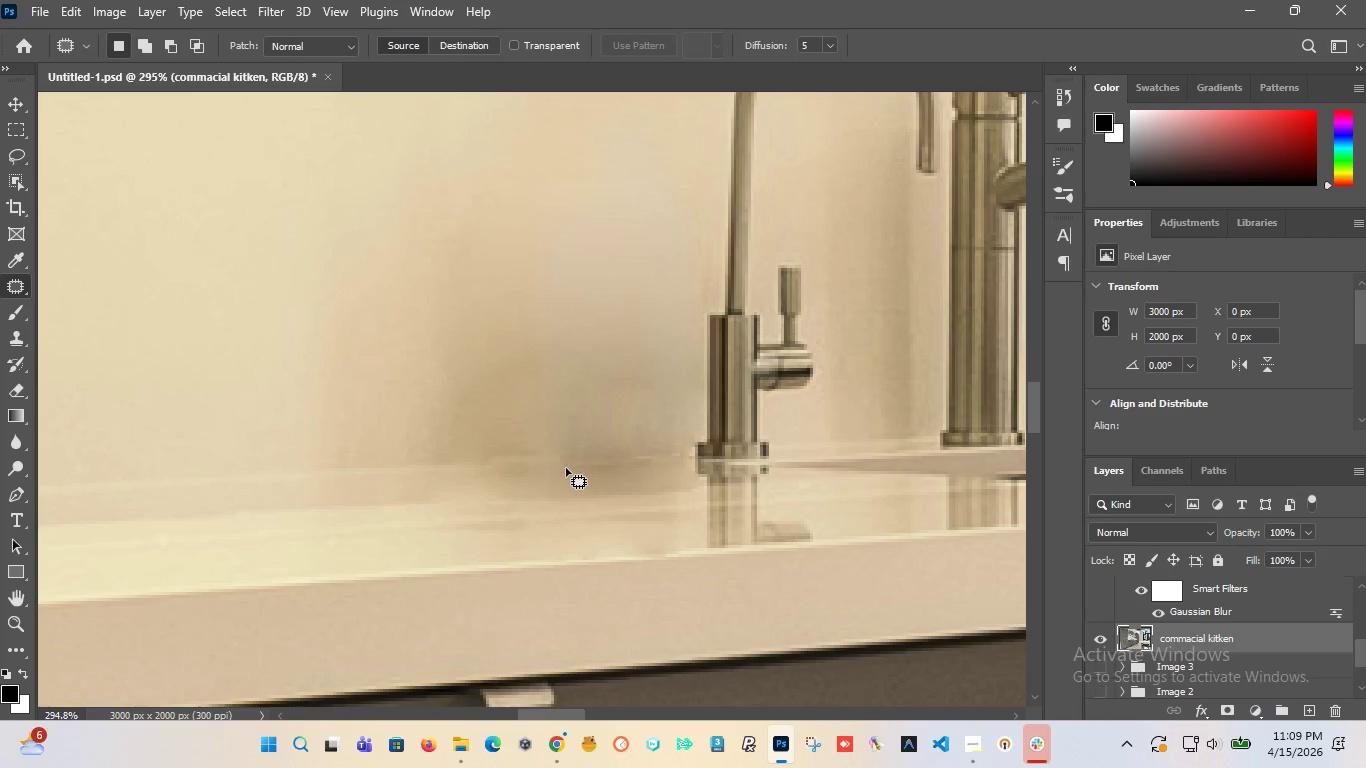 
hold_key(key=AltLeft, duration=1.52)
 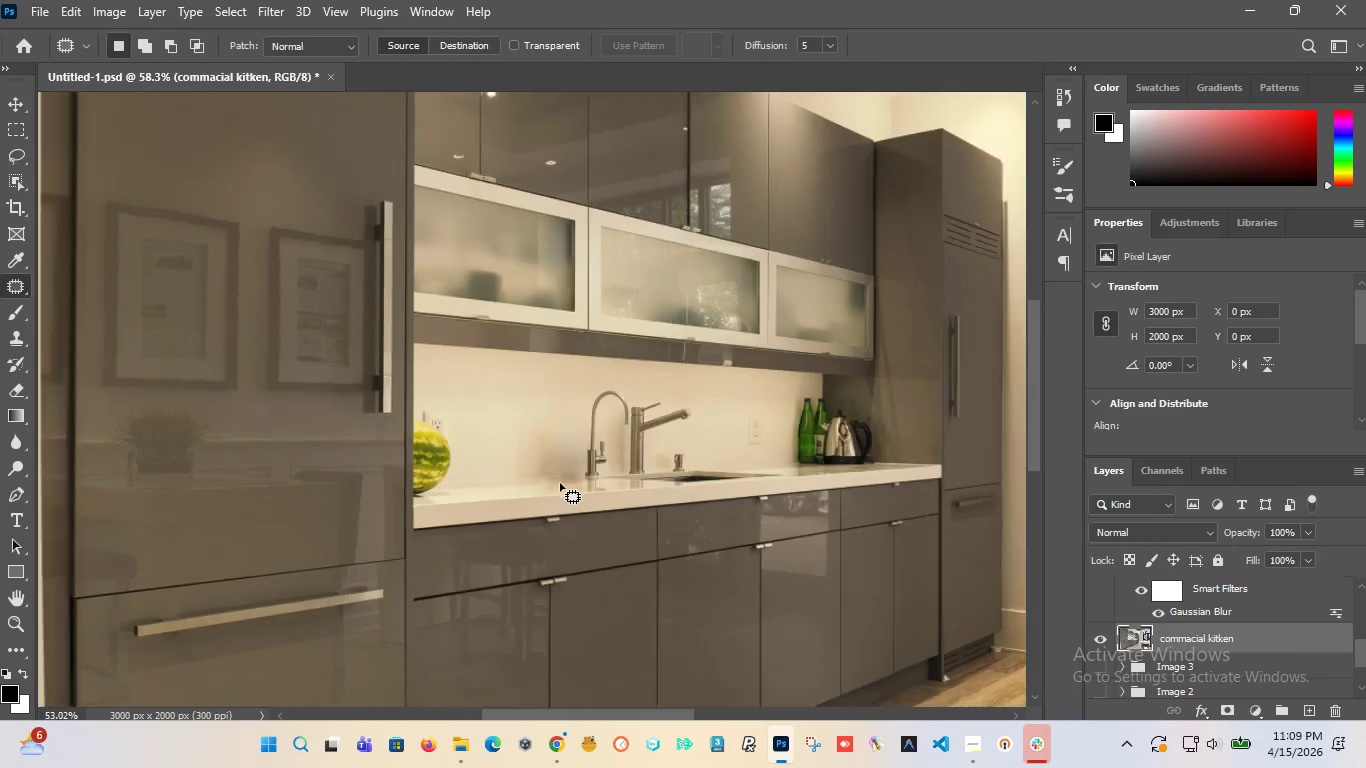 
hold_key(key=AltLeft, duration=1.5)
 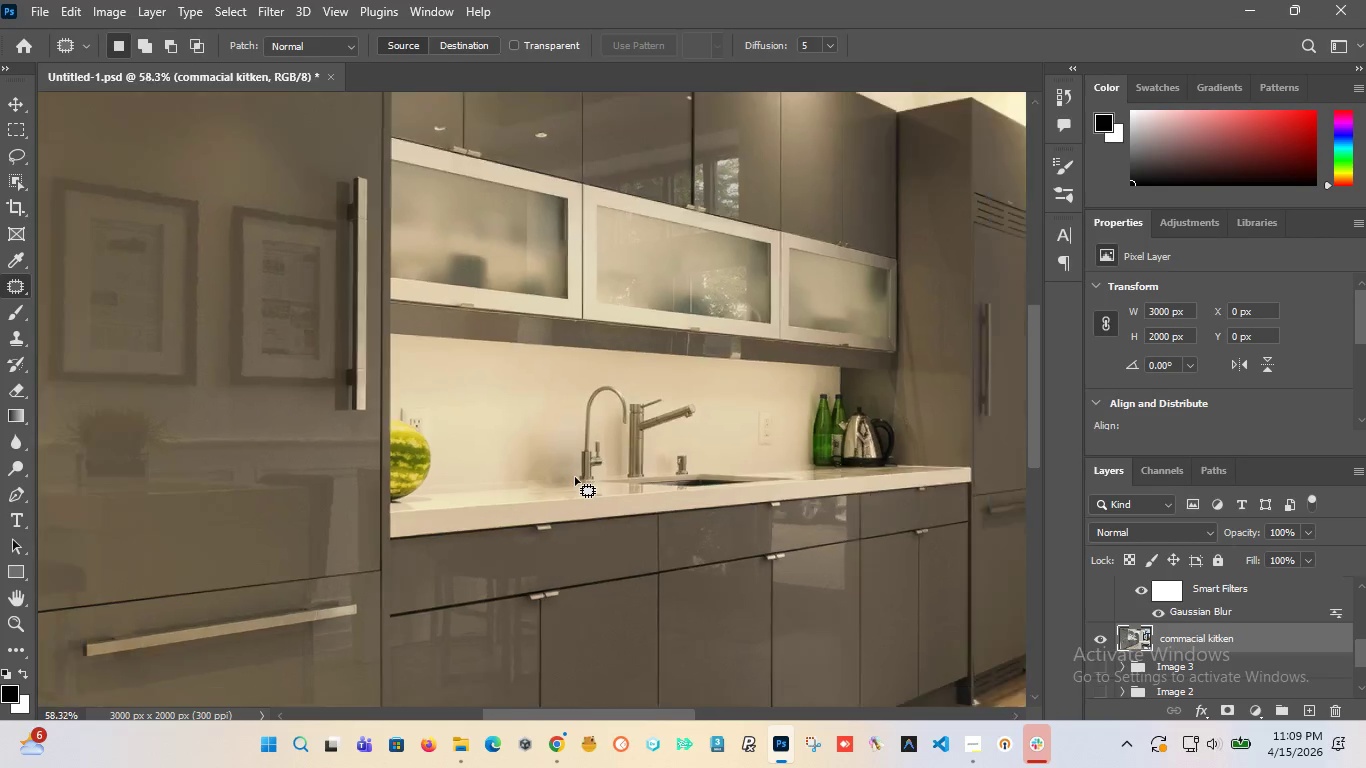 
scroll: coordinate [560, 483], scroll_direction: down, amount: 17.0
 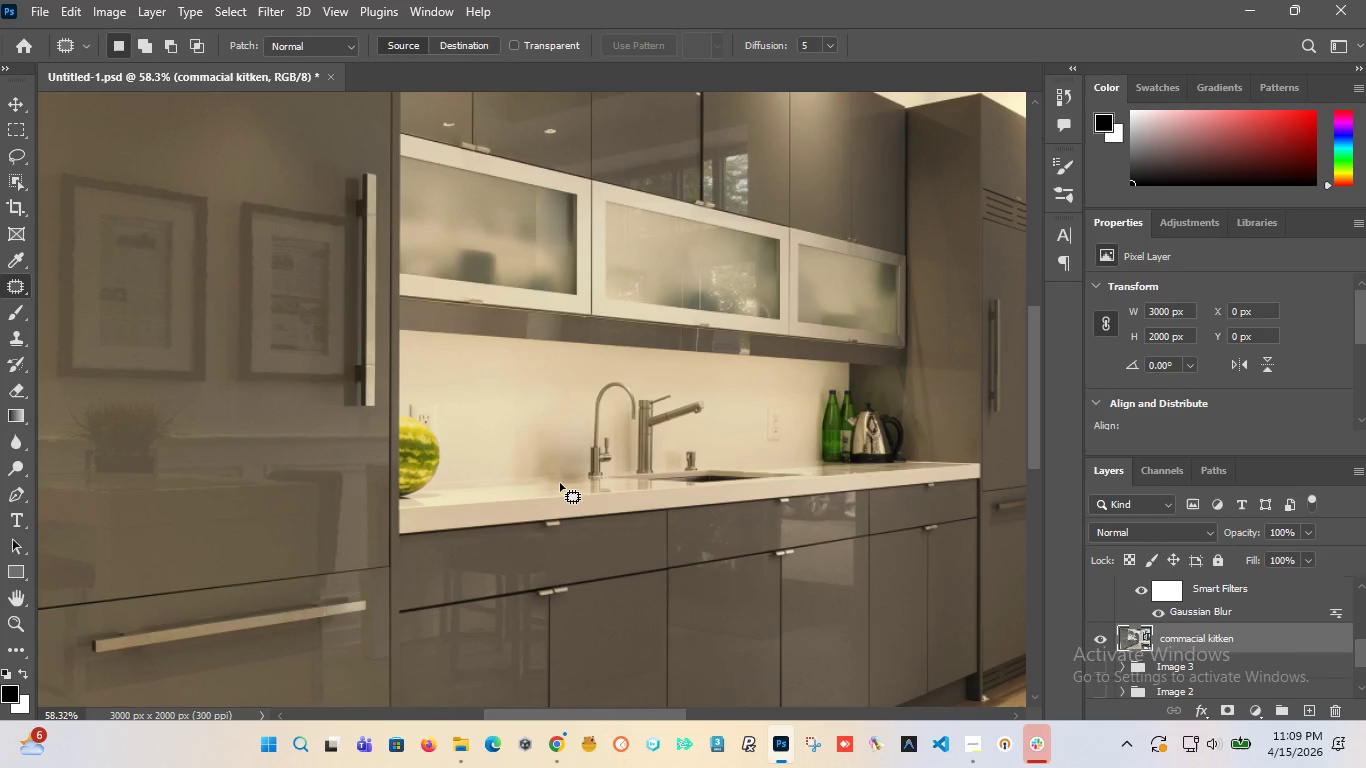 
hold_key(key=AltLeft, duration=1.51)
 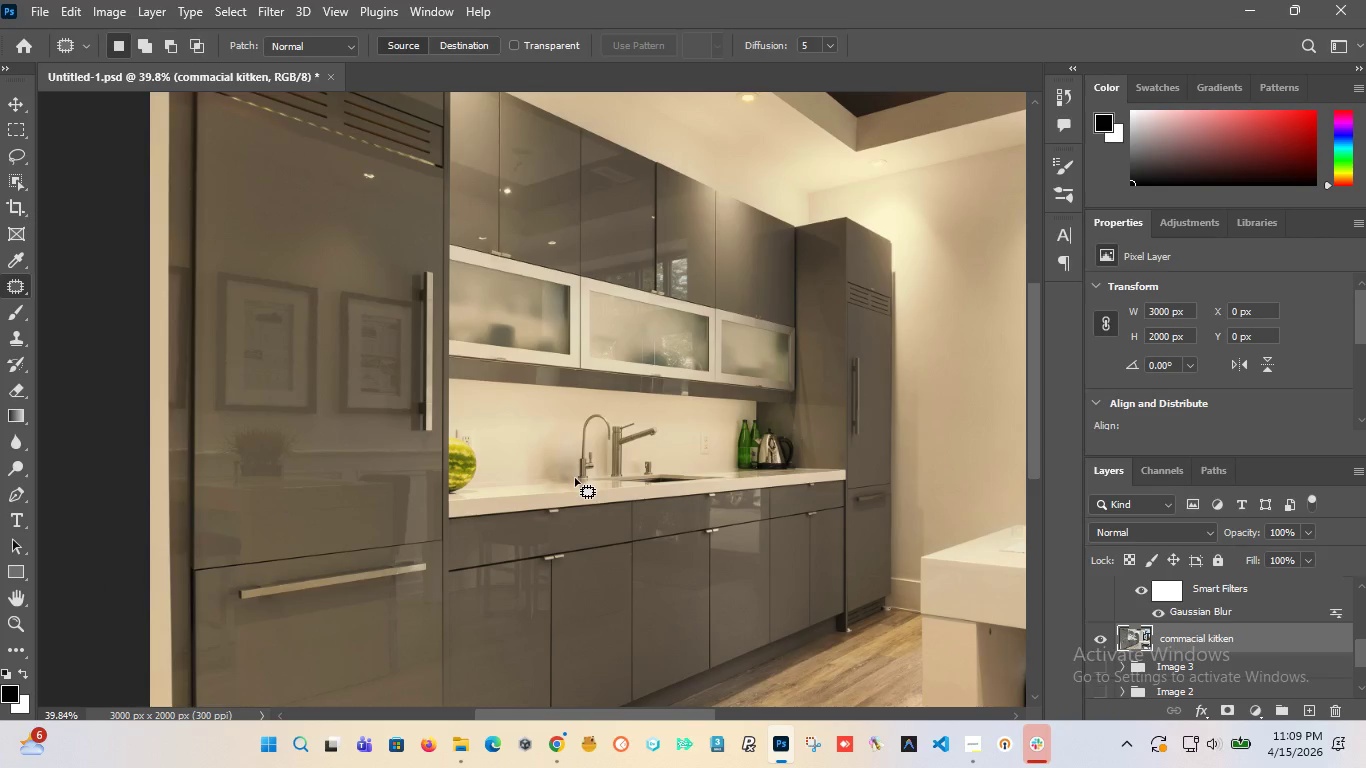 
scroll: coordinate [575, 477], scroll_direction: up, amount: 1.0
 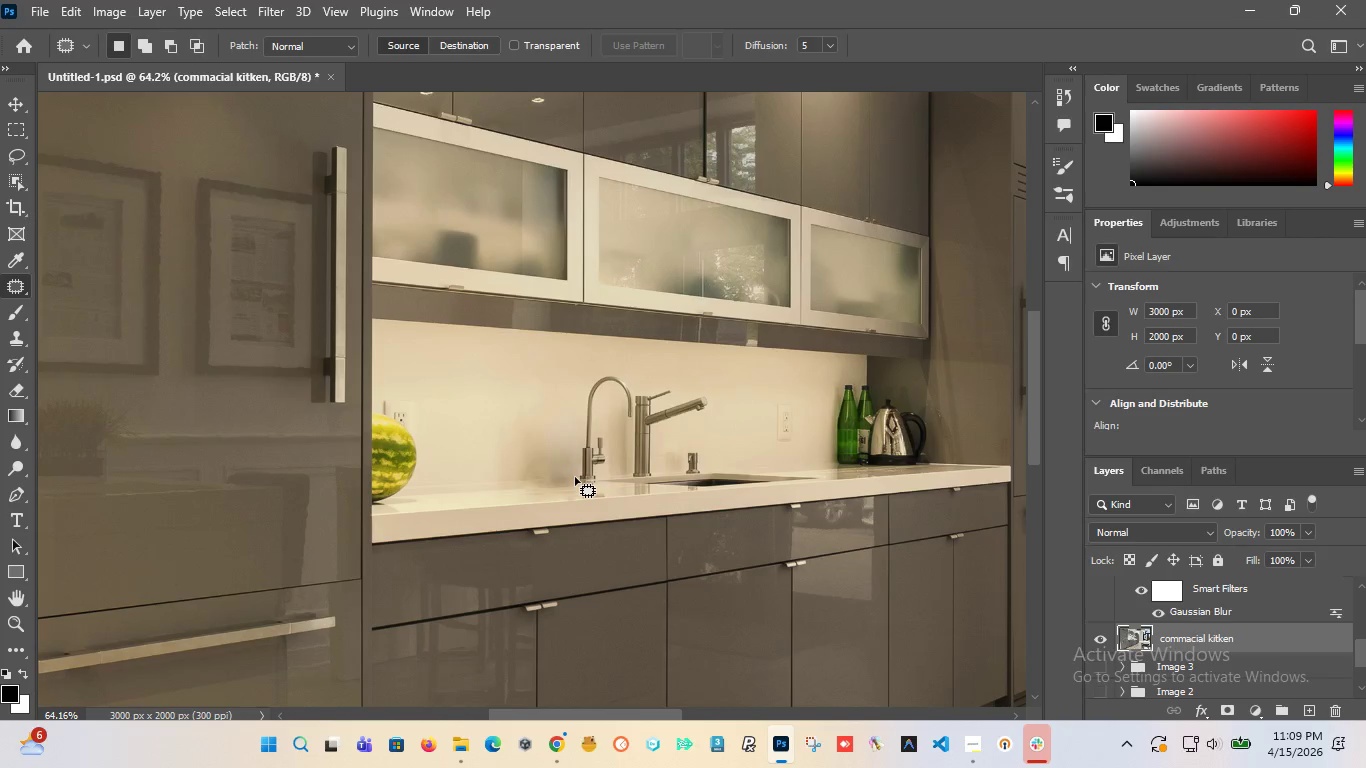 
scroll: coordinate [575, 477], scroll_direction: down, amount: 5.0
 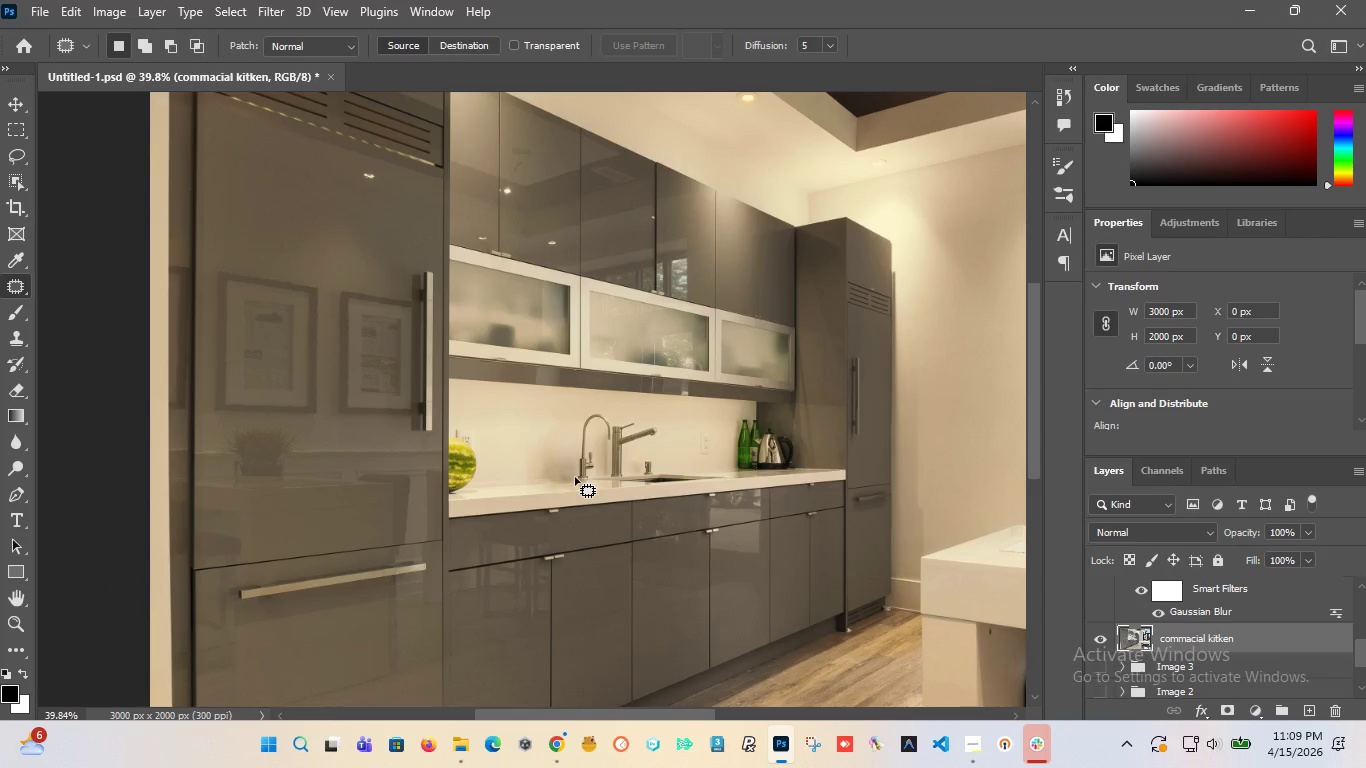 
hold_key(key=AltLeft, duration=1.5)
 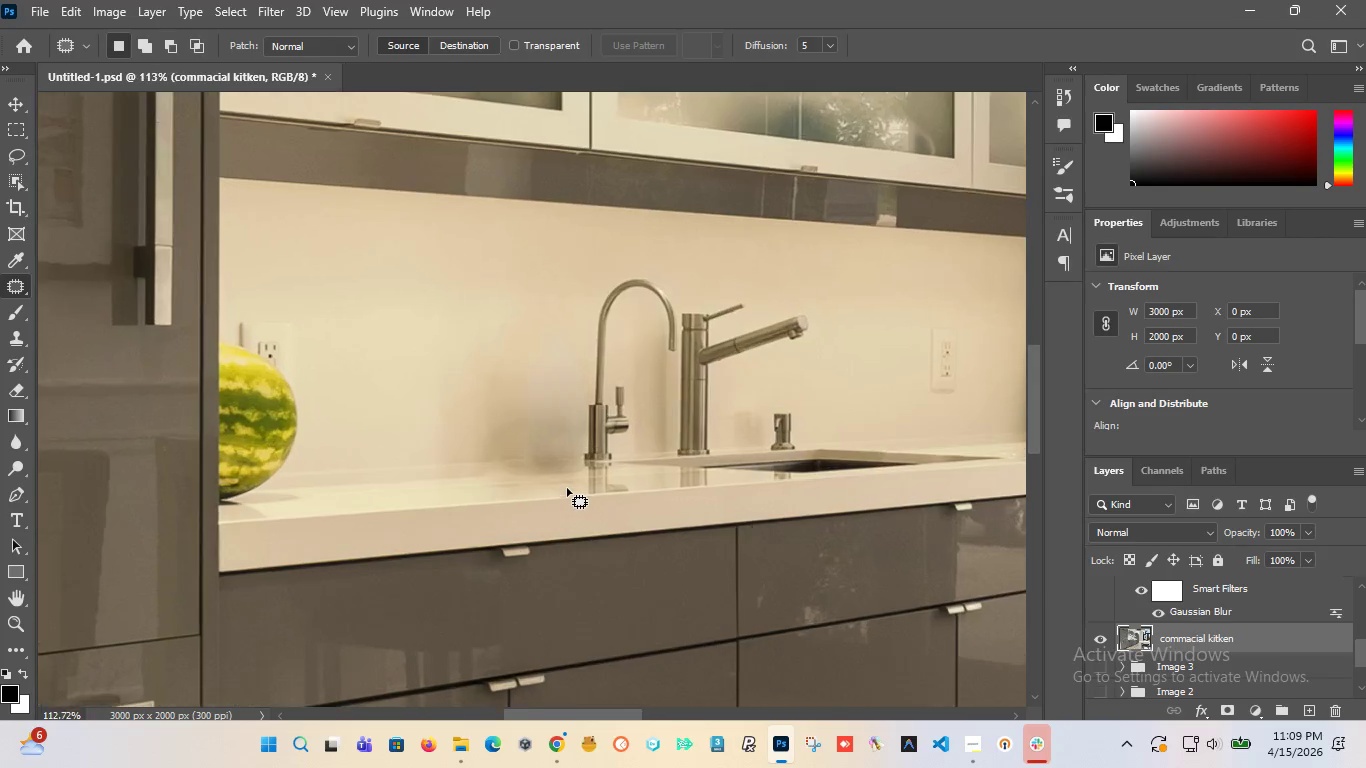 
hold_key(key=AltLeft, duration=1.53)
 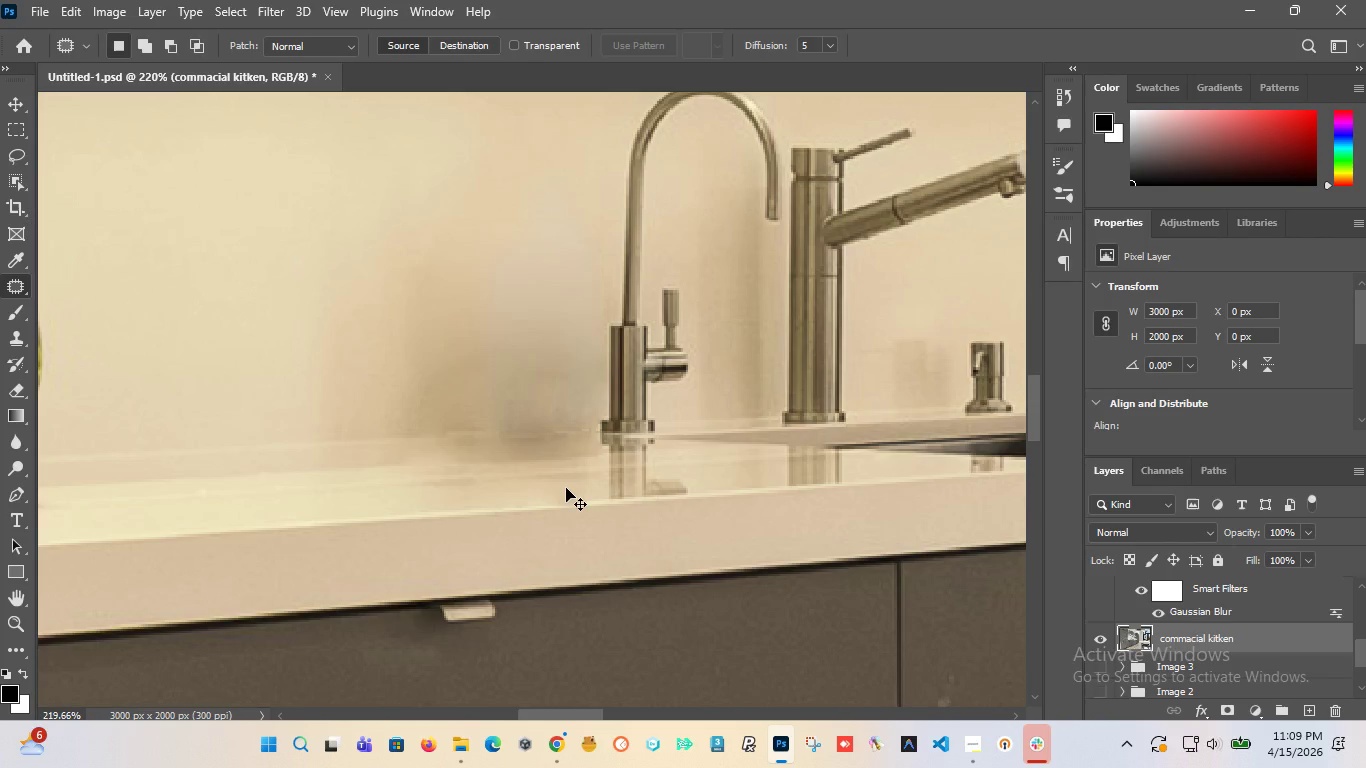 
hold_key(key=AltLeft, duration=0.39)
 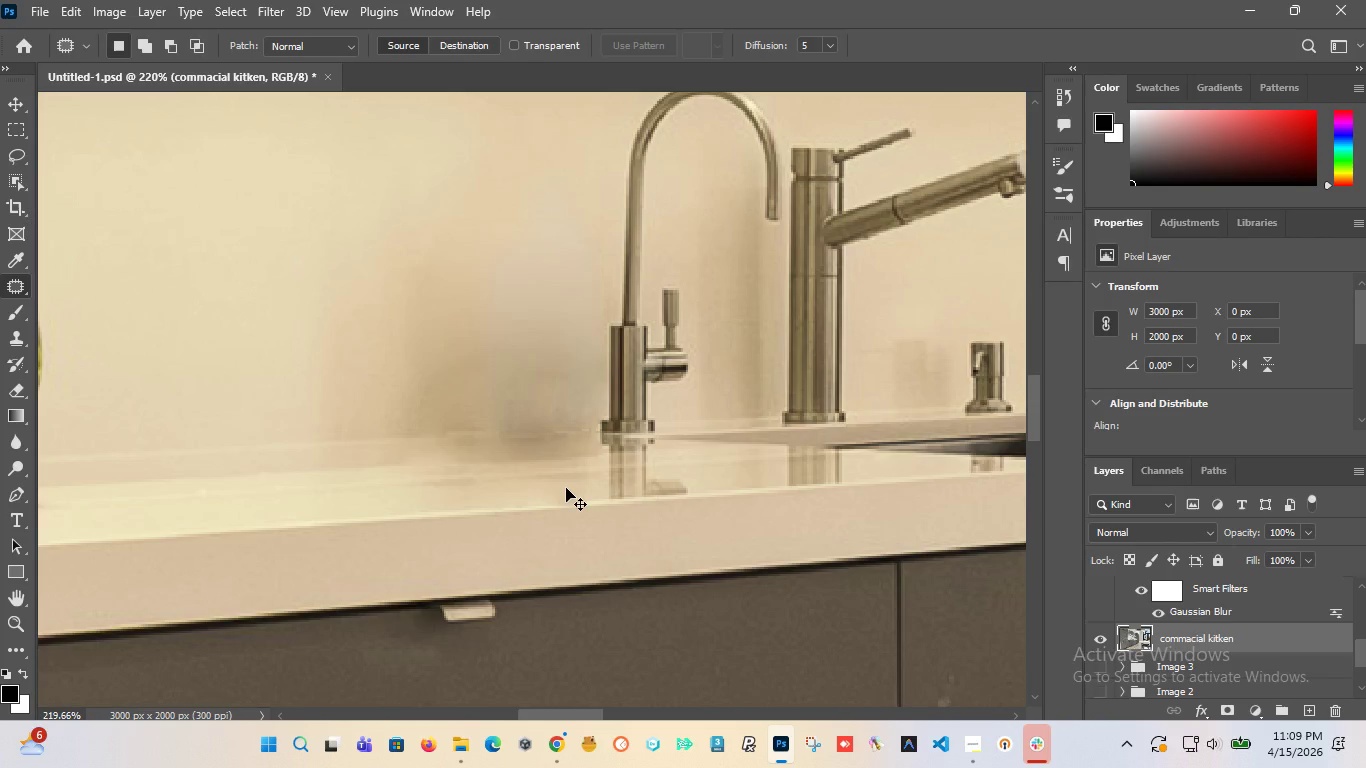 
scroll: coordinate [567, 488], scroll_direction: up, amount: 18.0
 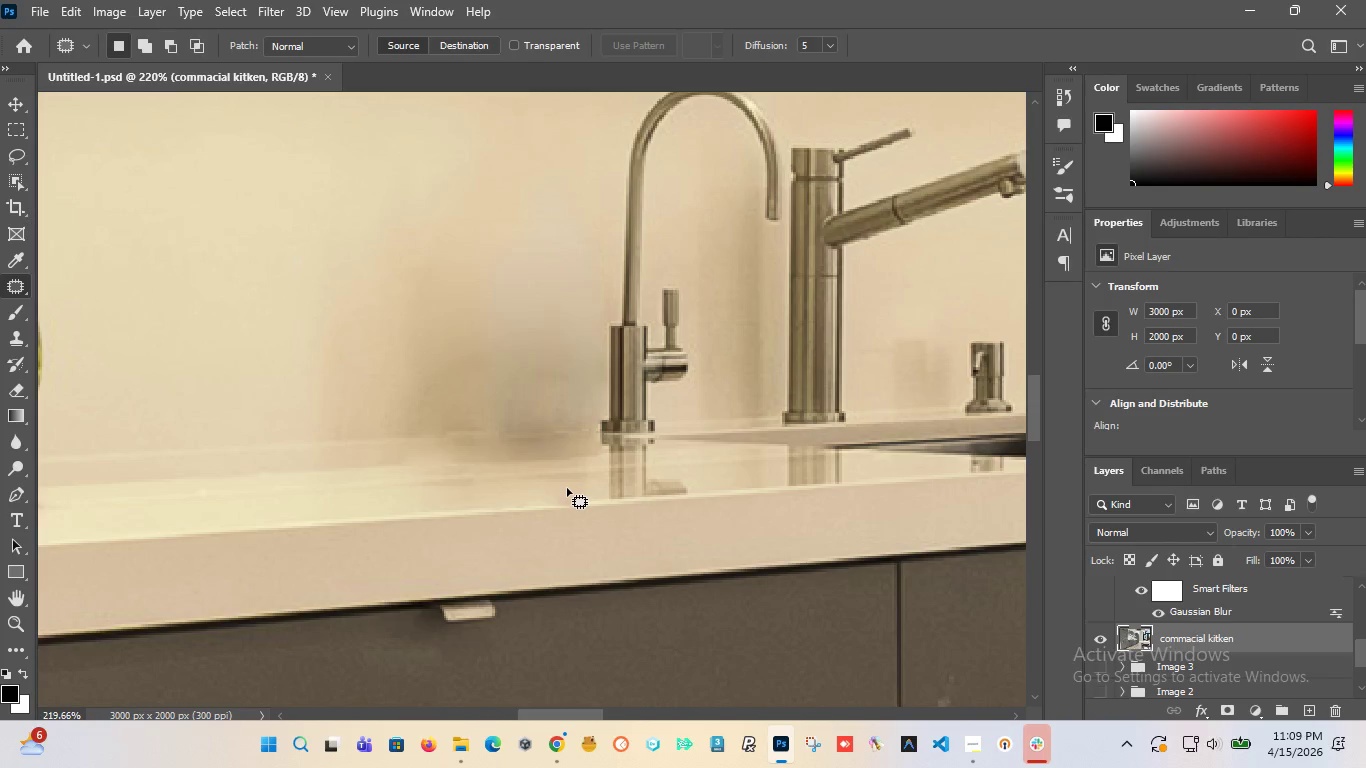 
key(Control+Z)
 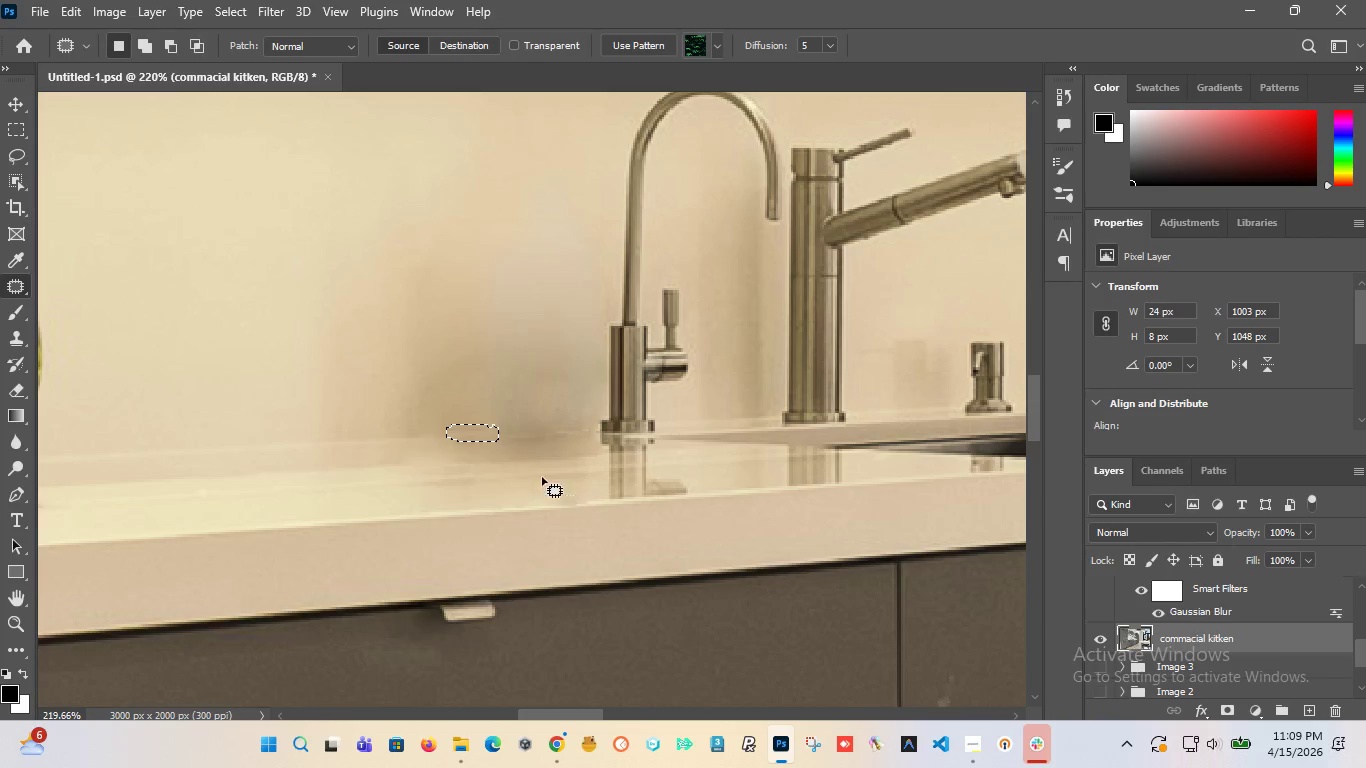 
hold_key(key=AltLeft, duration=0.67)
 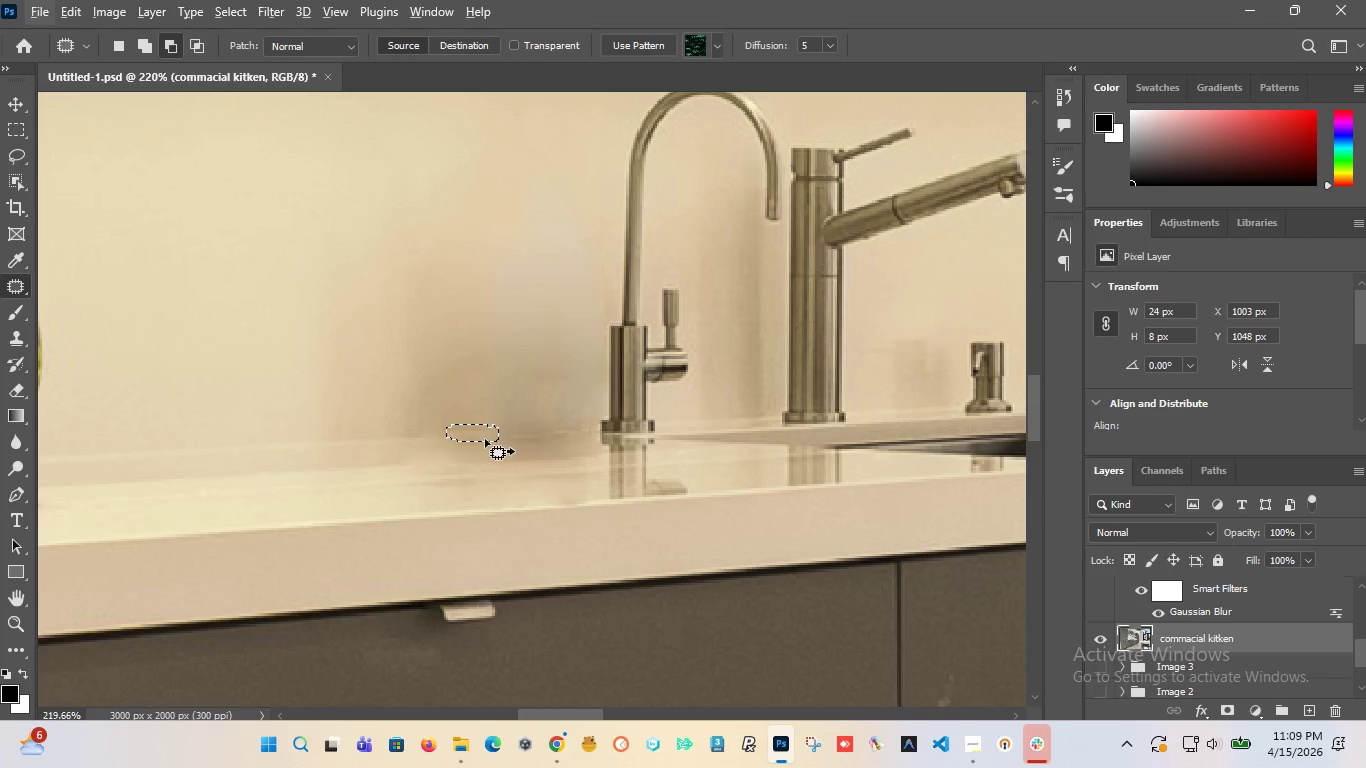 
key(Control+D)
 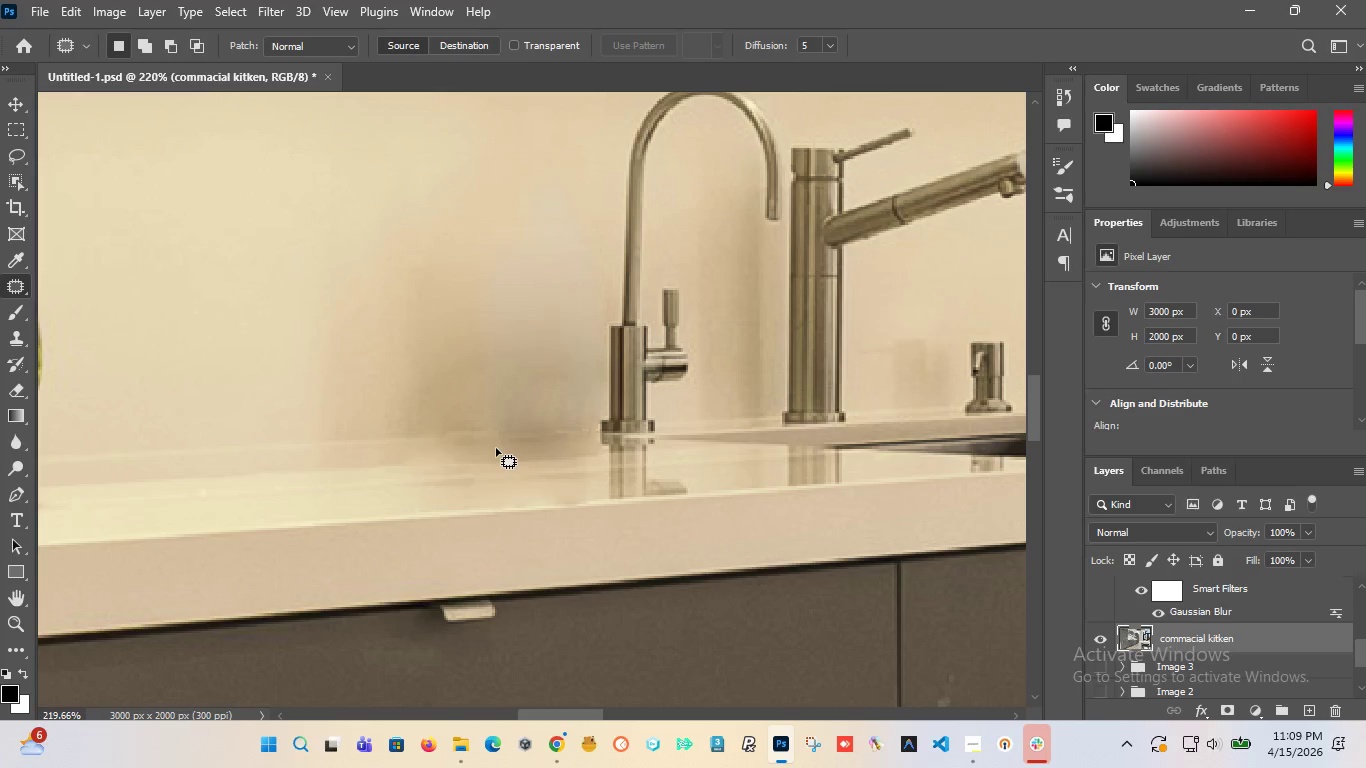 
hold_key(key=AltLeft, duration=1.52)
 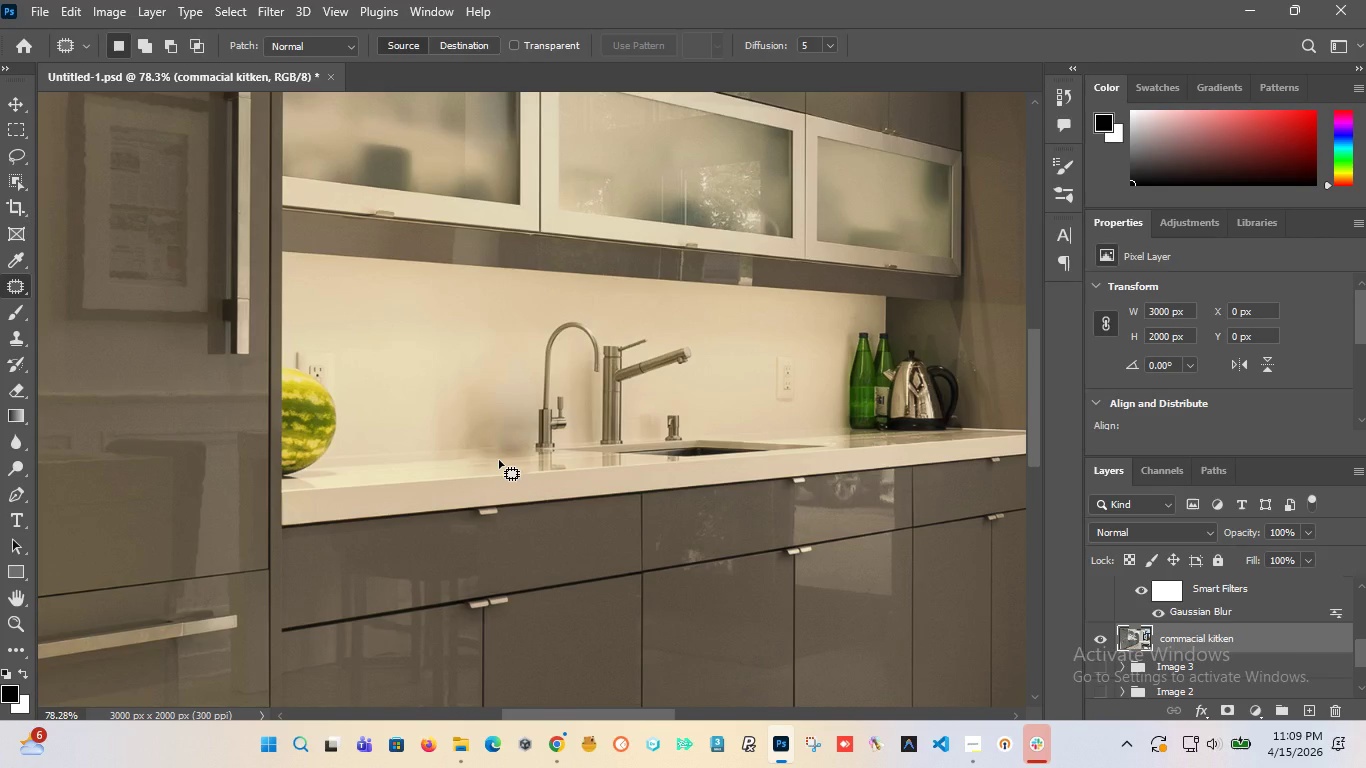 
hold_key(key=AltLeft, duration=1.5)
 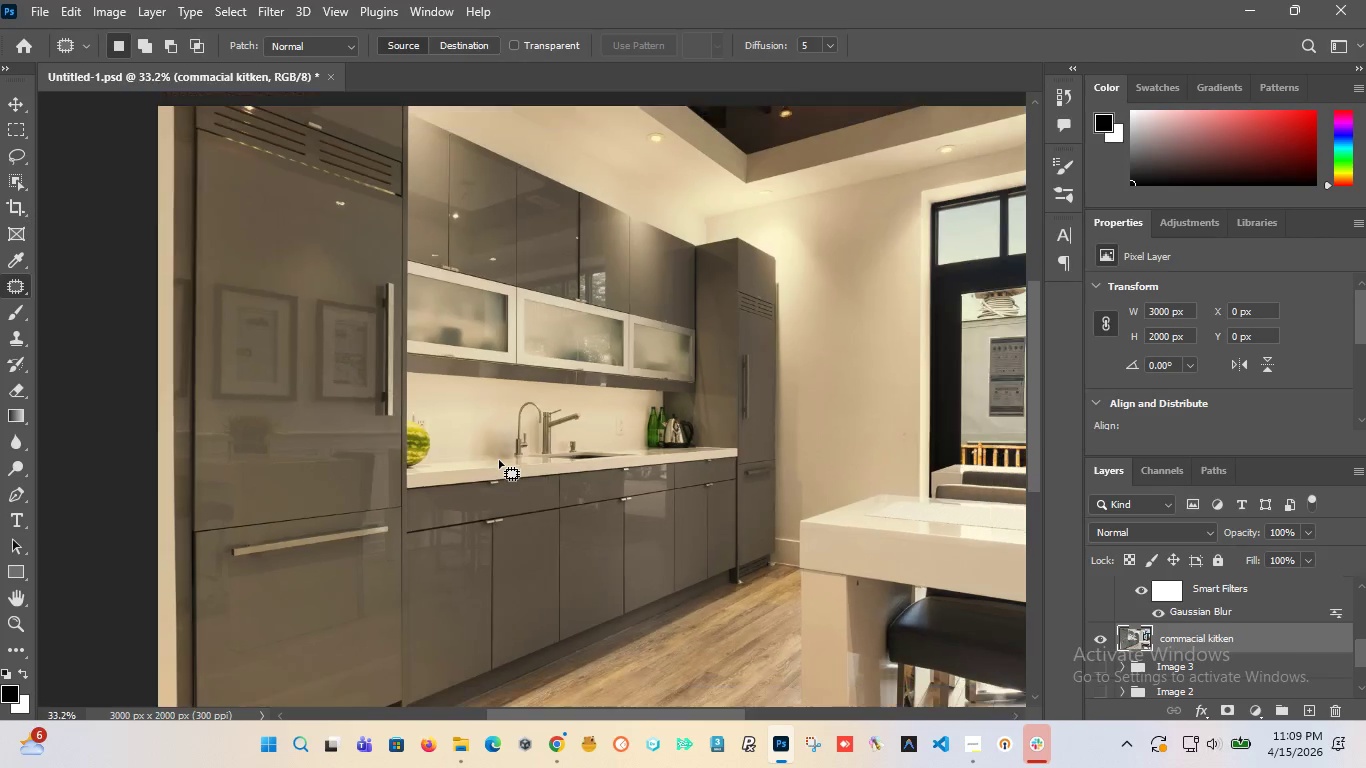 
scroll: coordinate [499, 460], scroll_direction: down, amount: 16.0
 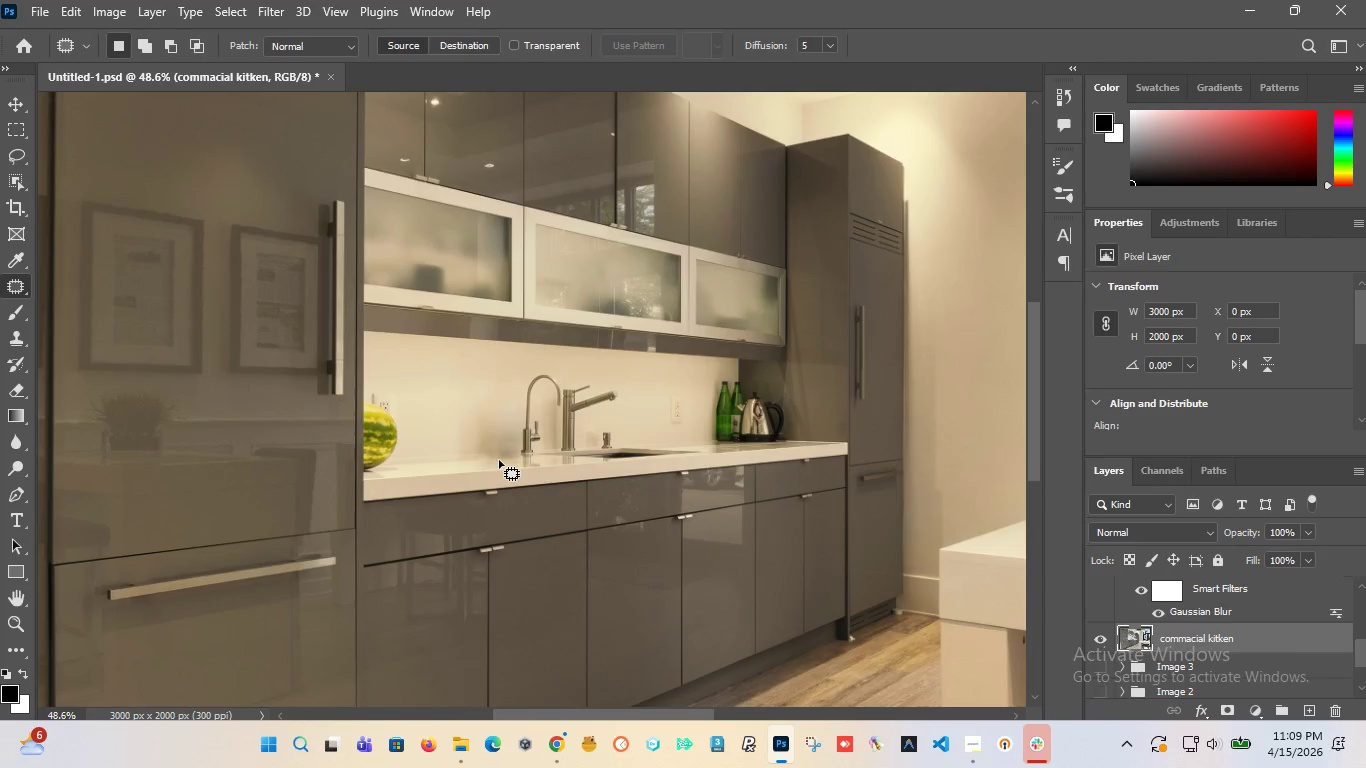 
scroll: coordinate [499, 460], scroll_direction: up, amount: 5.0
 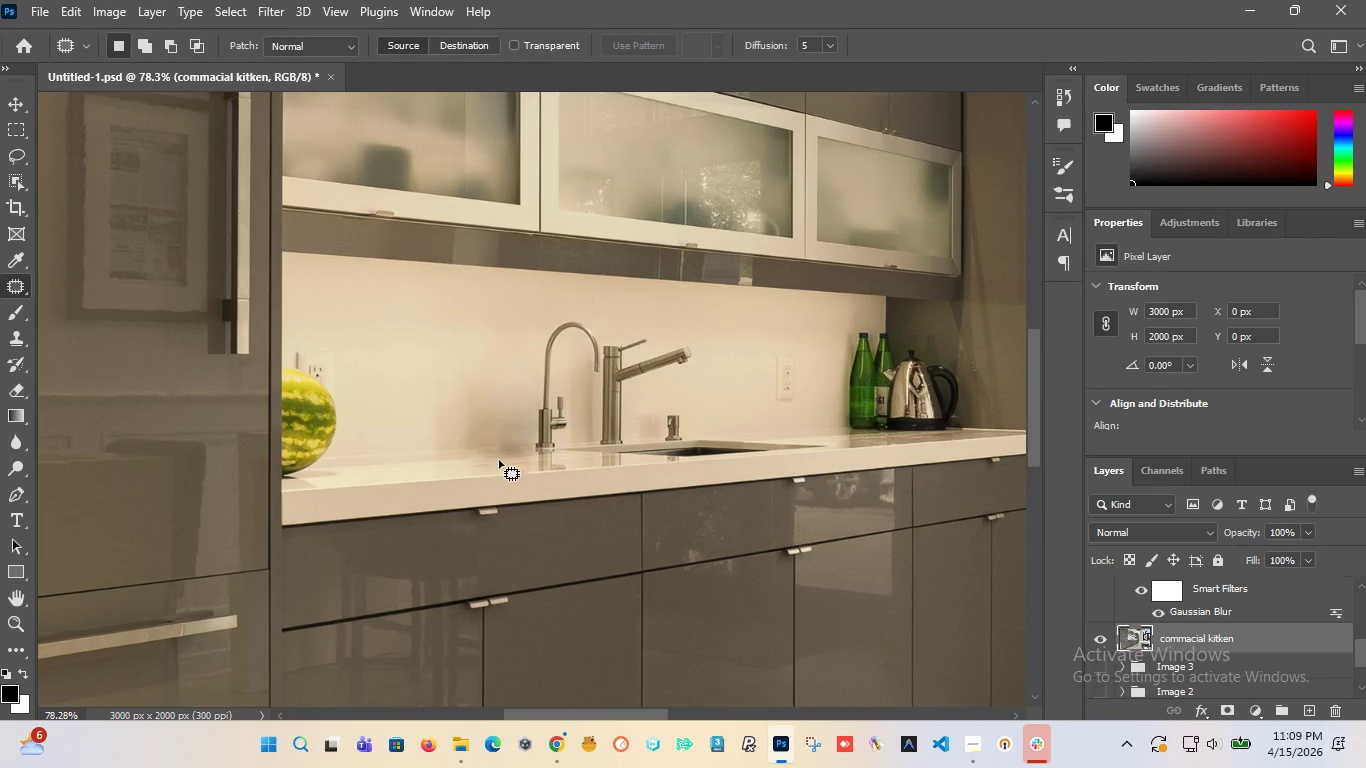 
hold_key(key=AltLeft, duration=1.51)
scroll: coordinate [499, 460], scroll_direction: down, amount: 14.0
 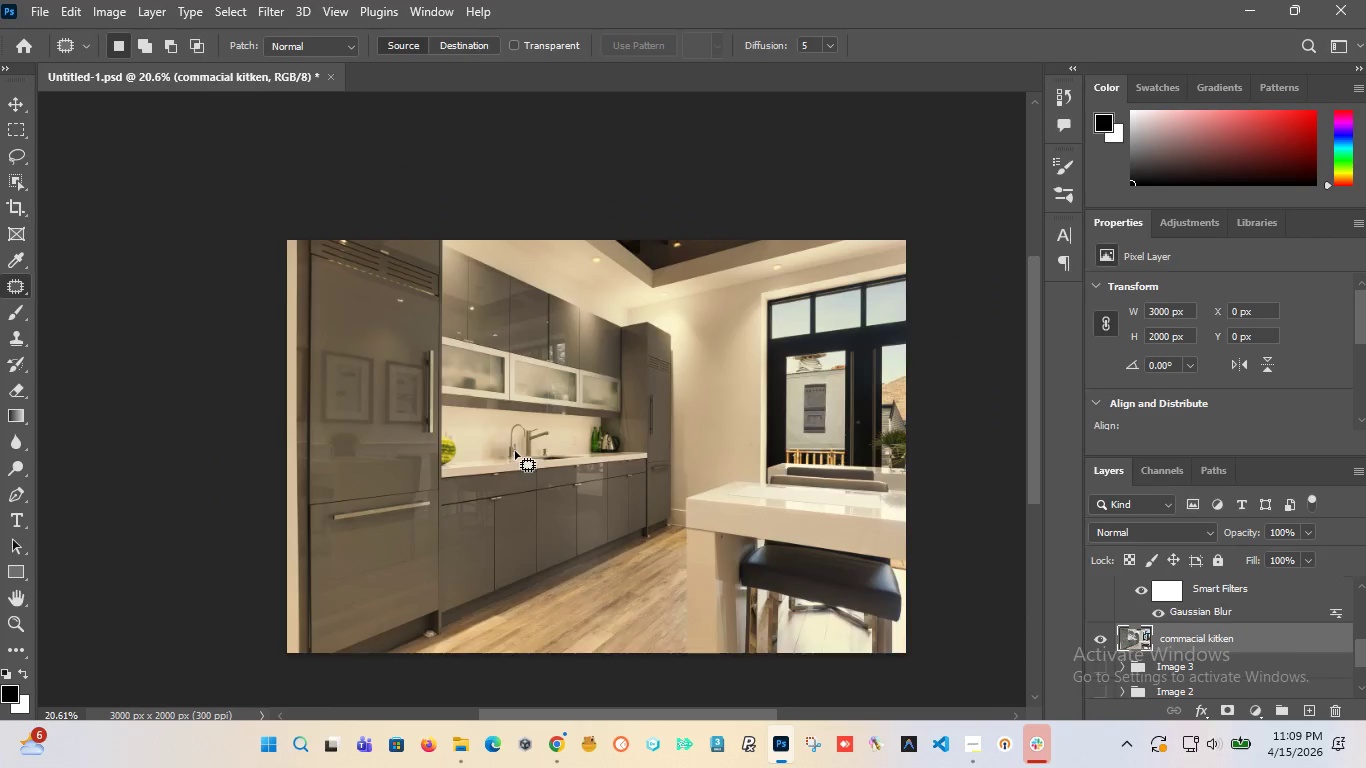 
hold_key(key=AltLeft, duration=1.5)
scroll: coordinate [515, 451], scroll_direction: up, amount: 5.0
 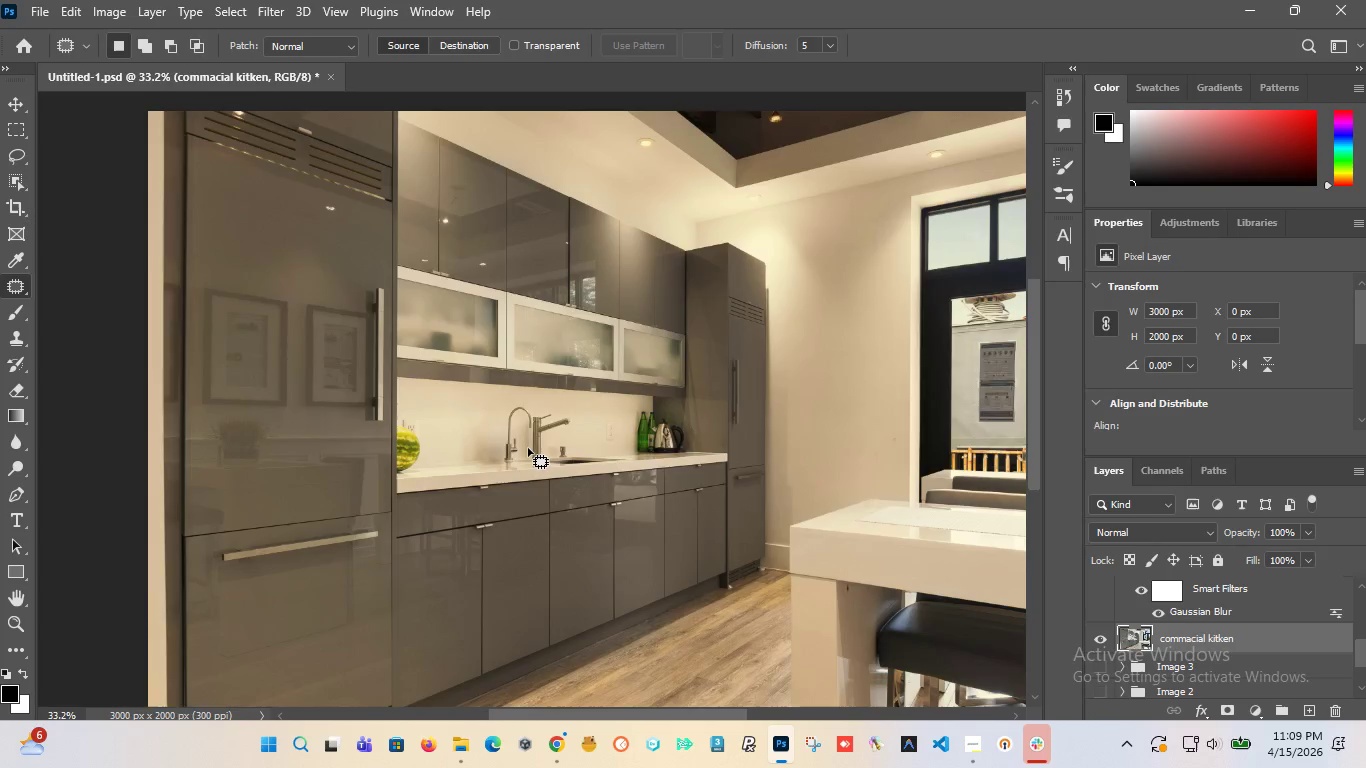 
hold_key(key=AltLeft, duration=1.5)
 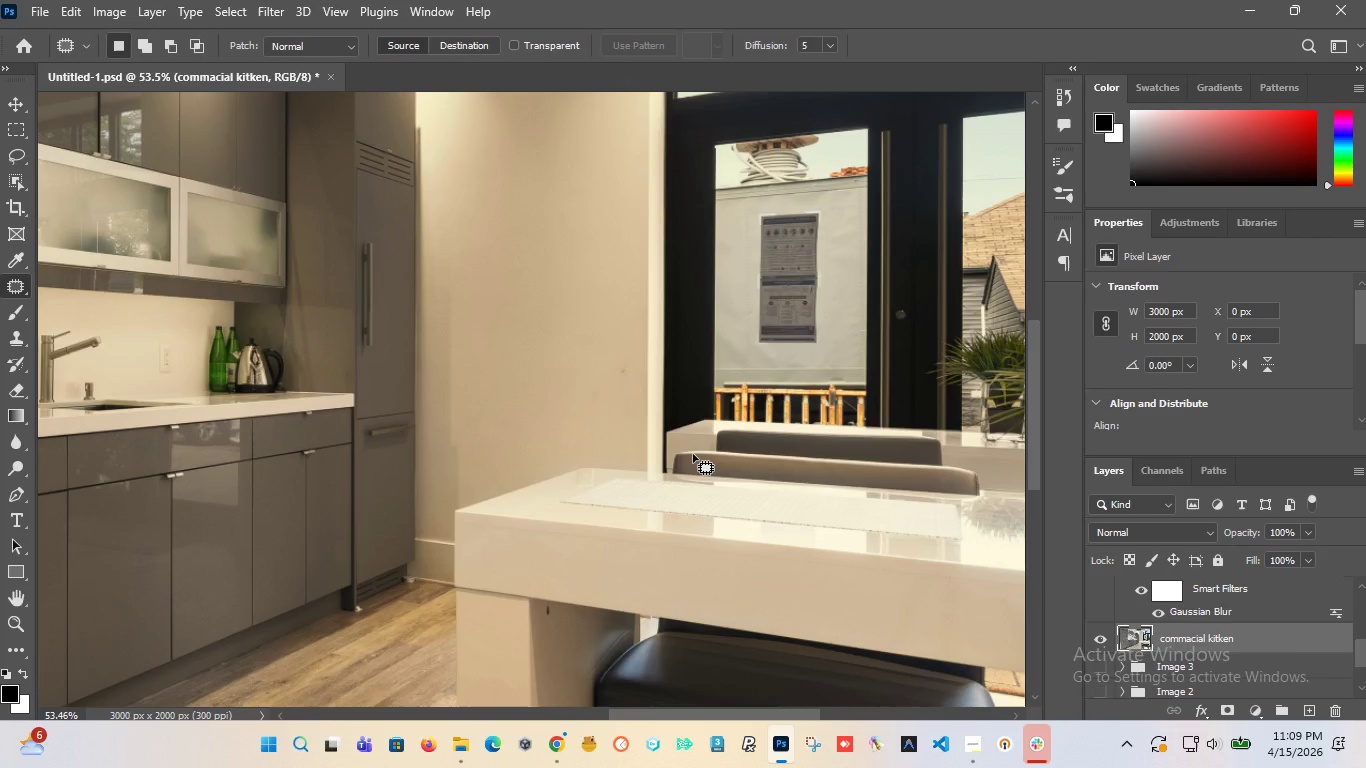 
scroll: coordinate [528, 448], scroll_direction: down, amount: 6.0
 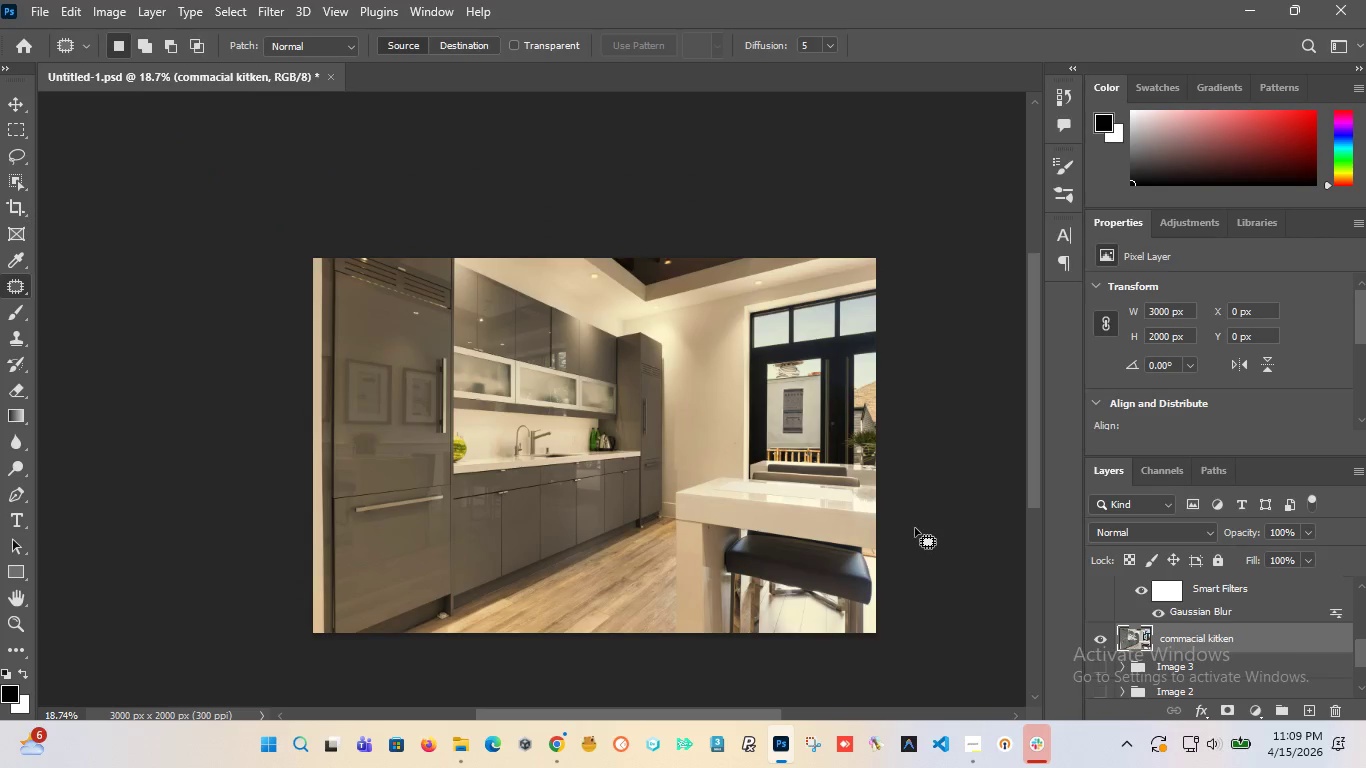 
scroll: coordinate [796, 482], scroll_direction: up, amount: 11.0
 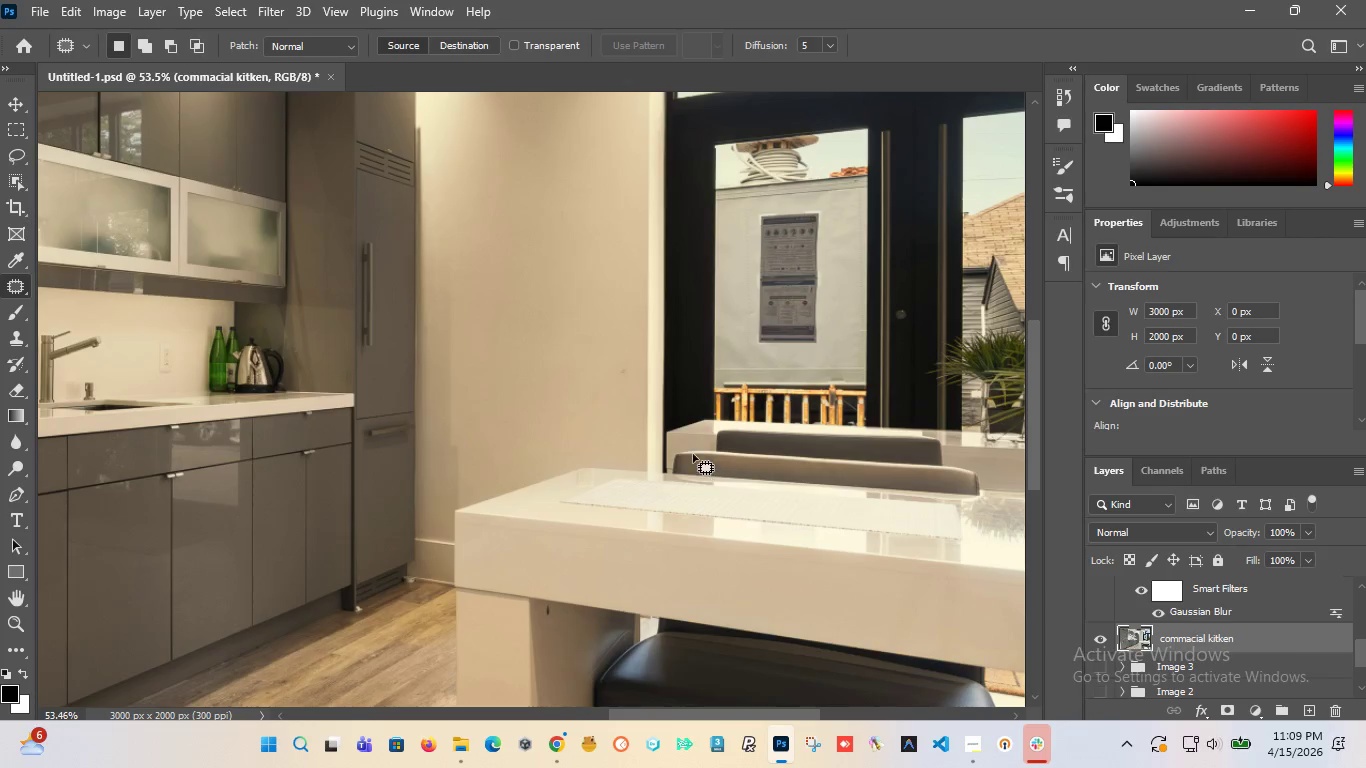 
hold_key(key=AltLeft, duration=1.52)
hold_key(key=AltLeft, duration=1.5)
scroll: coordinate [692, 454], scroll_direction: down, amount: 1.0
 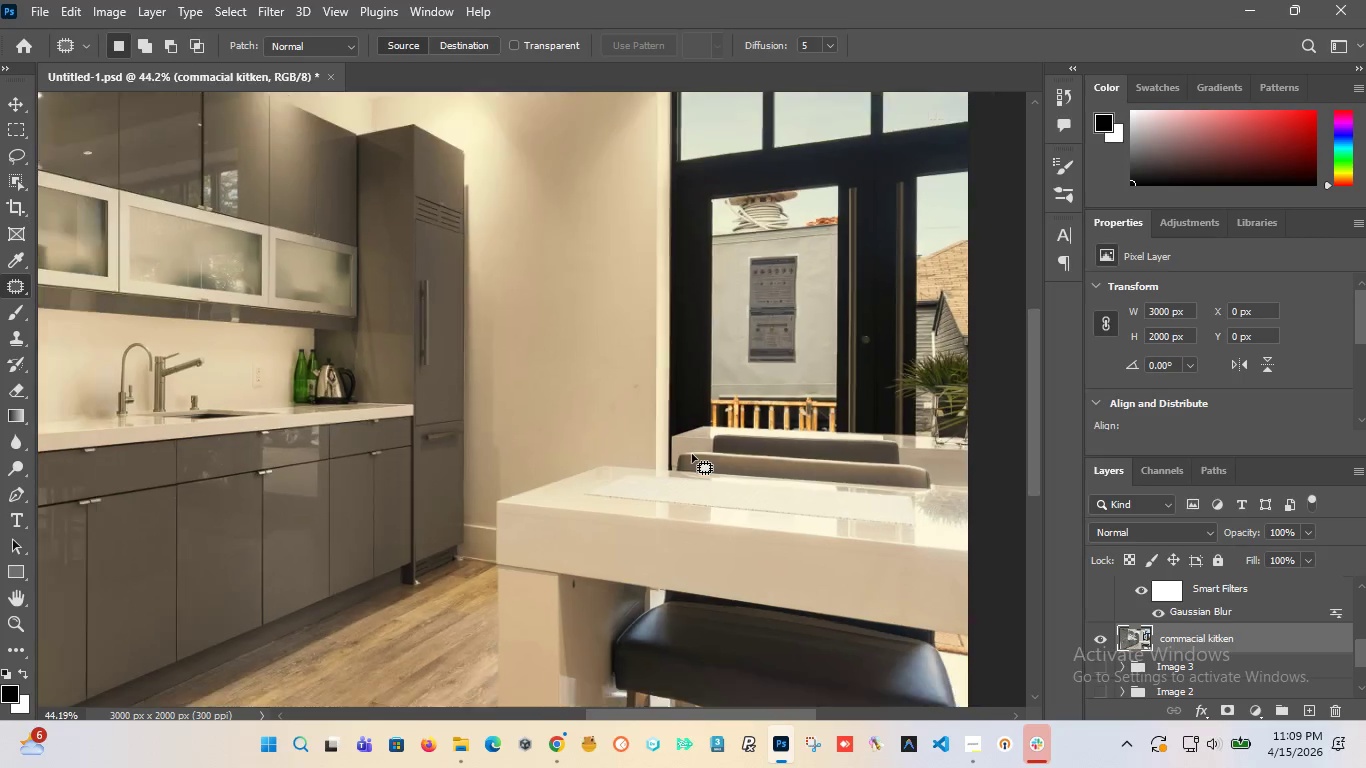 
hold_key(key=AltLeft, duration=1.5)
 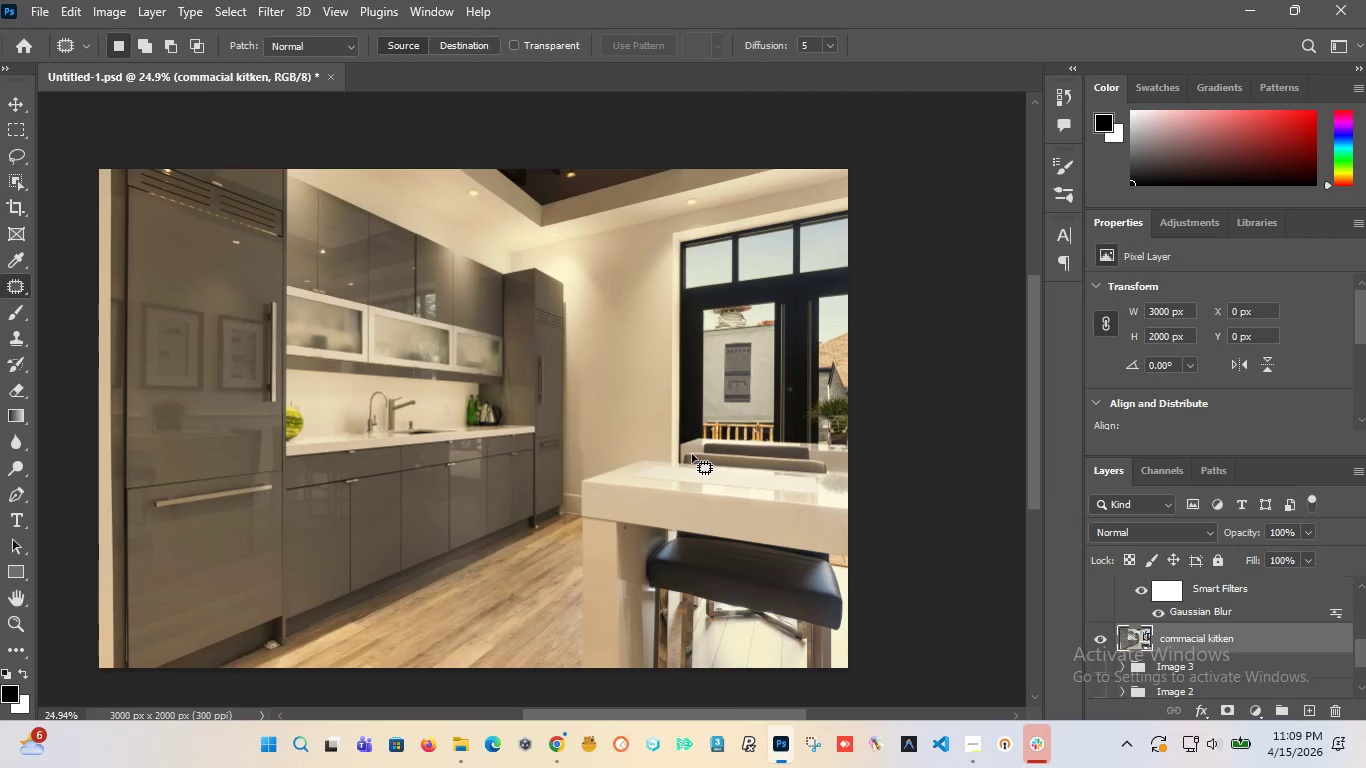 
hold_key(key=AltLeft, duration=1.52)
 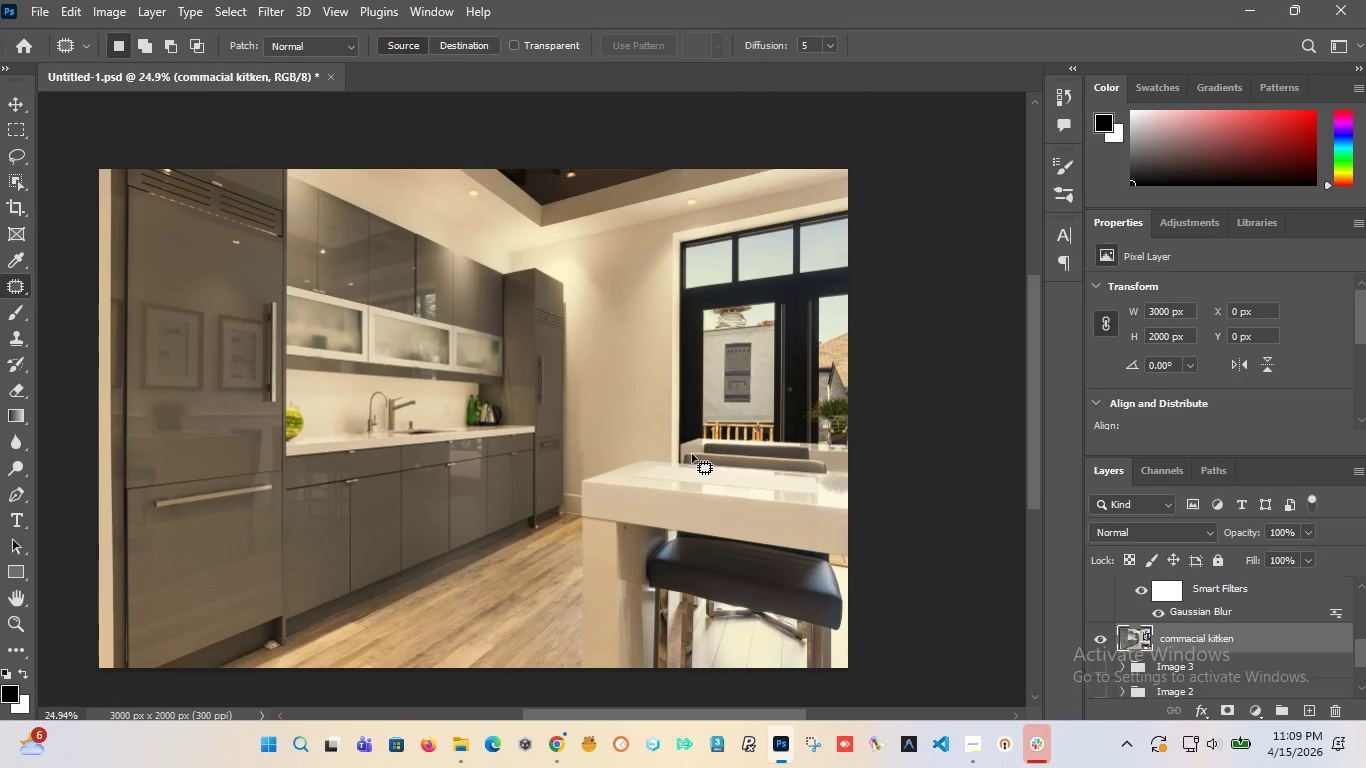 
hold_key(key=AltLeft, duration=1.5)
 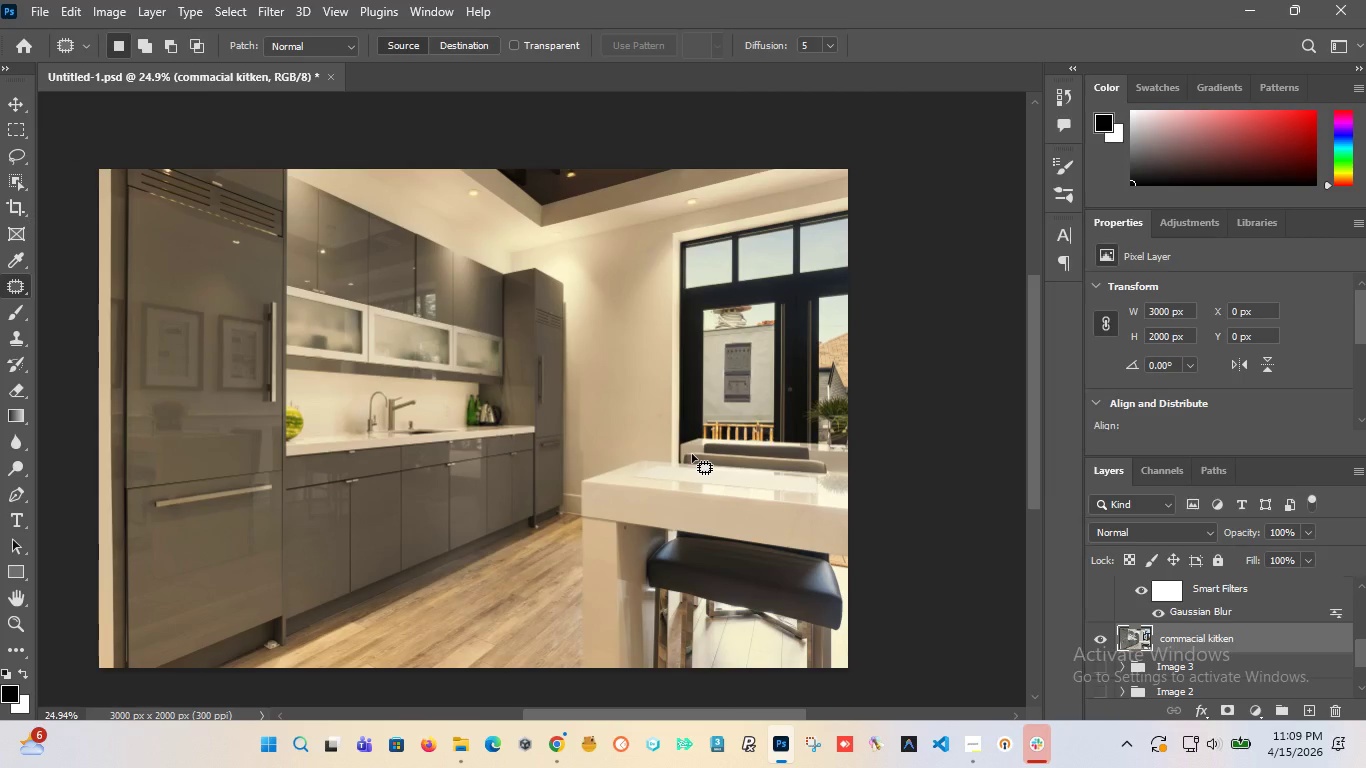 
hold_key(key=AltLeft, duration=1.5)
 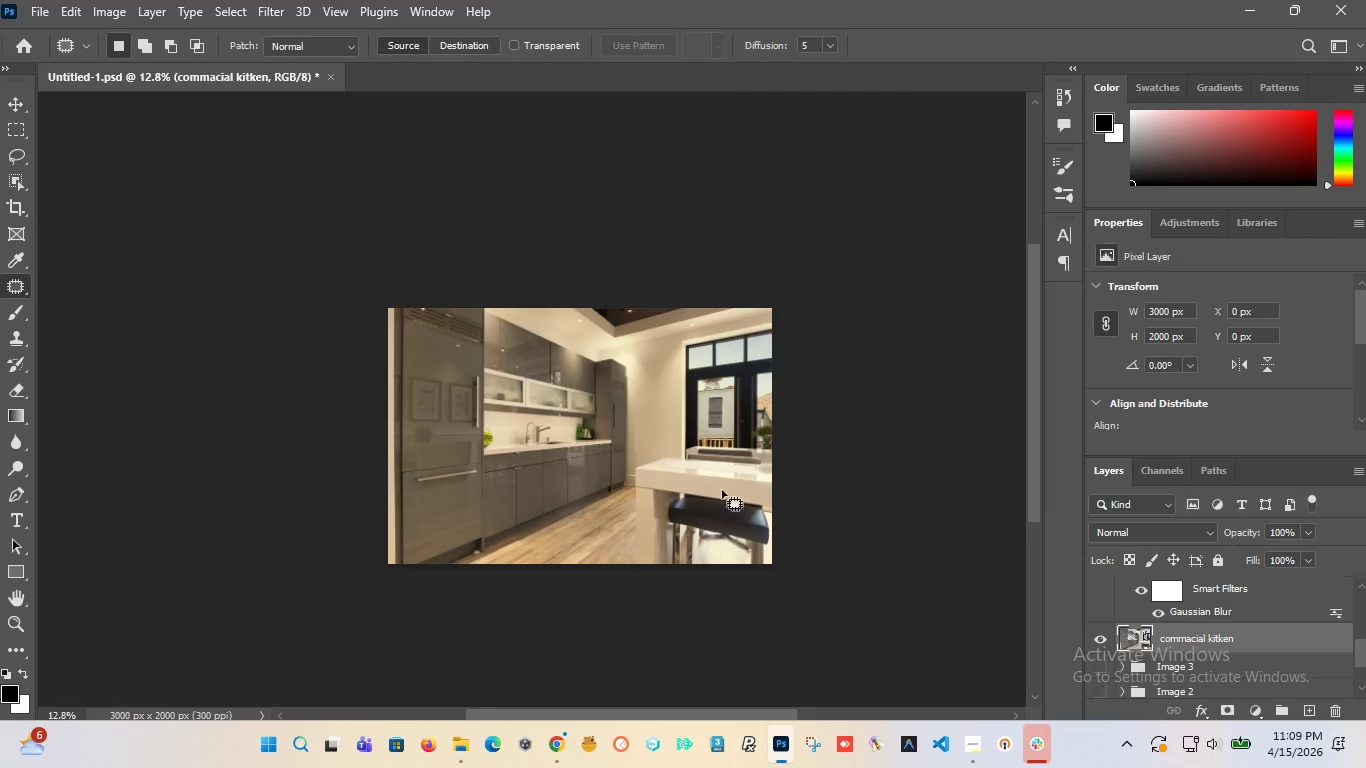 
hold_key(key=AltLeft, duration=1.51)
scroll: coordinate [692, 454], scroll_direction: down, amount: 7.0
 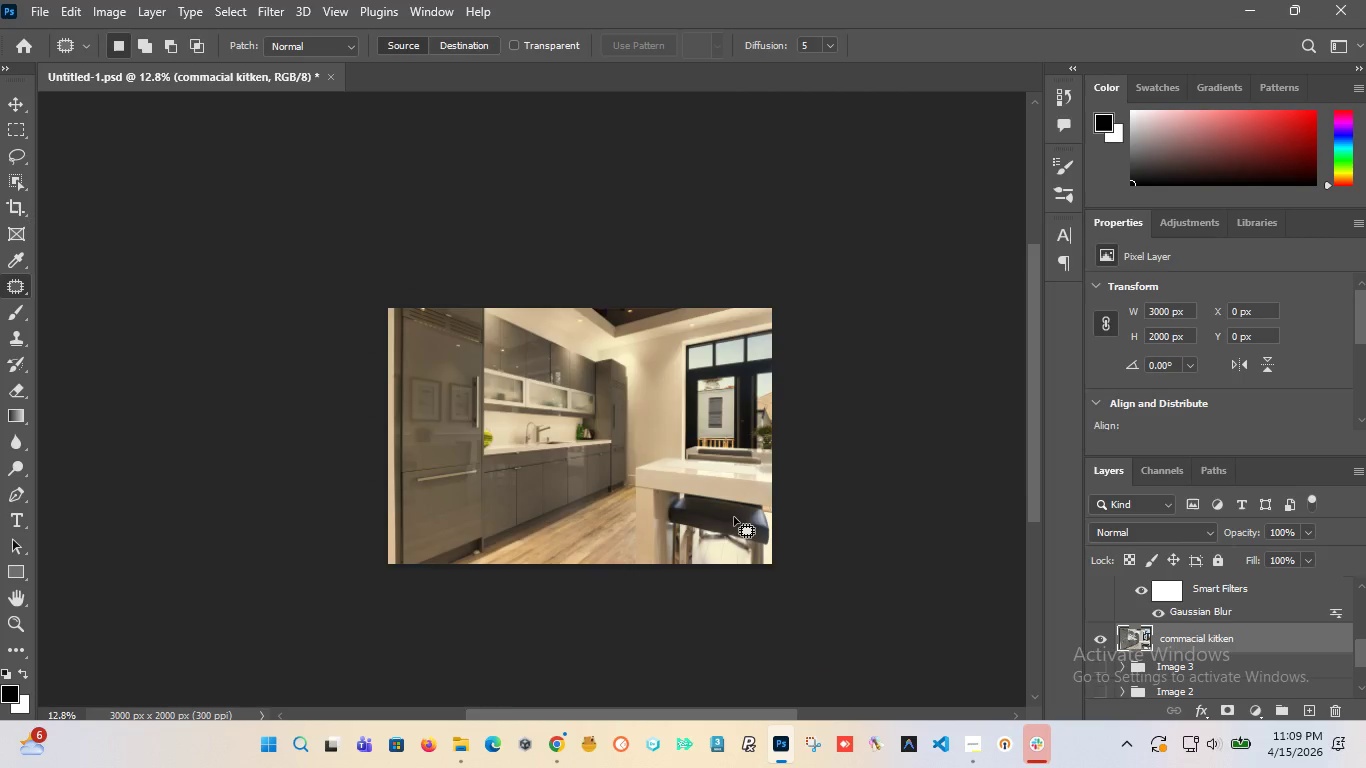 
hold_key(key=AltLeft, duration=1.39)
scroll: coordinate [1206, 627], scroll_direction: up, amount: 19.0
 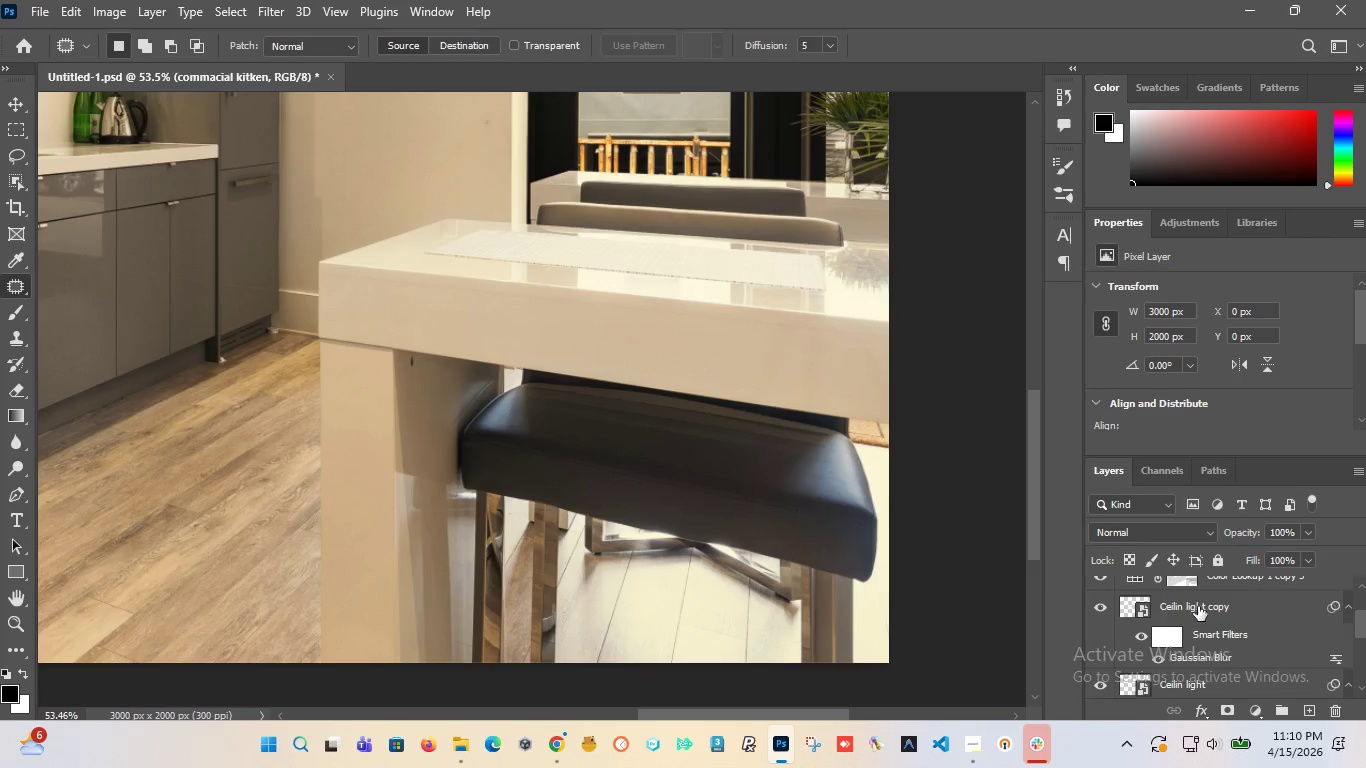 
left_click([1200, 605])
 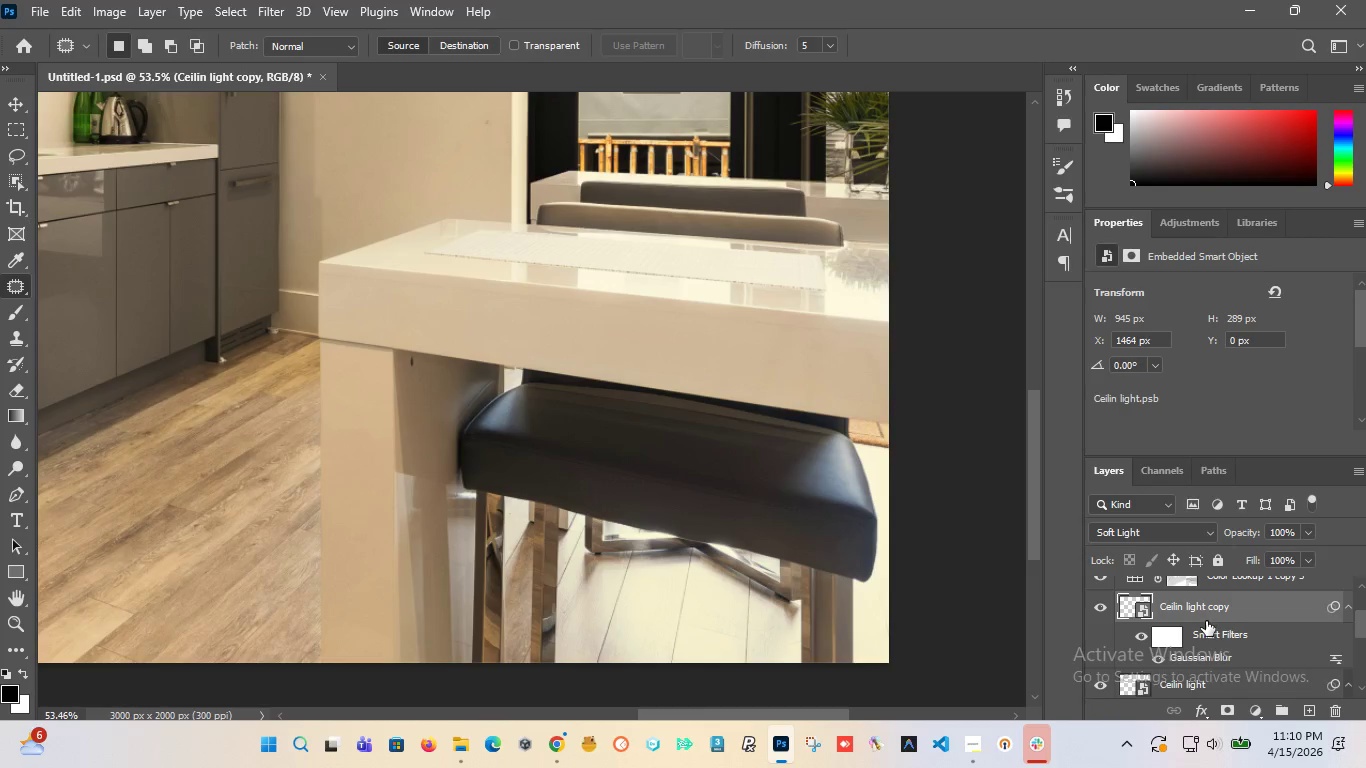 
scroll: coordinate [1206, 630], scroll_direction: down, amount: 3.0
 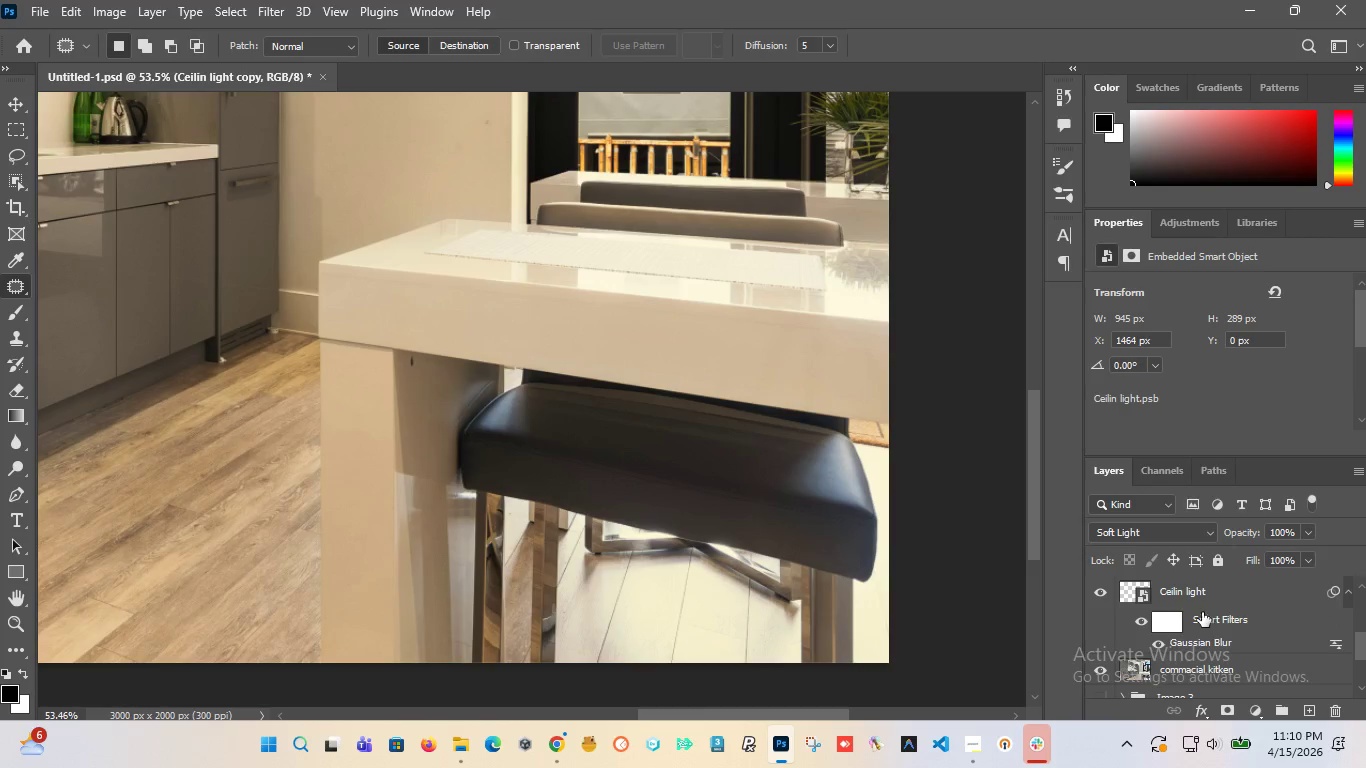 
hold_key(key=ControlLeft, duration=0.89)
left_click([1201, 595])
 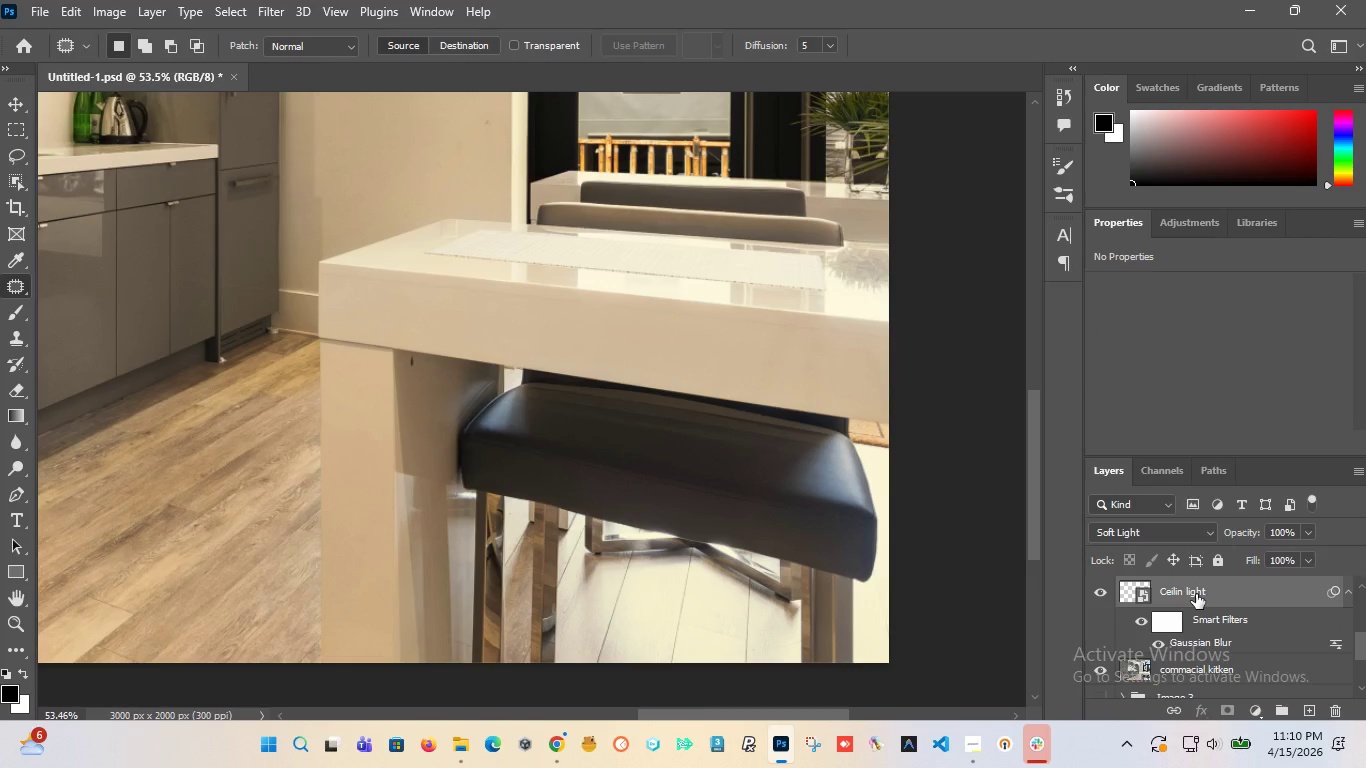 
key(Control+G)
 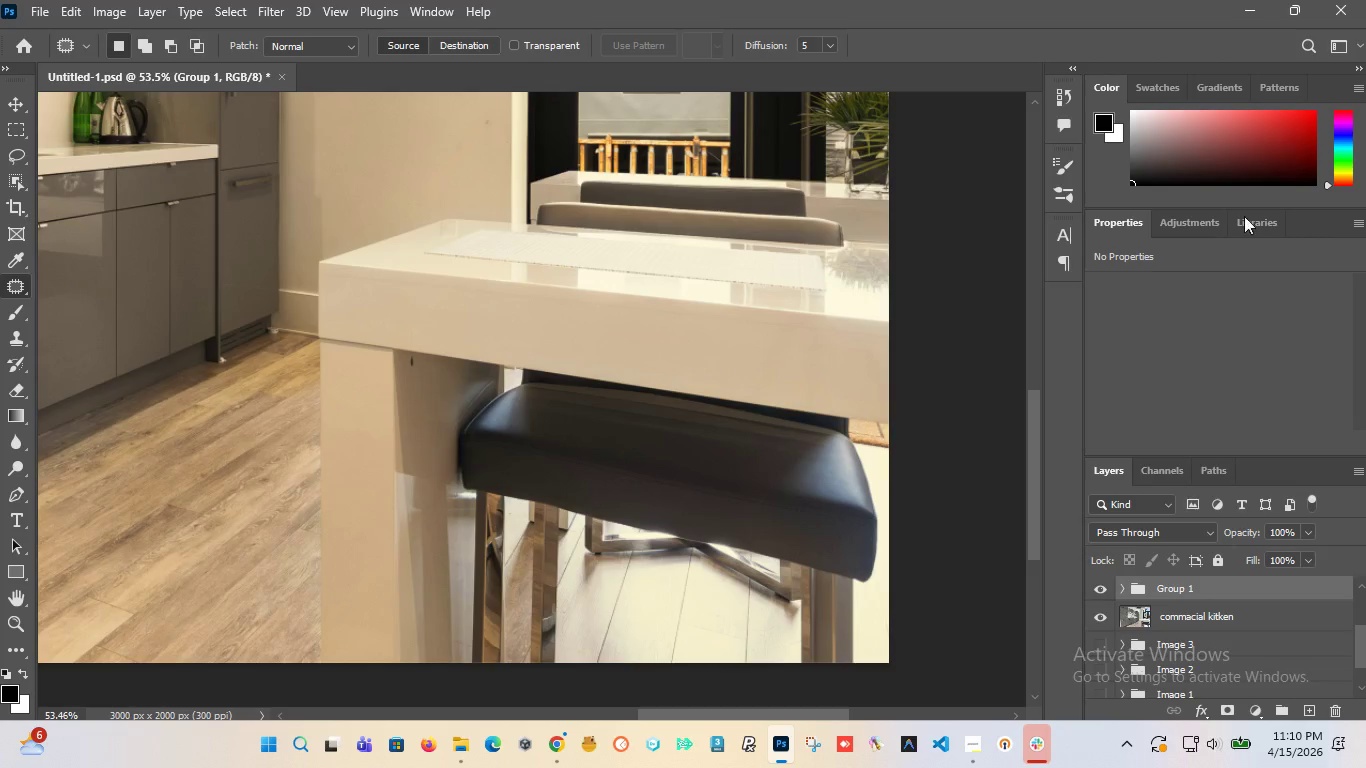 
scroll: coordinate [1197, 623], scroll_direction: up, amount: 9.0
 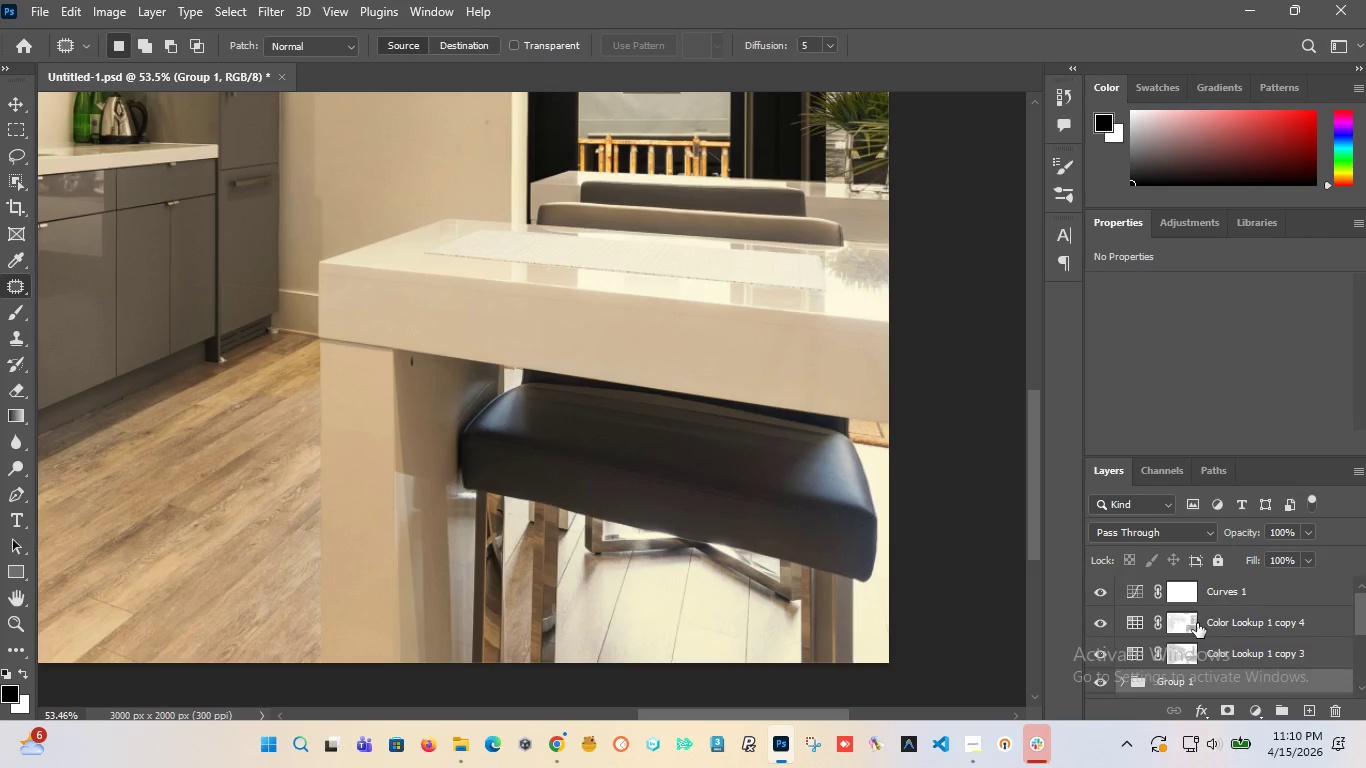 
scroll: coordinate [1197, 623], scroll_direction: down, amount: 3.0
 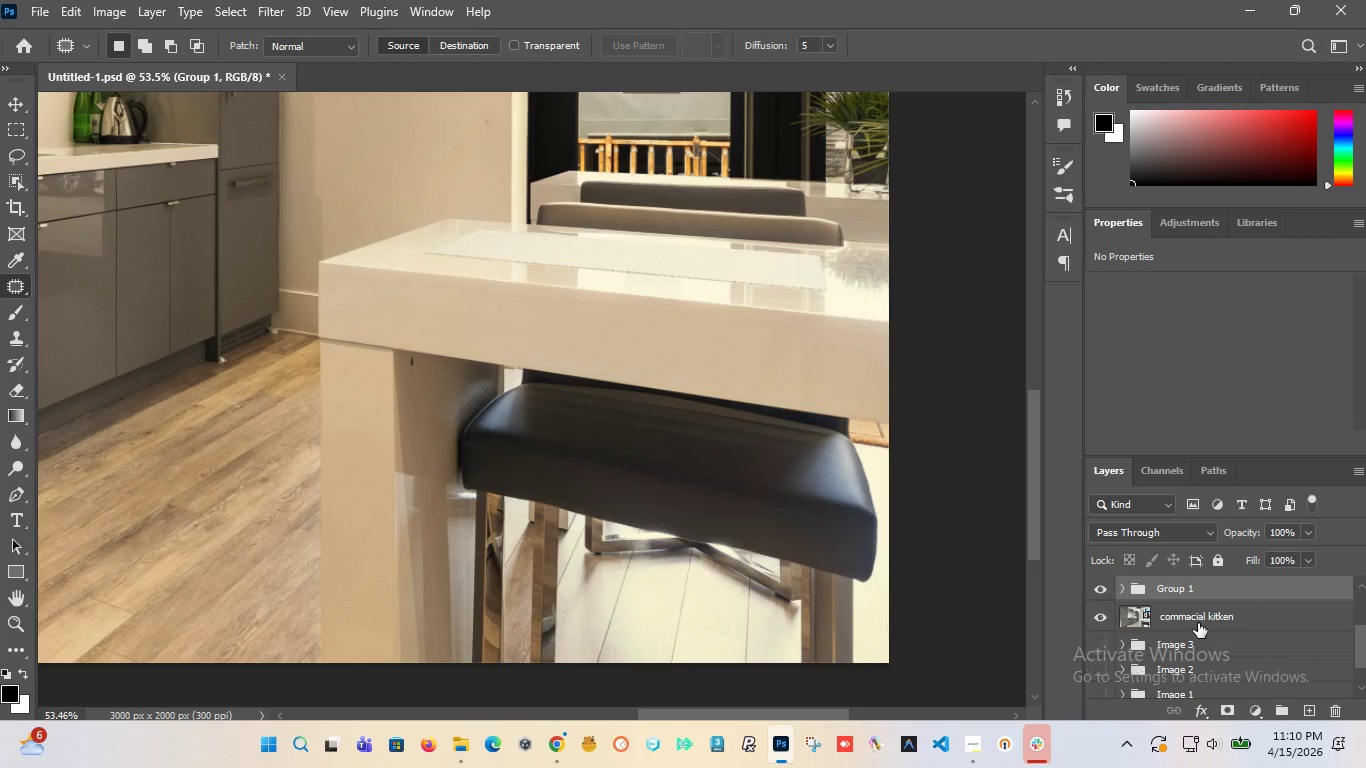 
hold_key(key=ControlLeft, duration=1.28)
 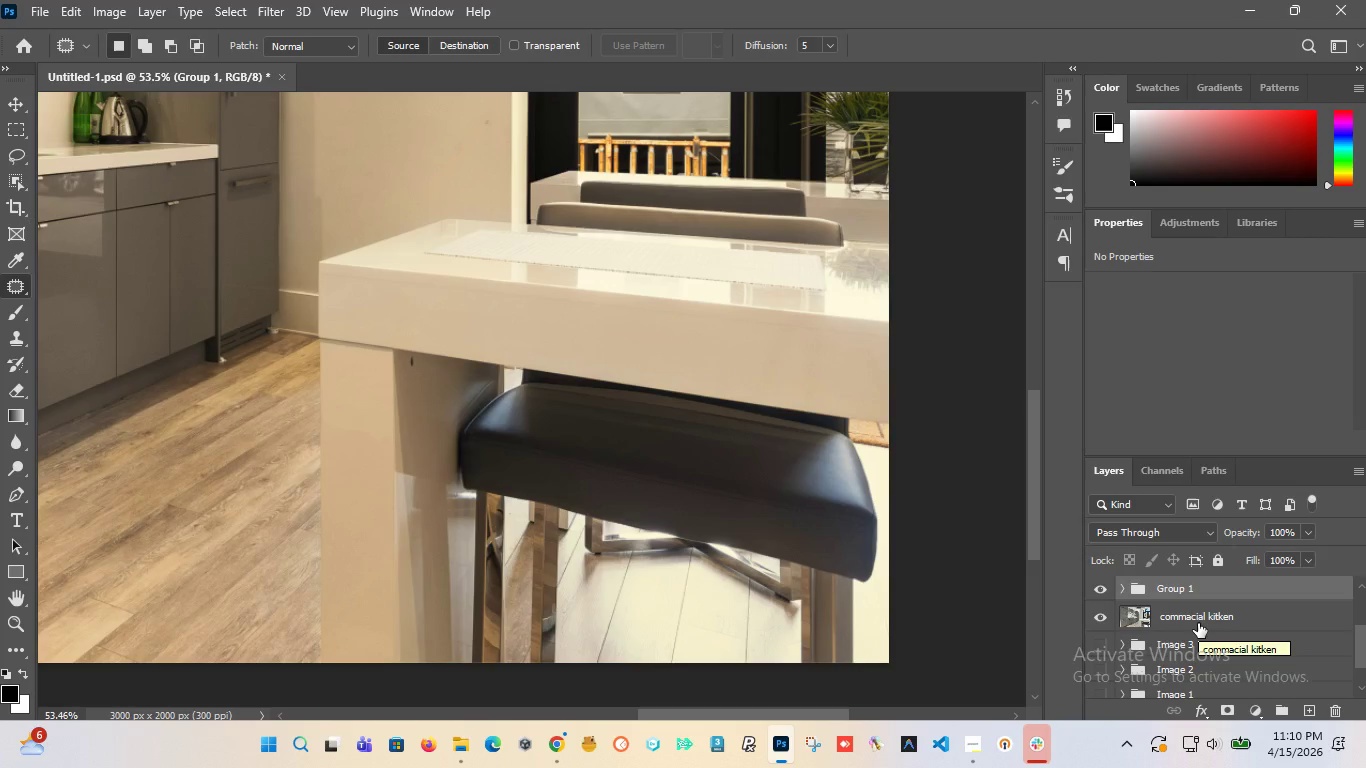 
key(F2)
 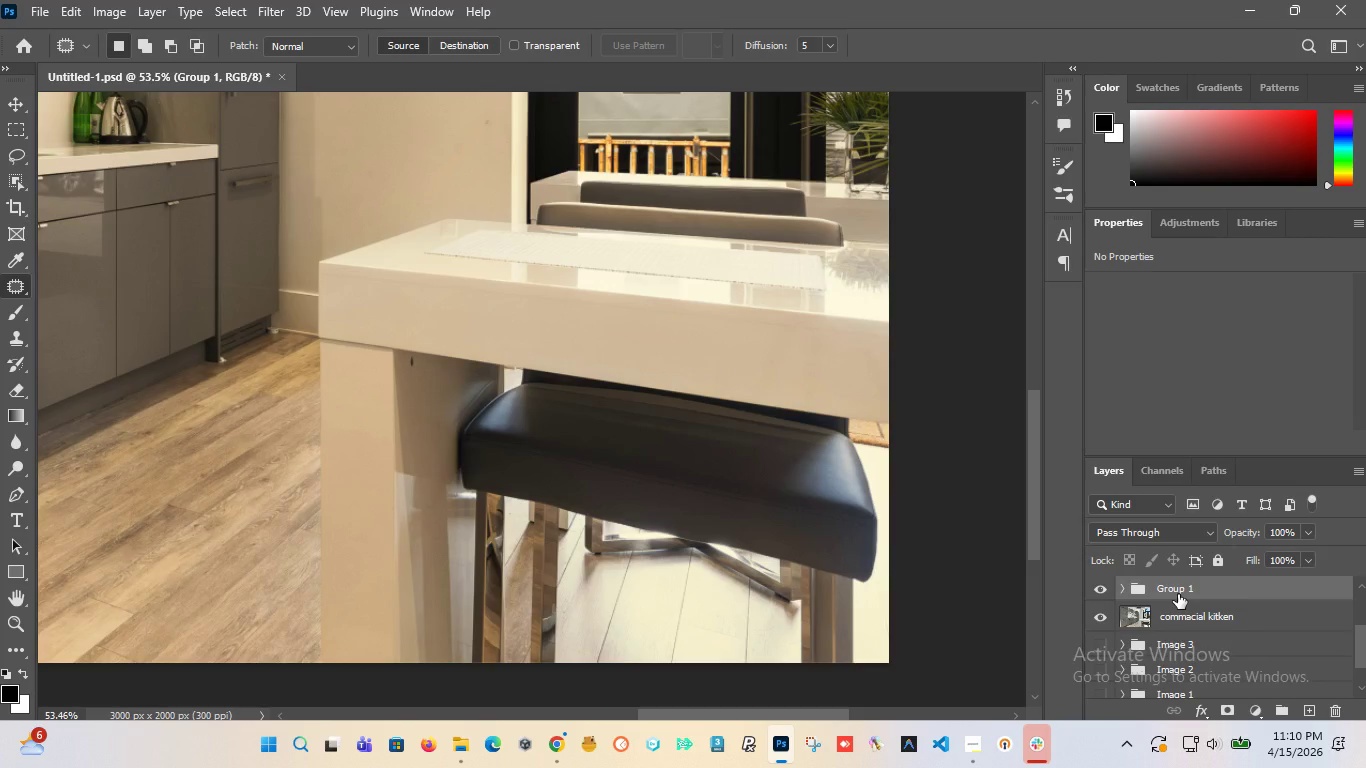 
double_click([1178, 594])
 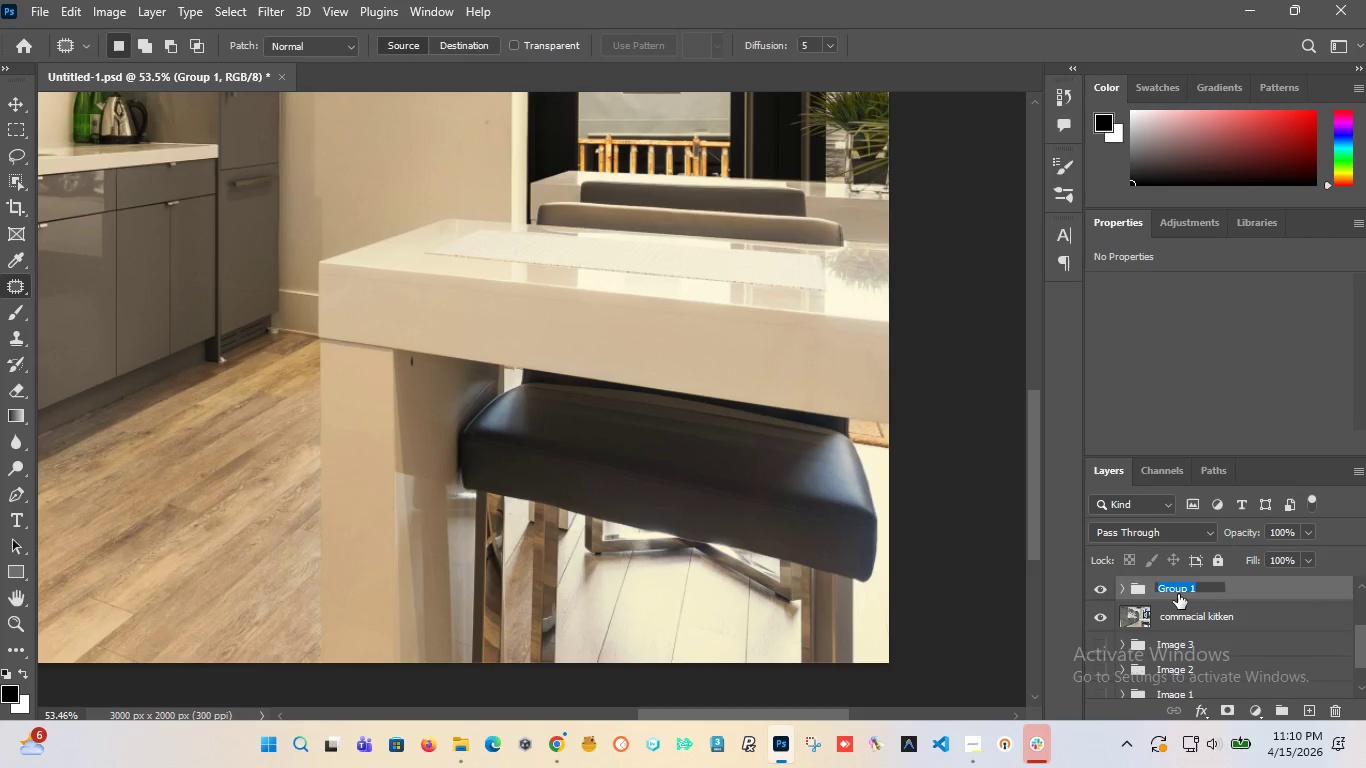 
key(Backspace)
 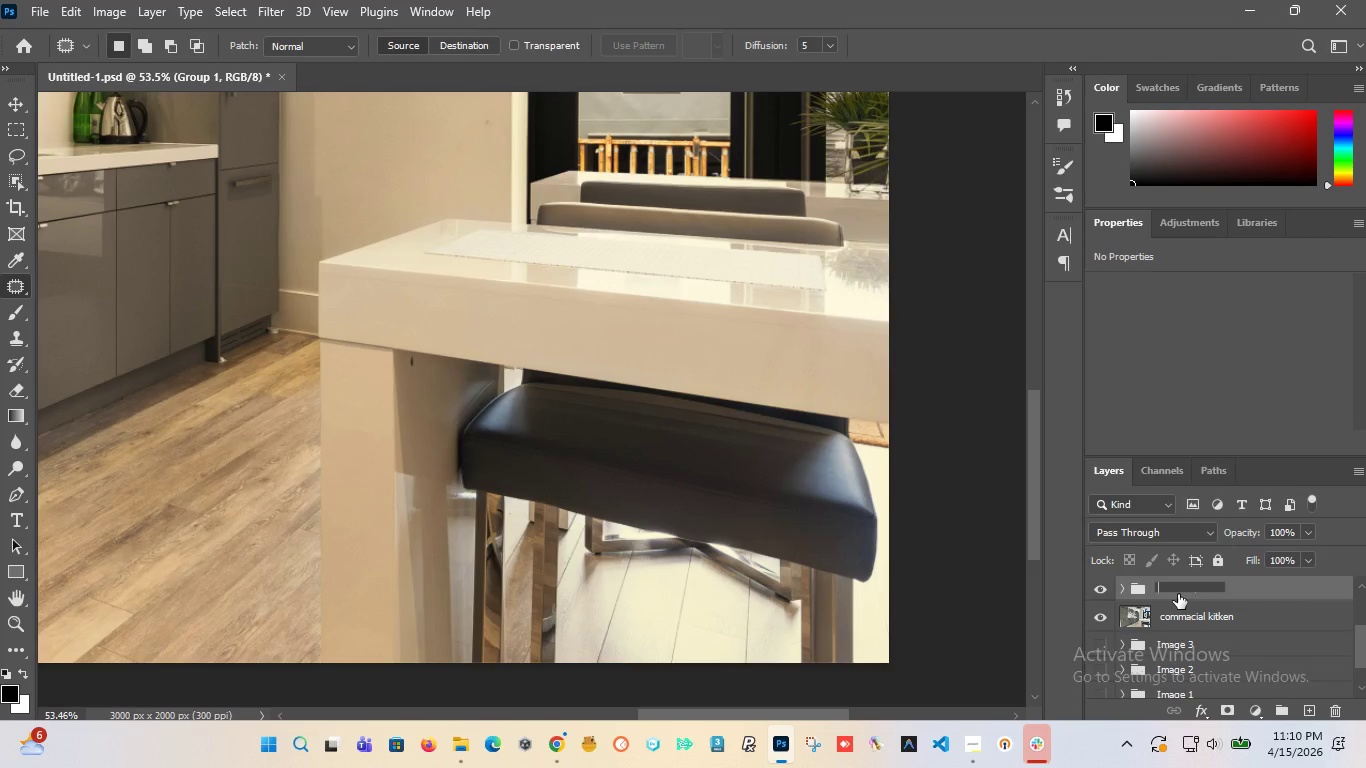 
key(Control+ControlLeft)
 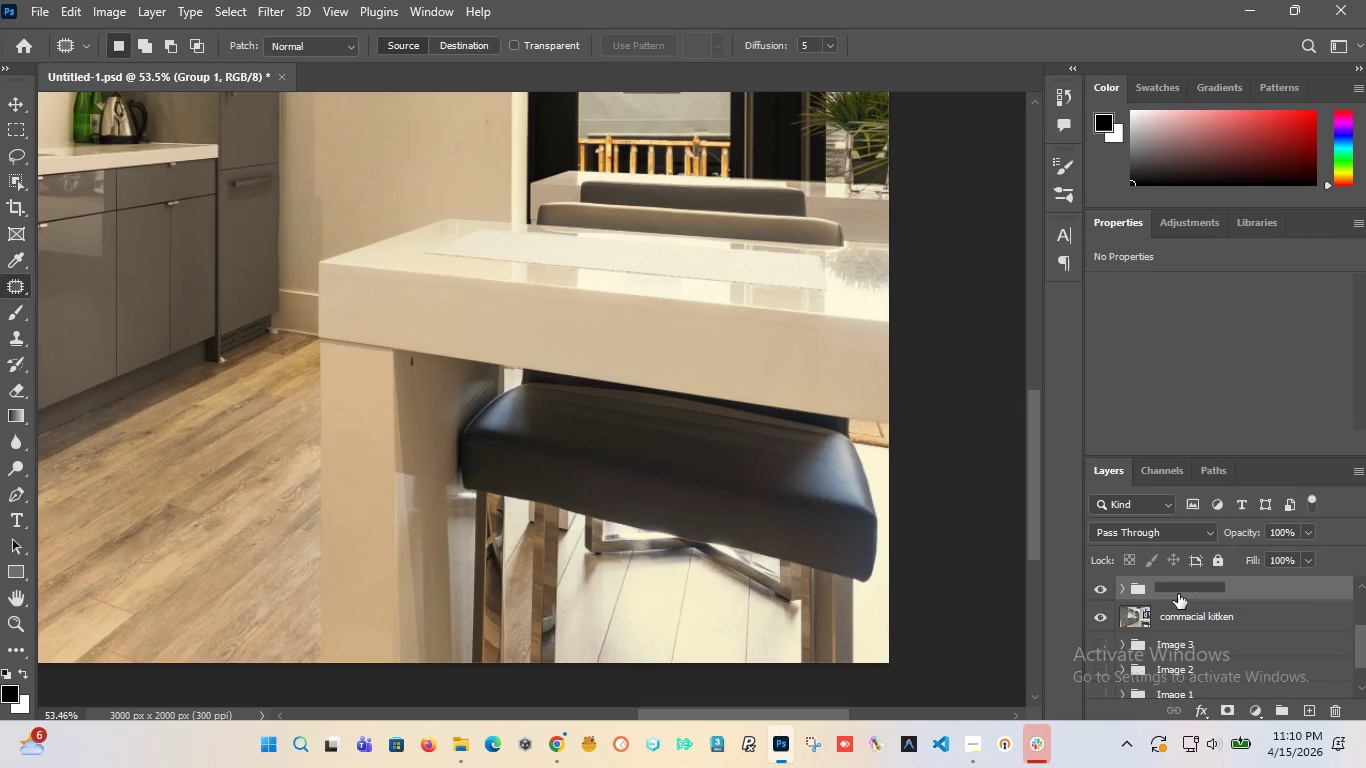 
type(Ceilin light)
 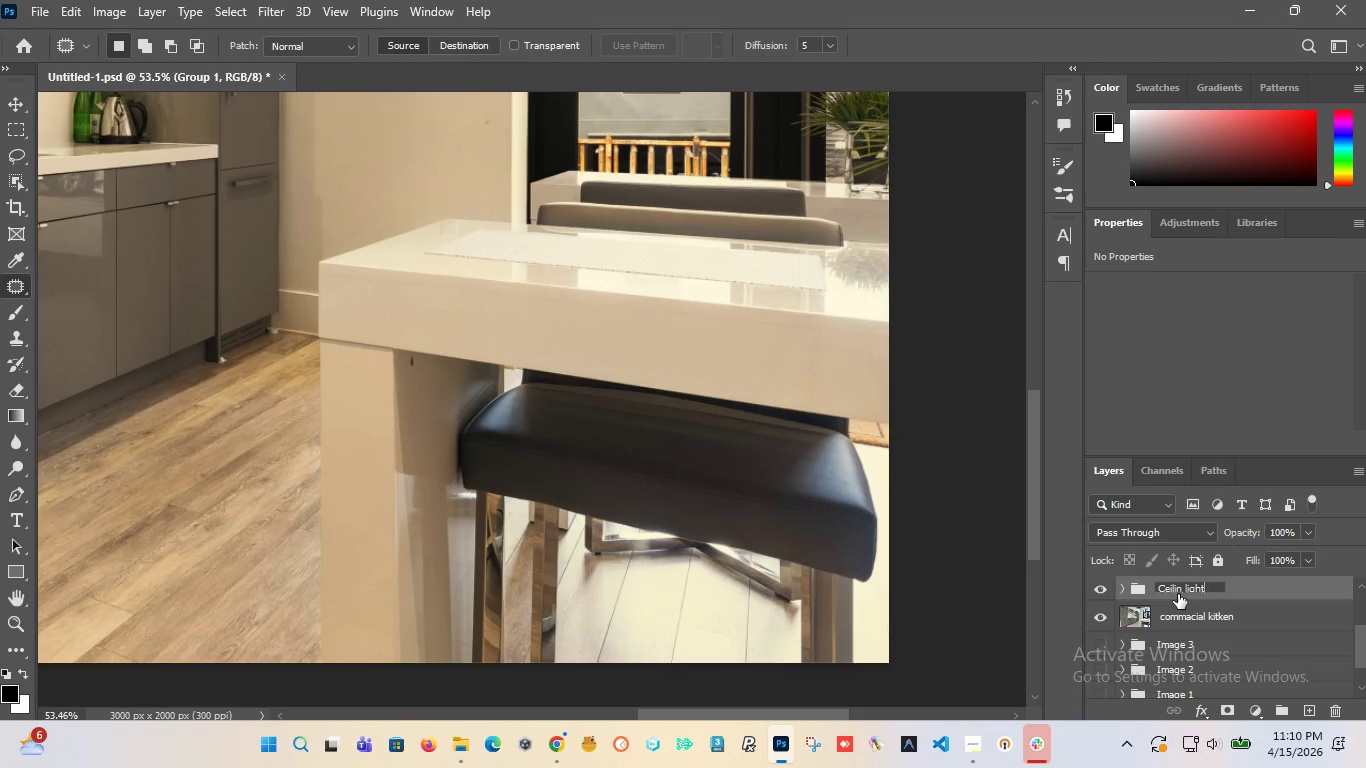 
key(Enter)
 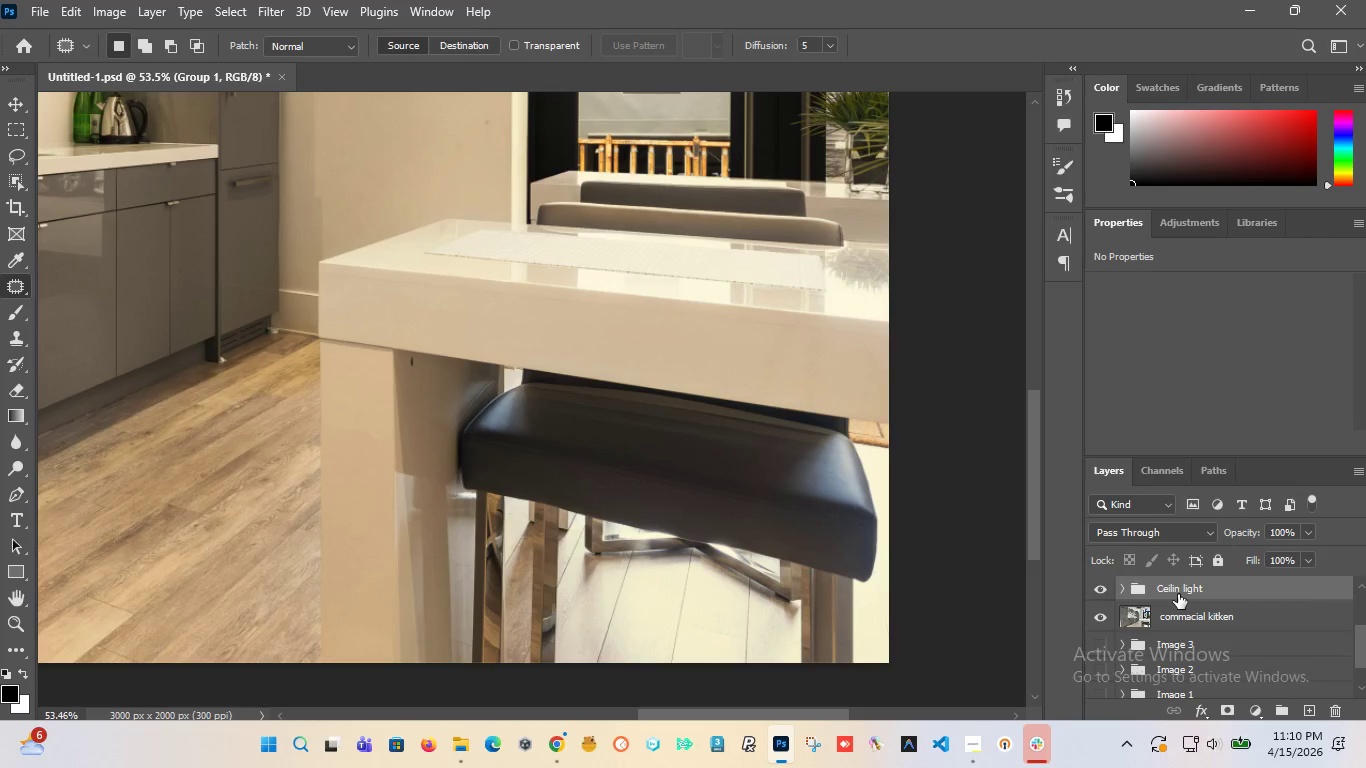 
key(Backslash)
 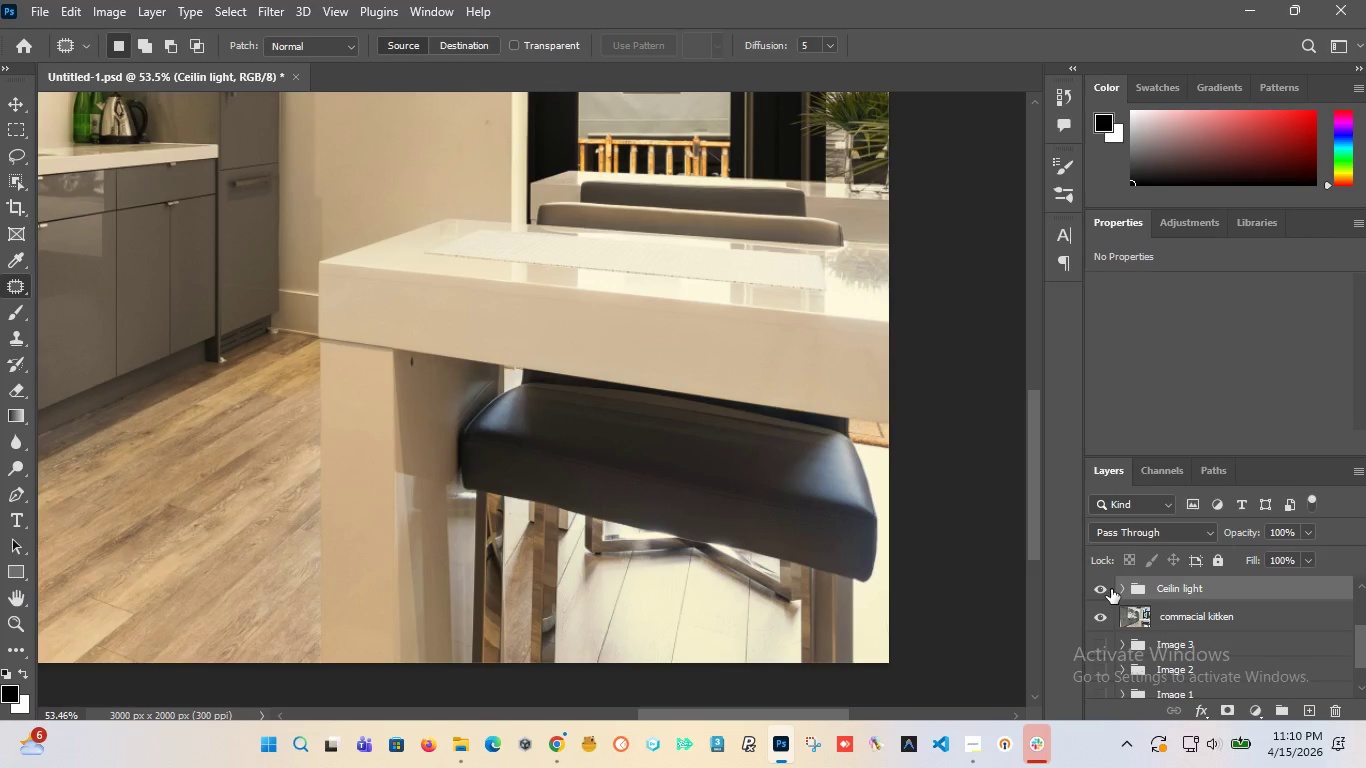 
left_click([1126, 589])
 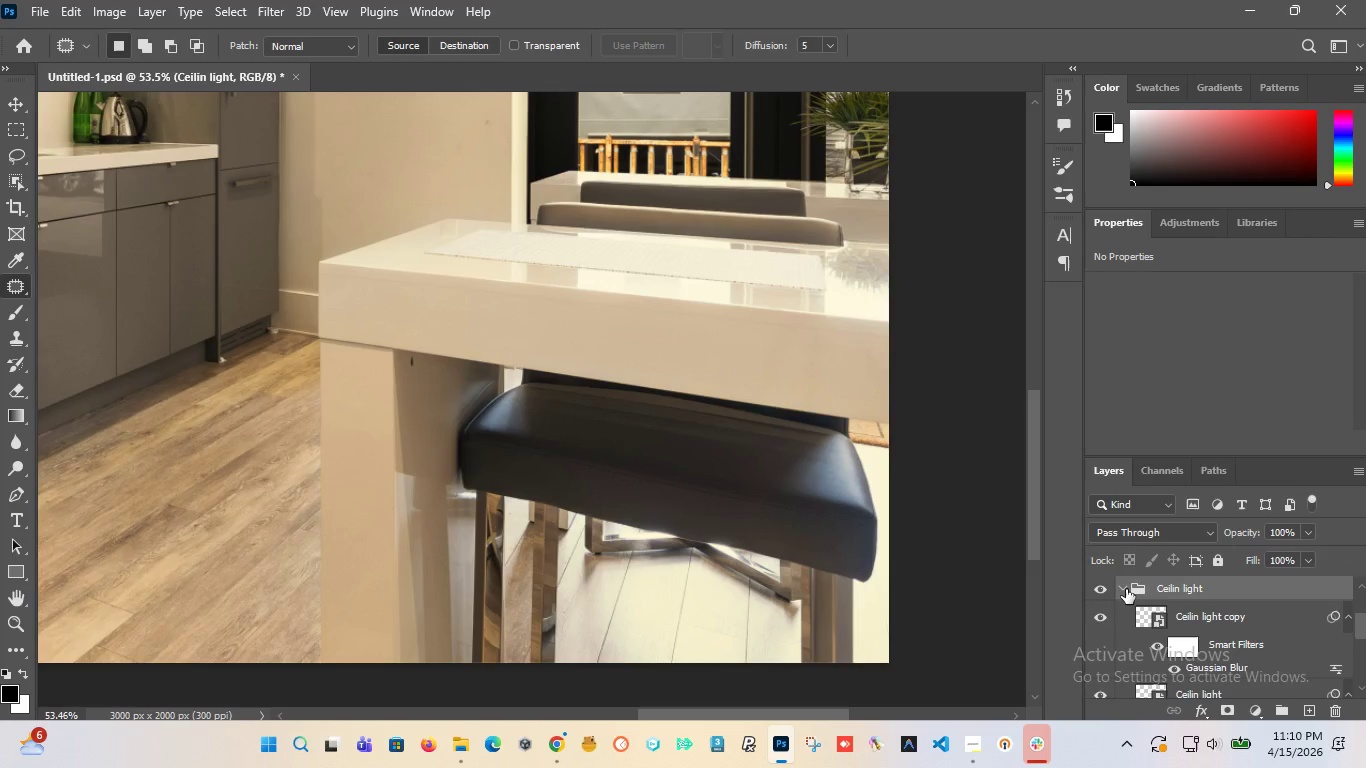 
left_click([1126, 589])
 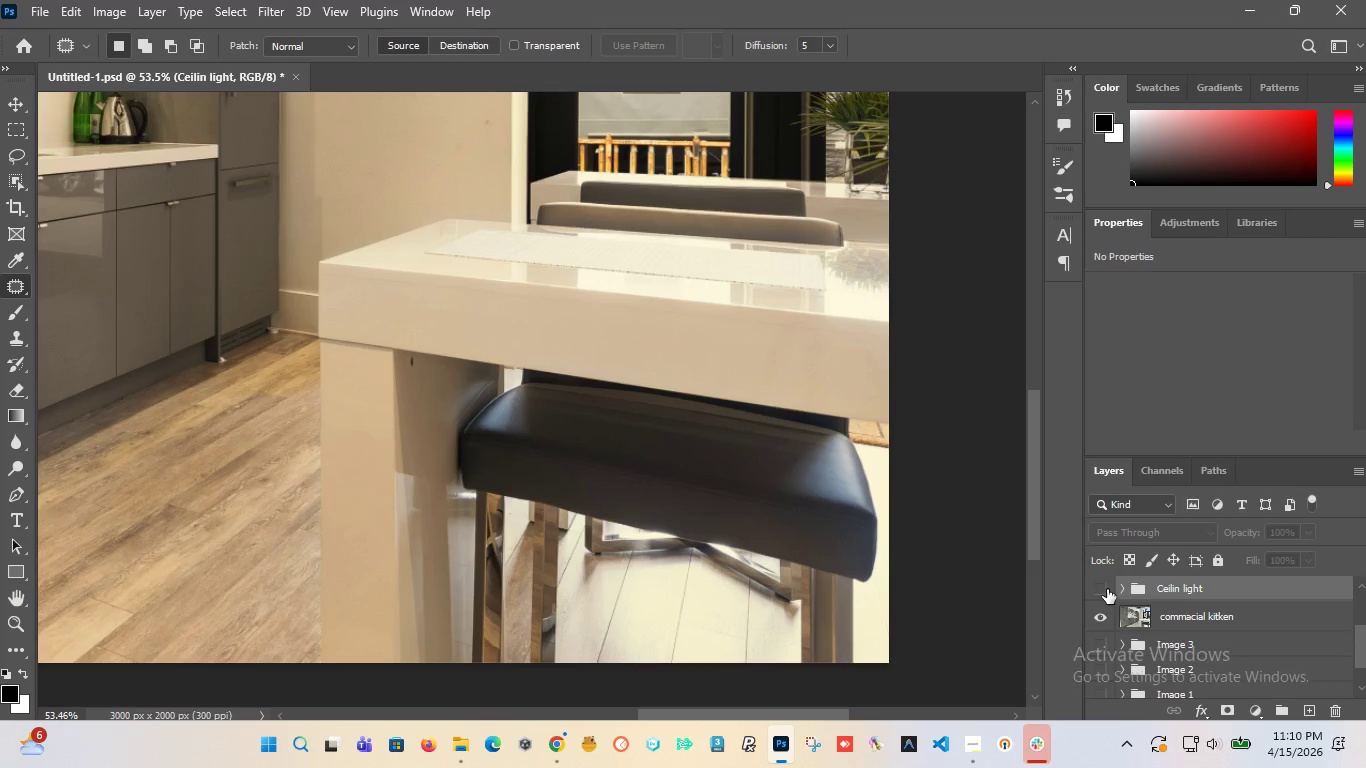 
double_click([1107, 589])
 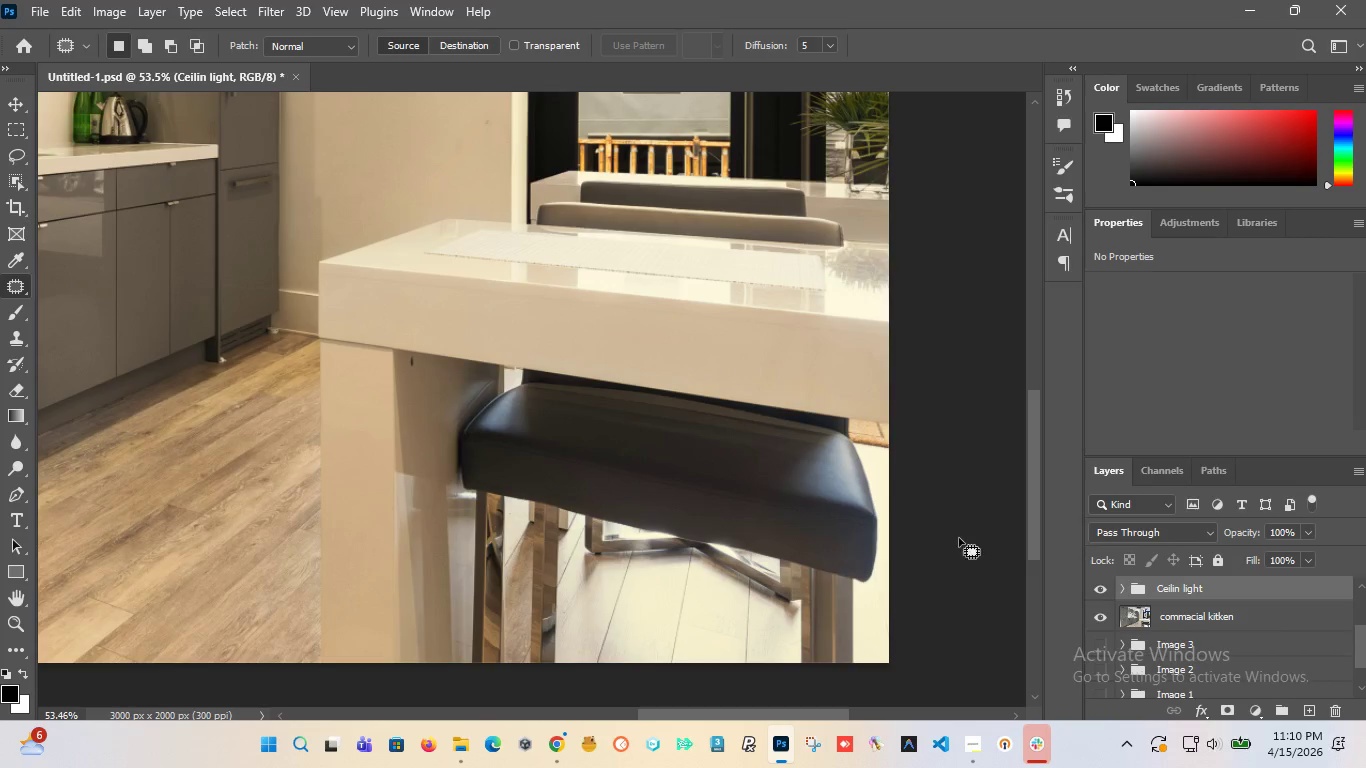 
hold_key(key=AltLeft, duration=1.52)
scroll: coordinate [654, 412], scroll_direction: down, amount: 14.0
 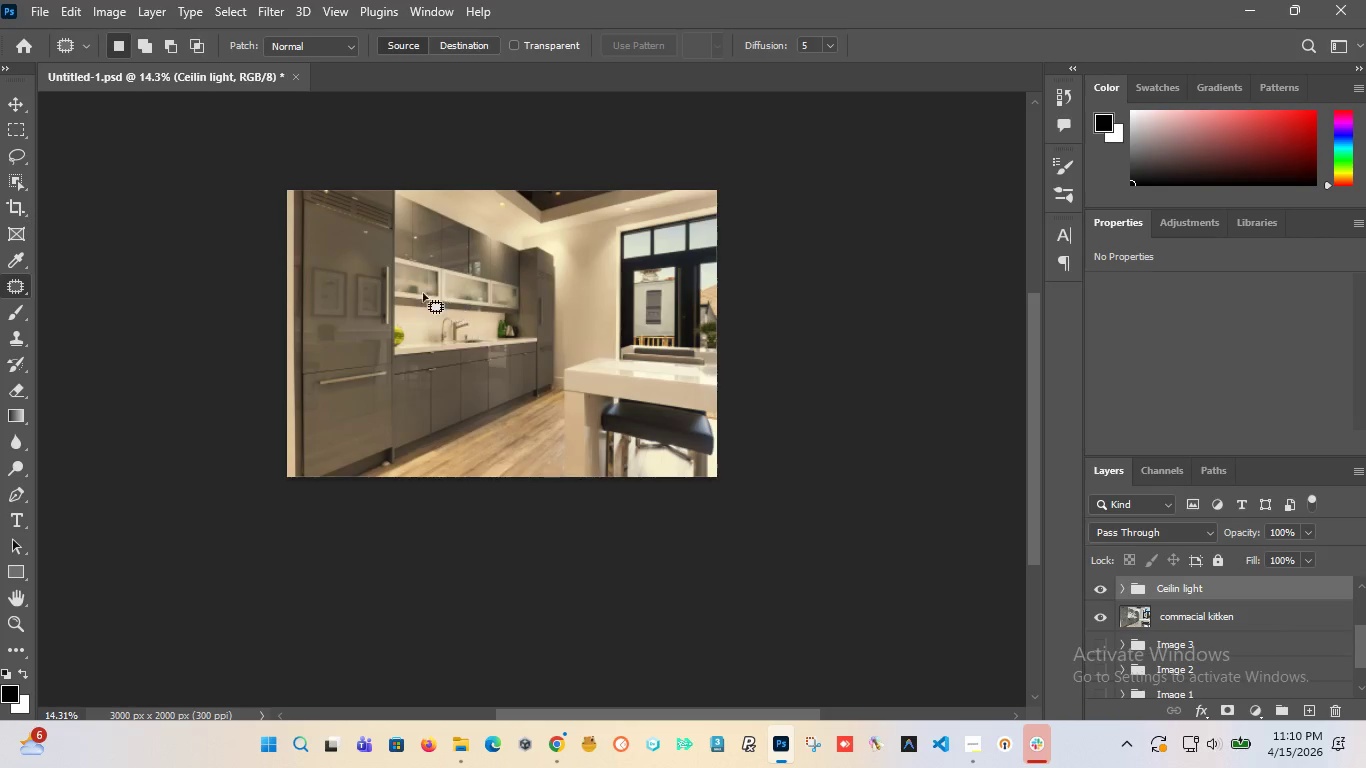 
hold_key(key=AltLeft, duration=1.51)
scroll: coordinate [304, 258], scroll_direction: up, amount: 5.0
 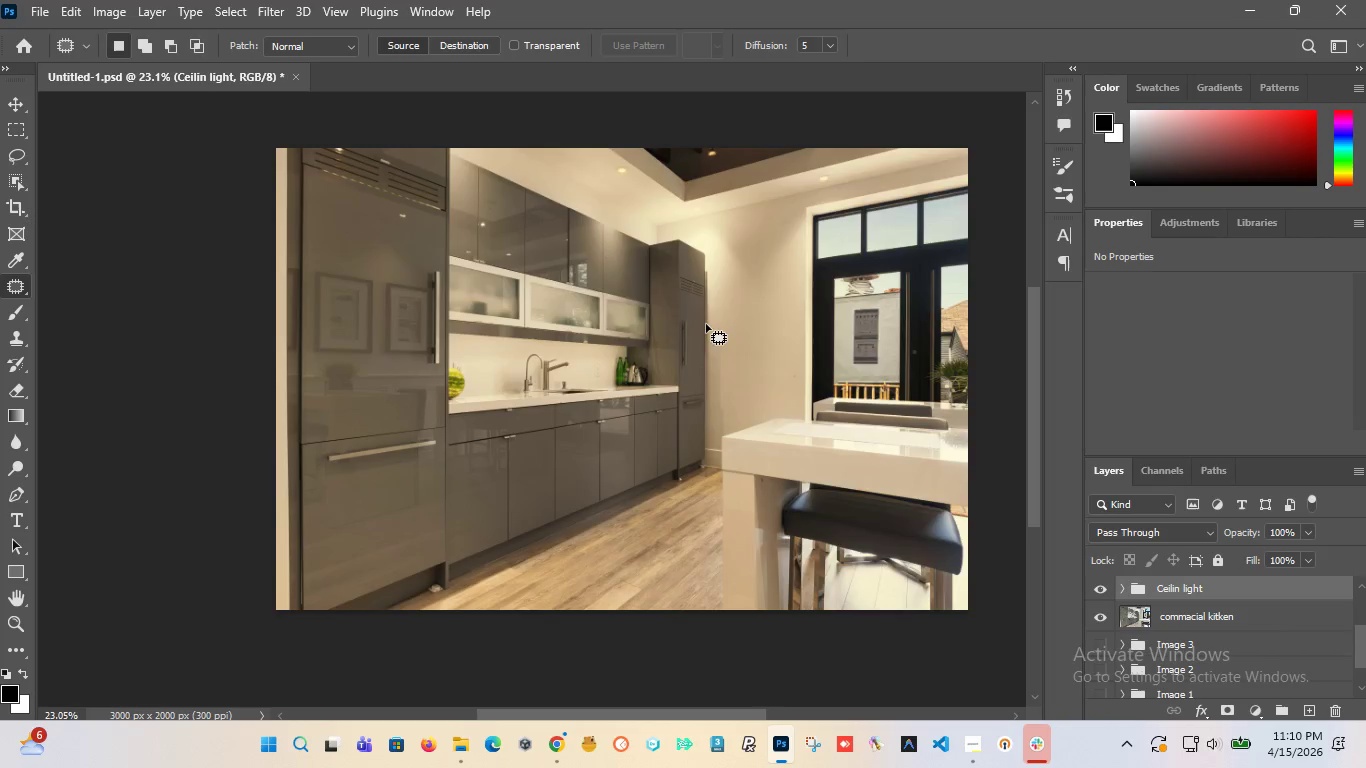 
hold_key(key=AltLeft, duration=1.5)
 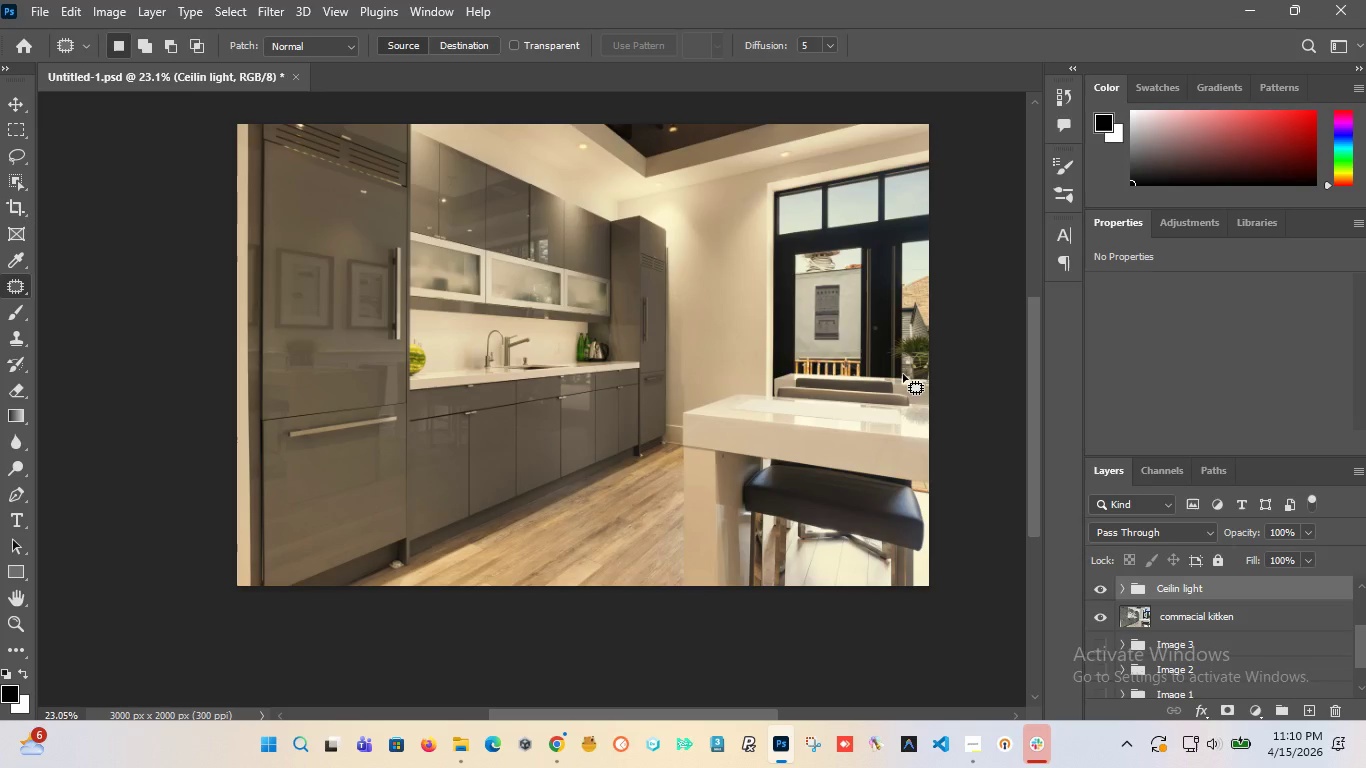 
scroll: coordinate [710, 324], scroll_direction: down, amount: 4.0
 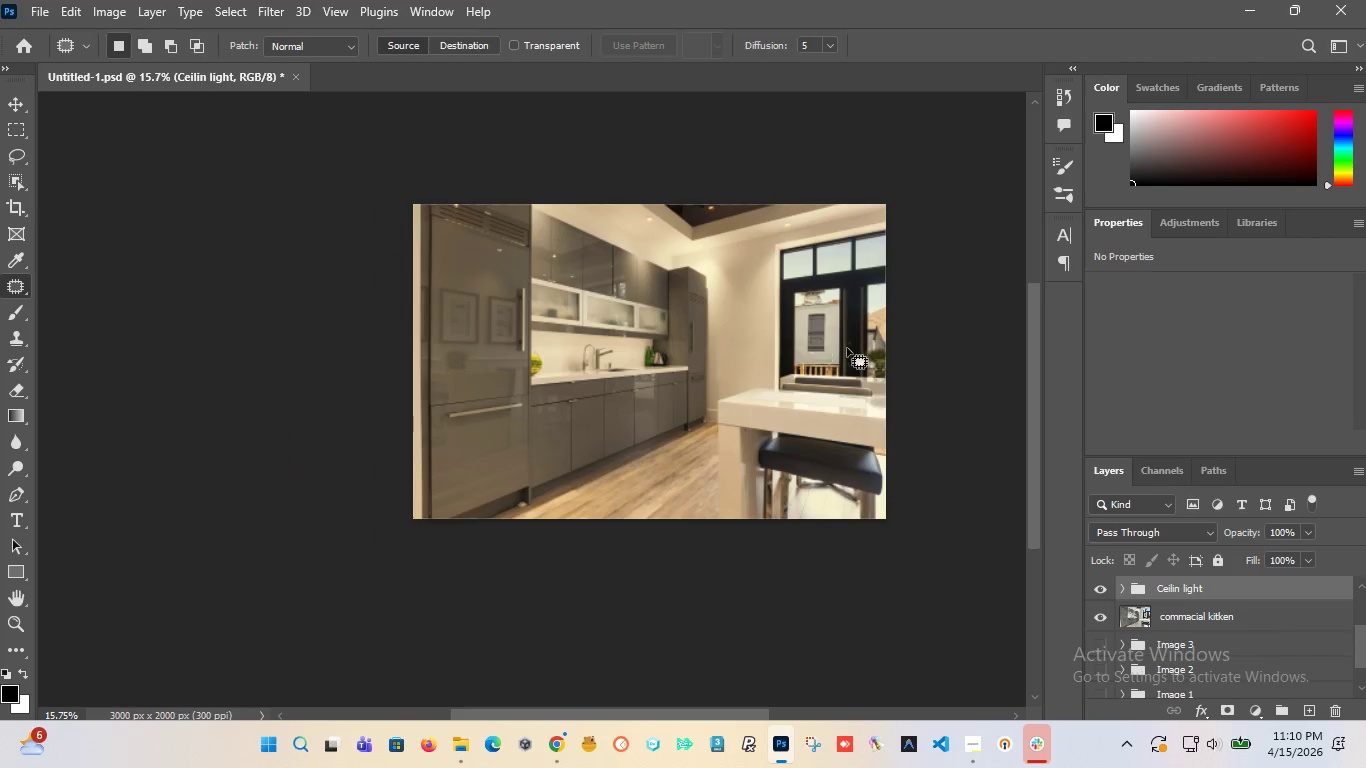 
scroll: coordinate [901, 366], scroll_direction: up, amount: 4.0
 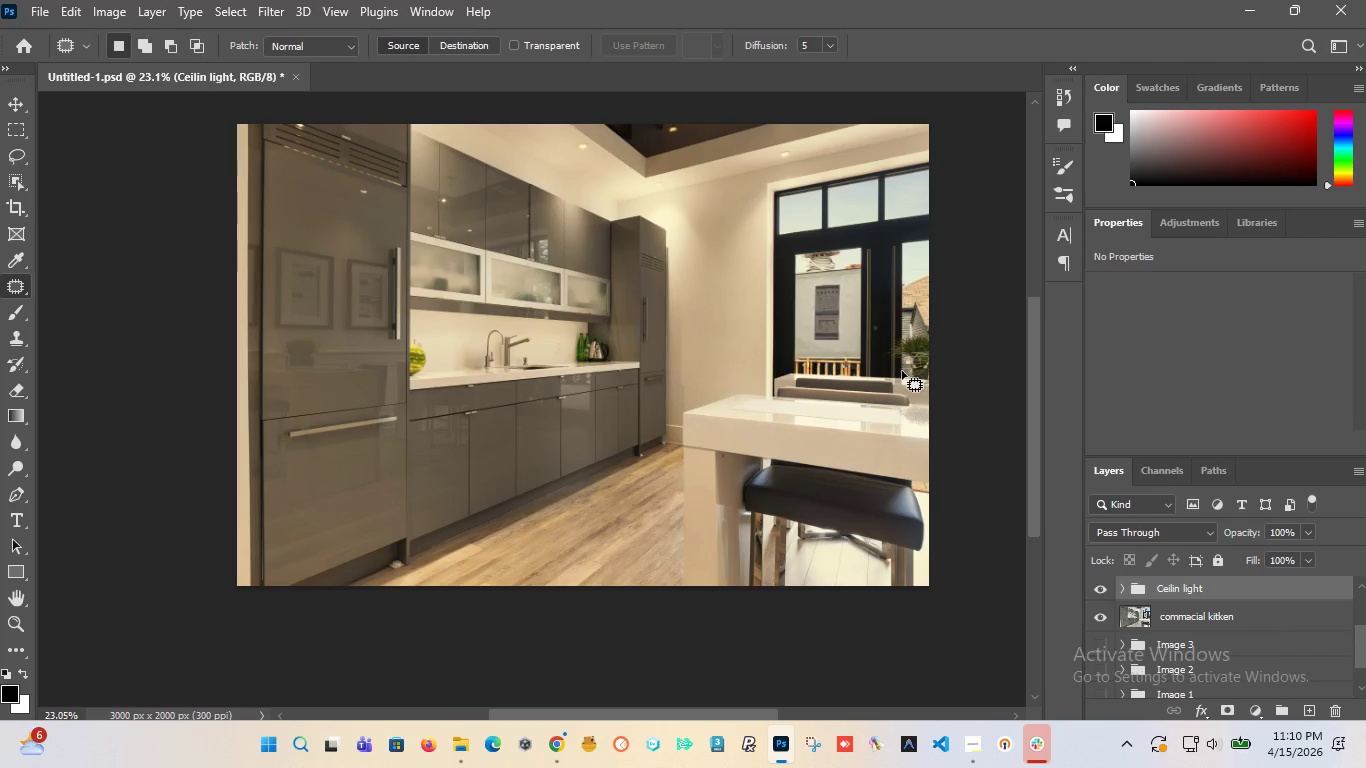 
key(Alt+AltLeft)
 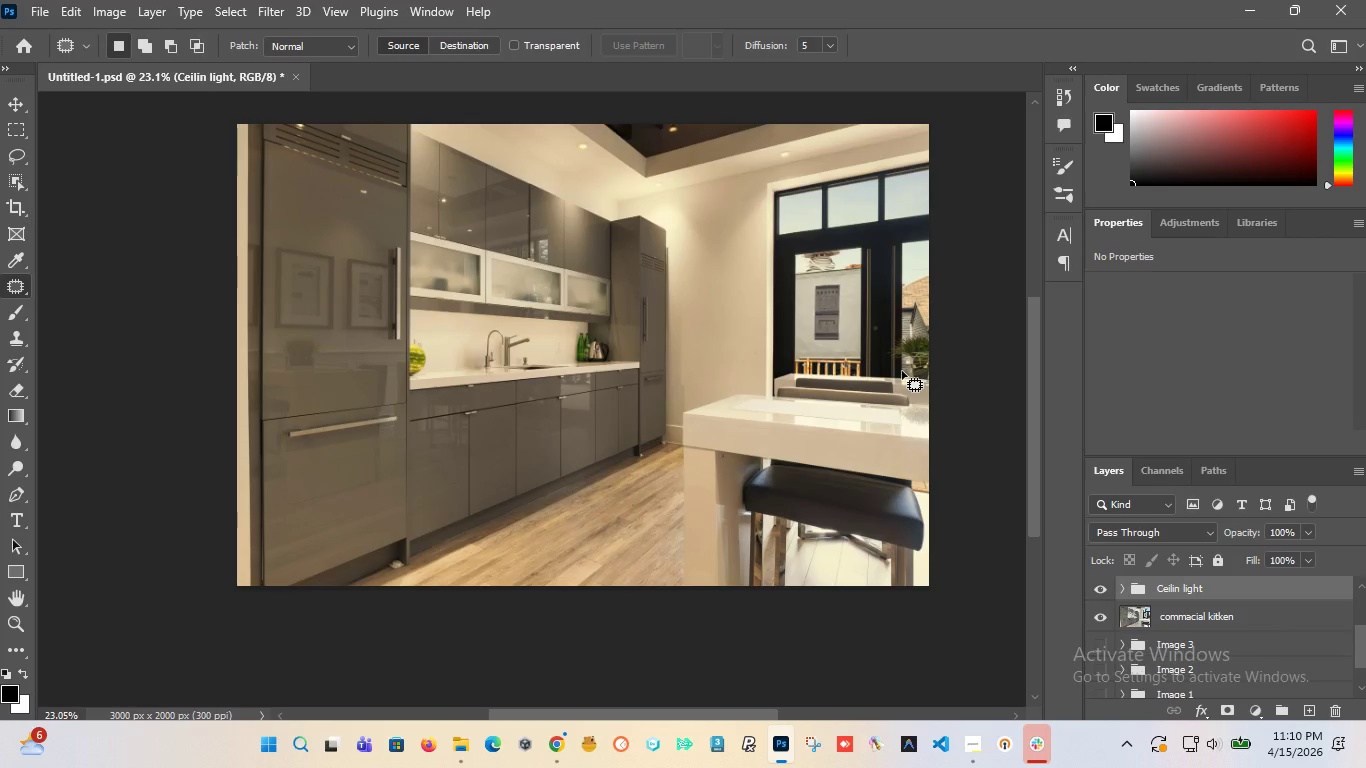 
key(Alt+AltLeft)
 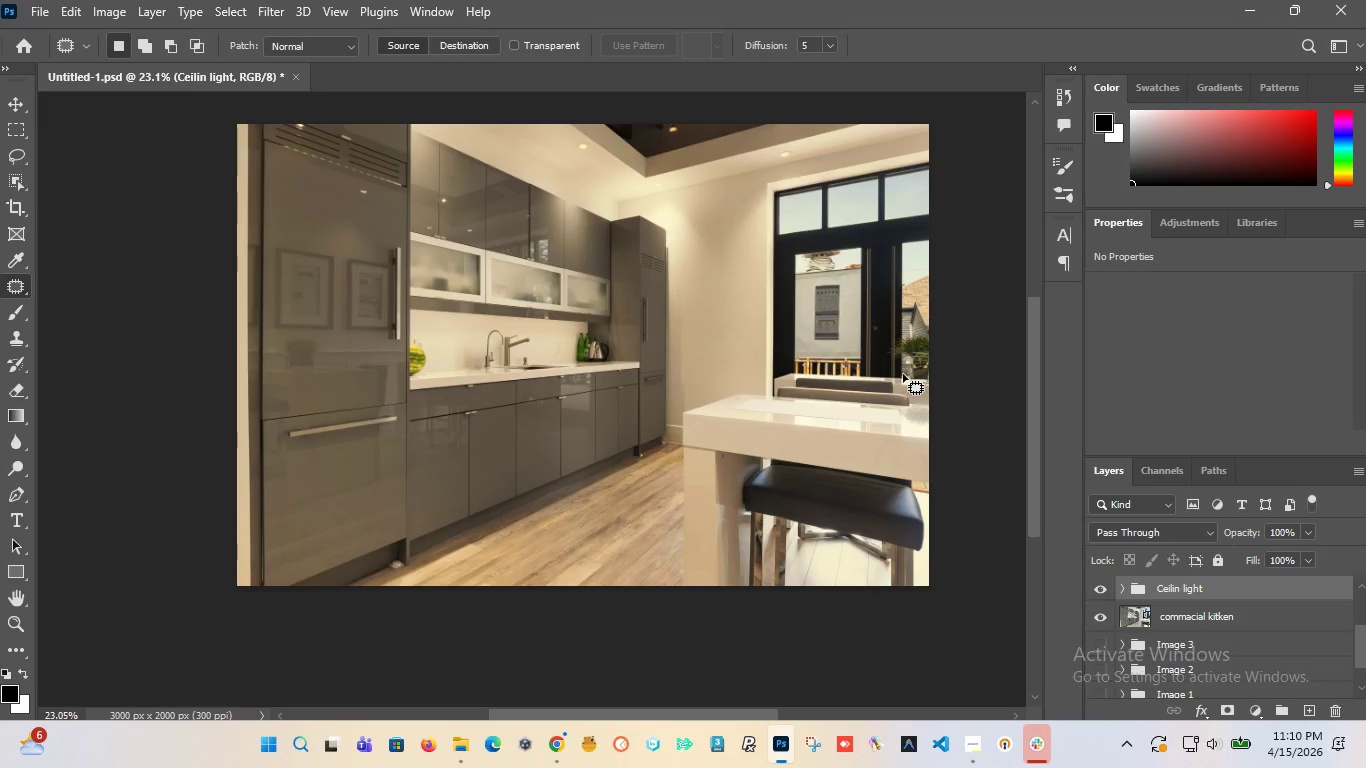 
wait(6.09)
 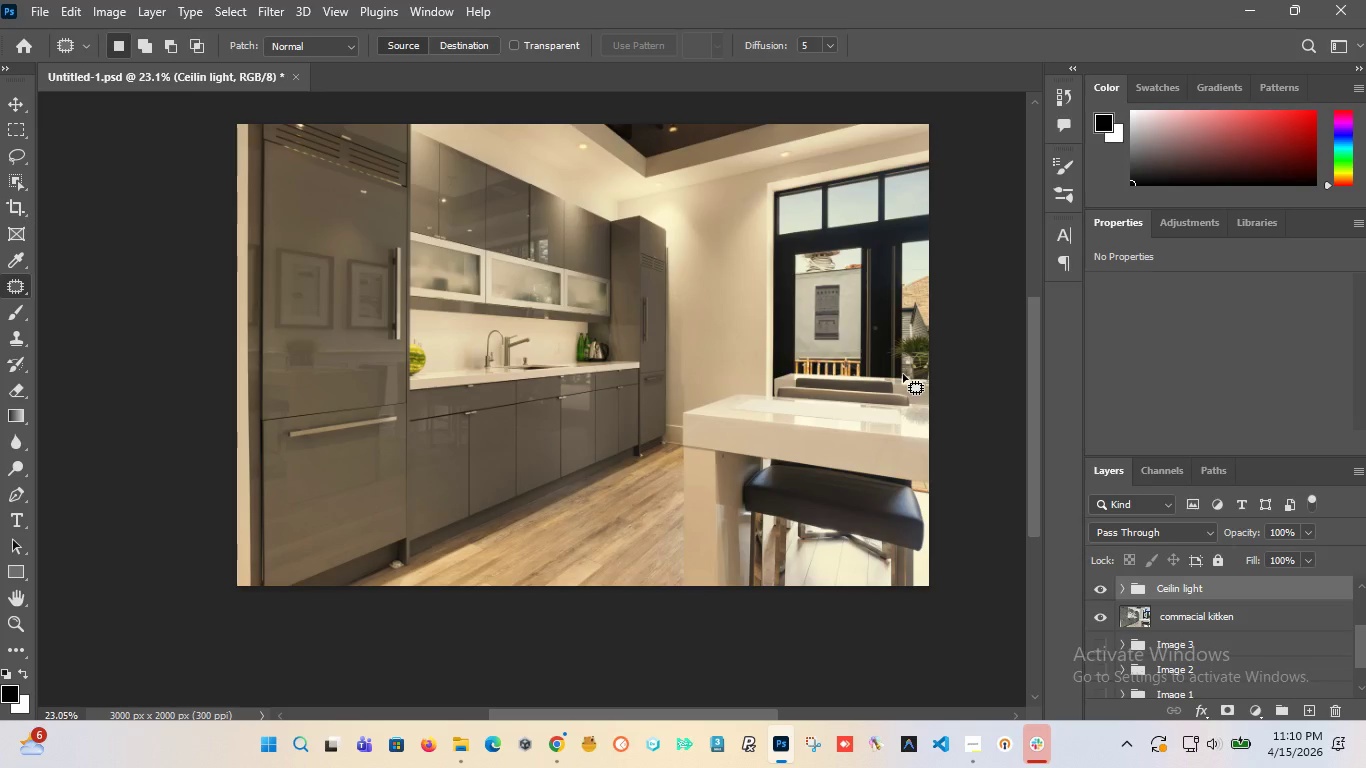 
scroll: coordinate [1188, 618], scroll_direction: up, amount: 2.0
 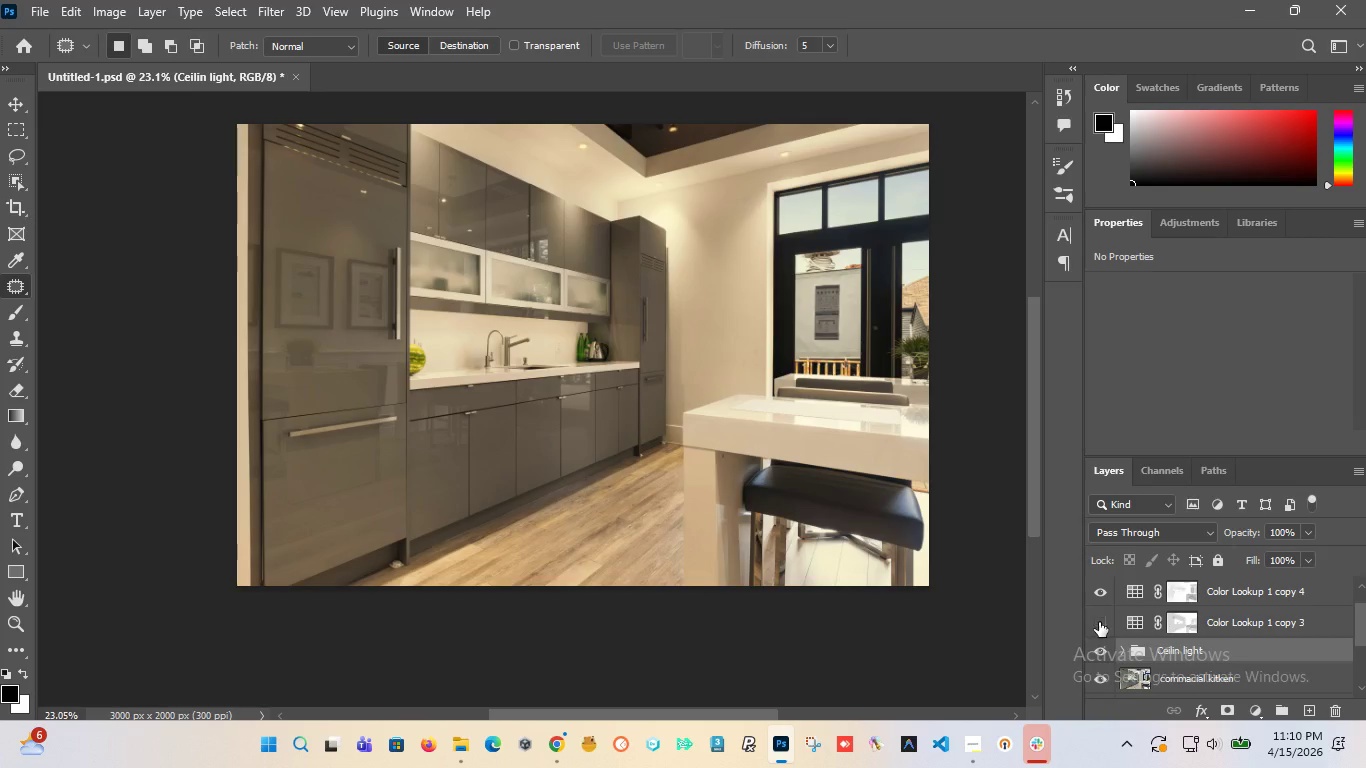 
left_click([1099, 622])
 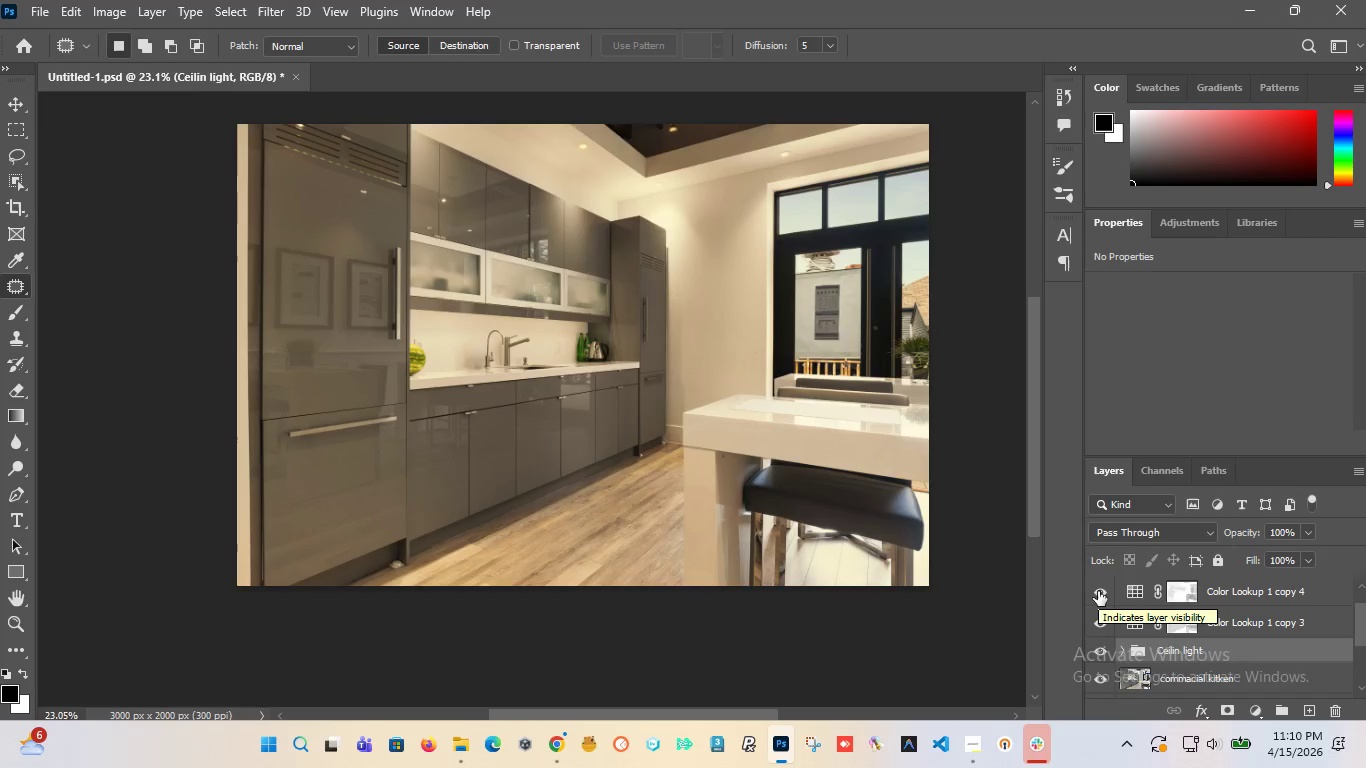 
wait(6.47)
 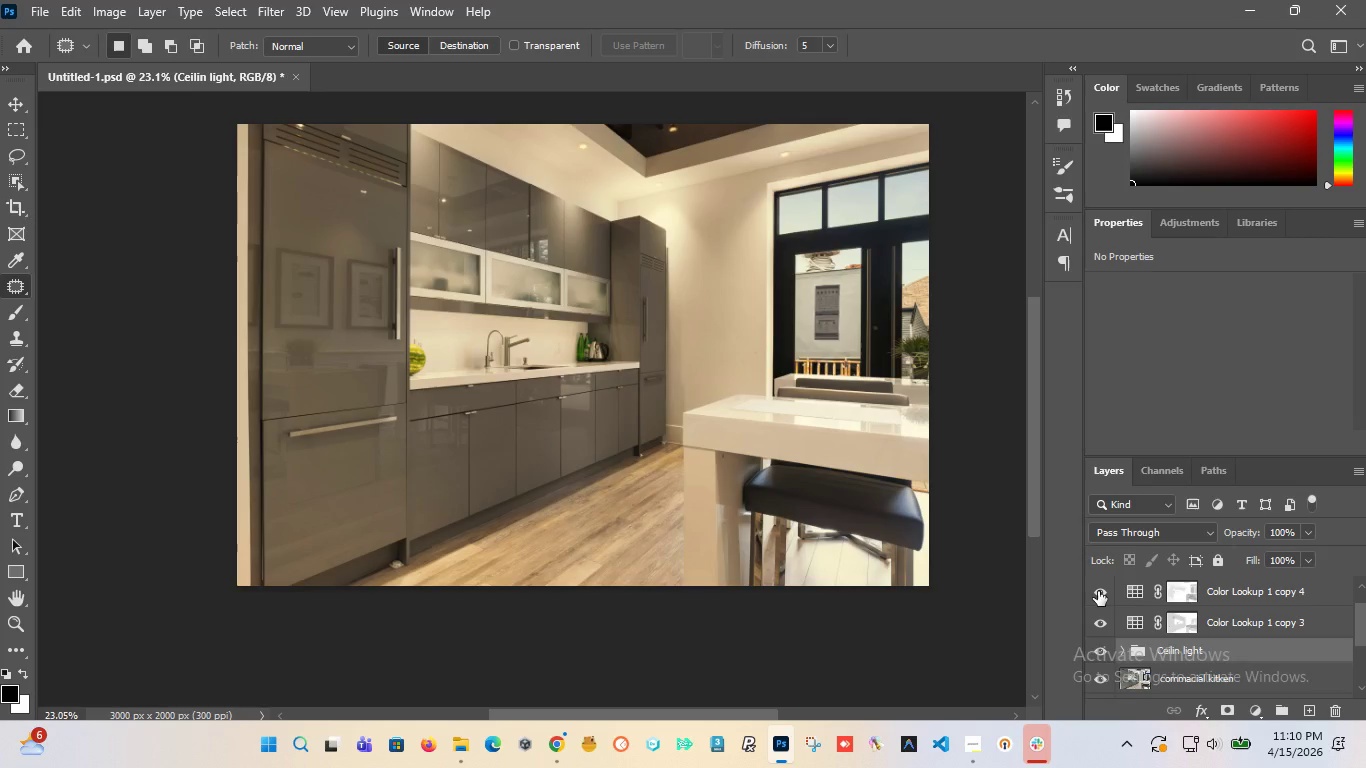 
left_click([1179, 618])
 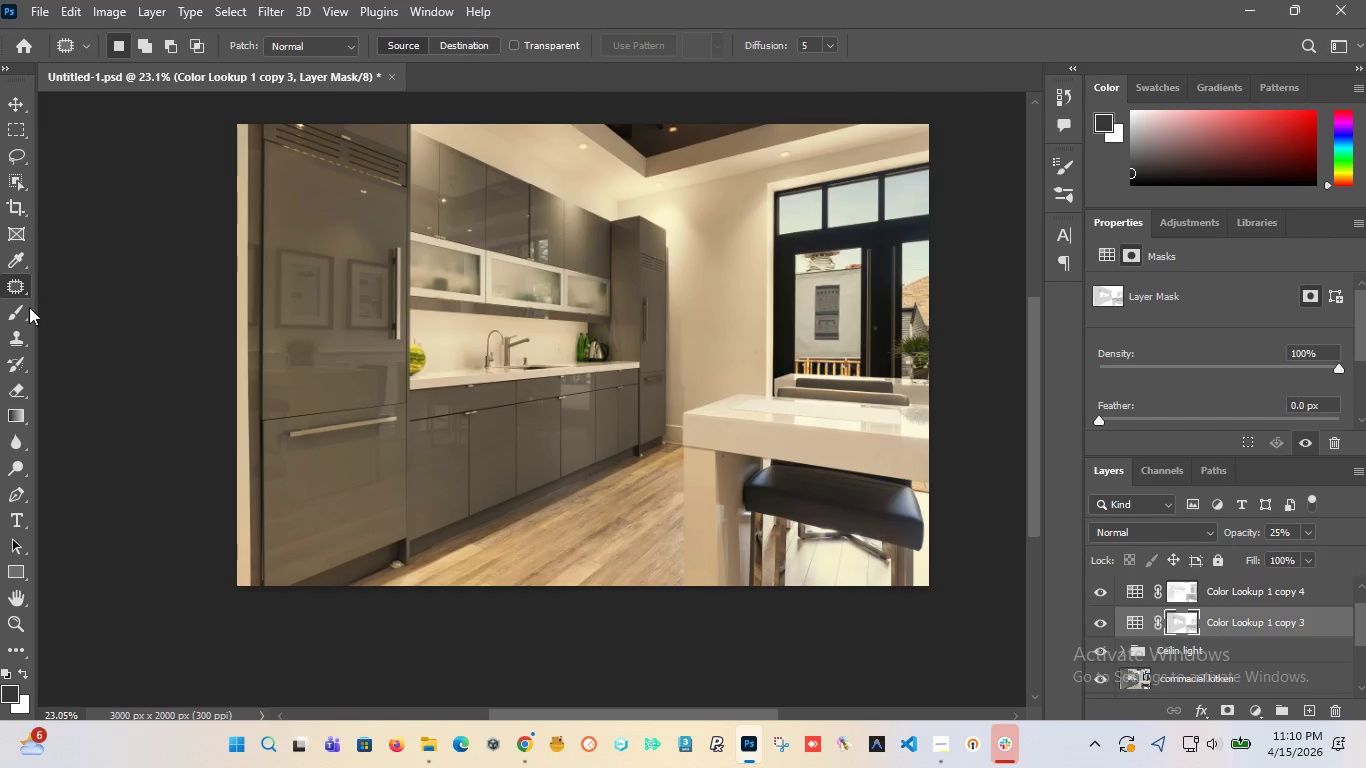 
left_click([20, 308])
 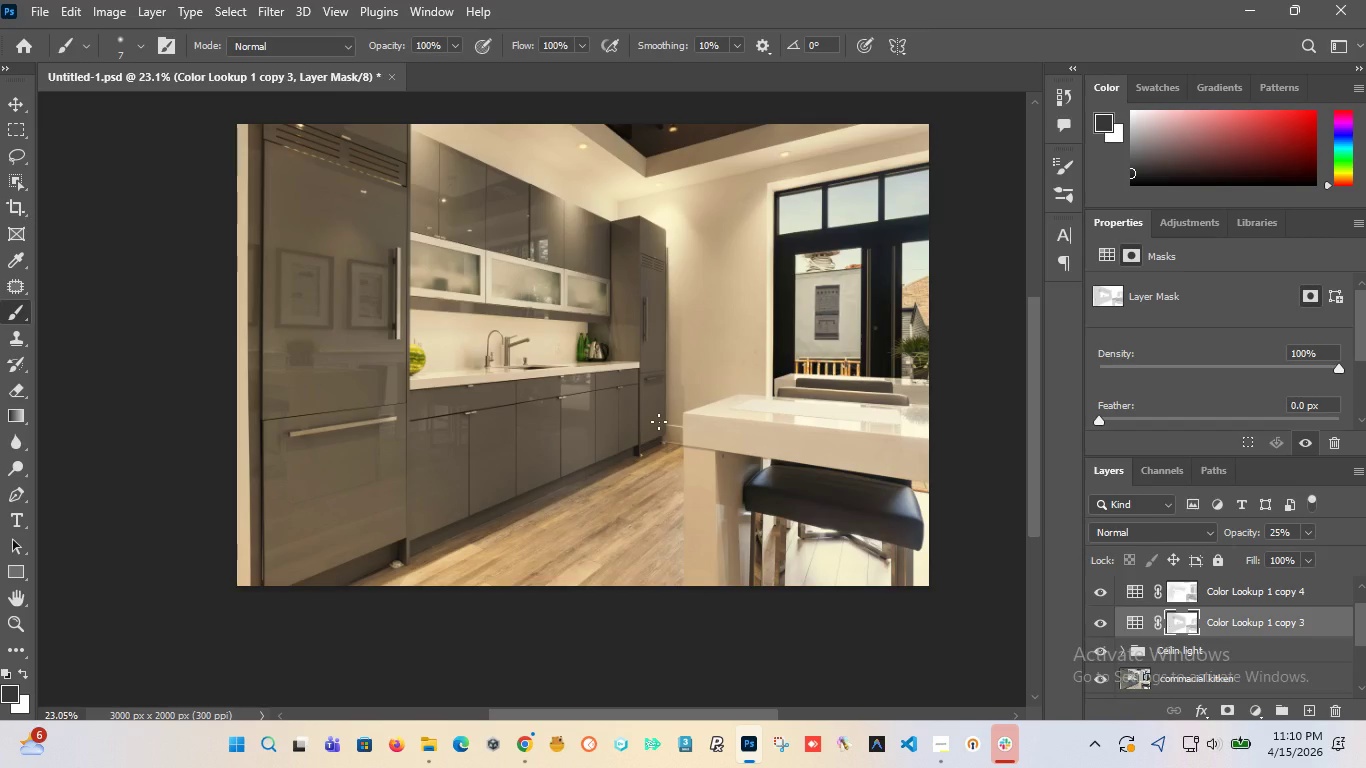 
hold_key(key=AltLeft, duration=1.52)
 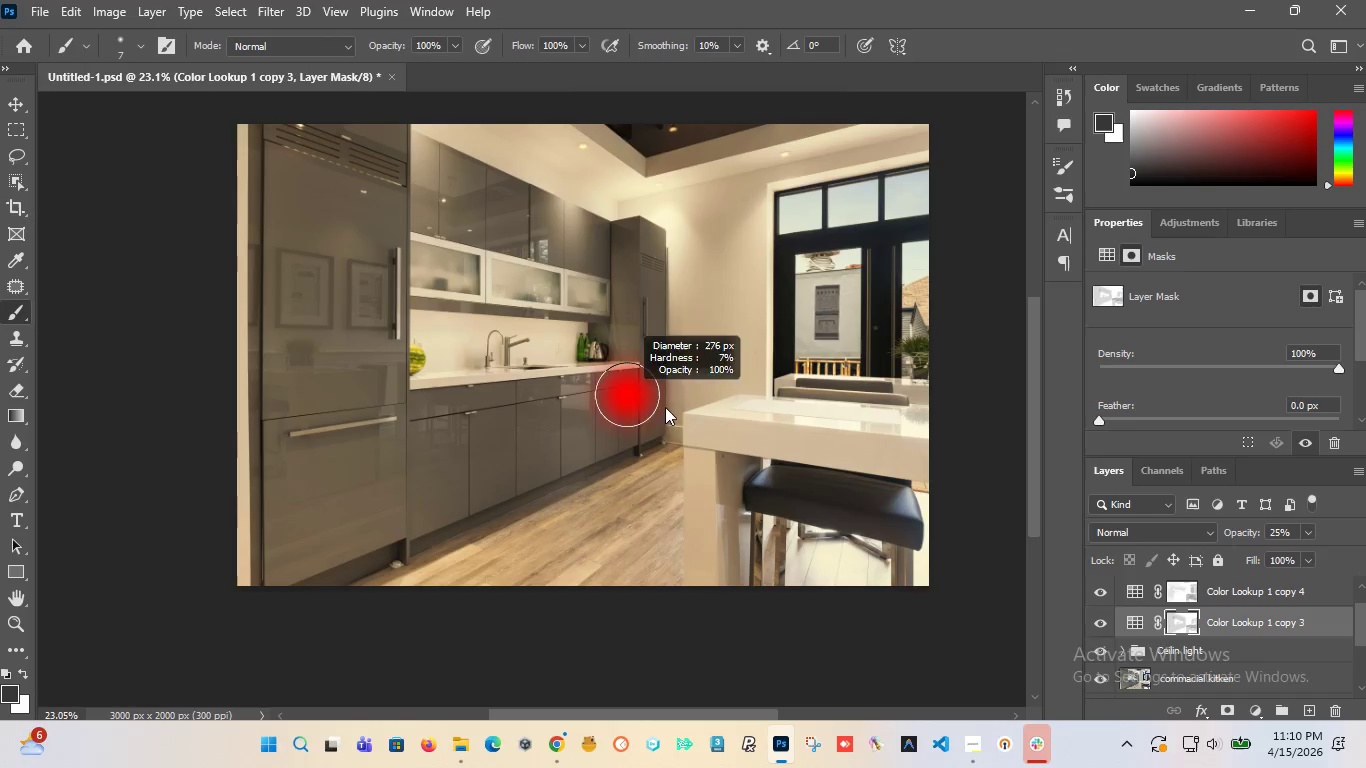 
hold_key(key=AltLeft, duration=0.75)
 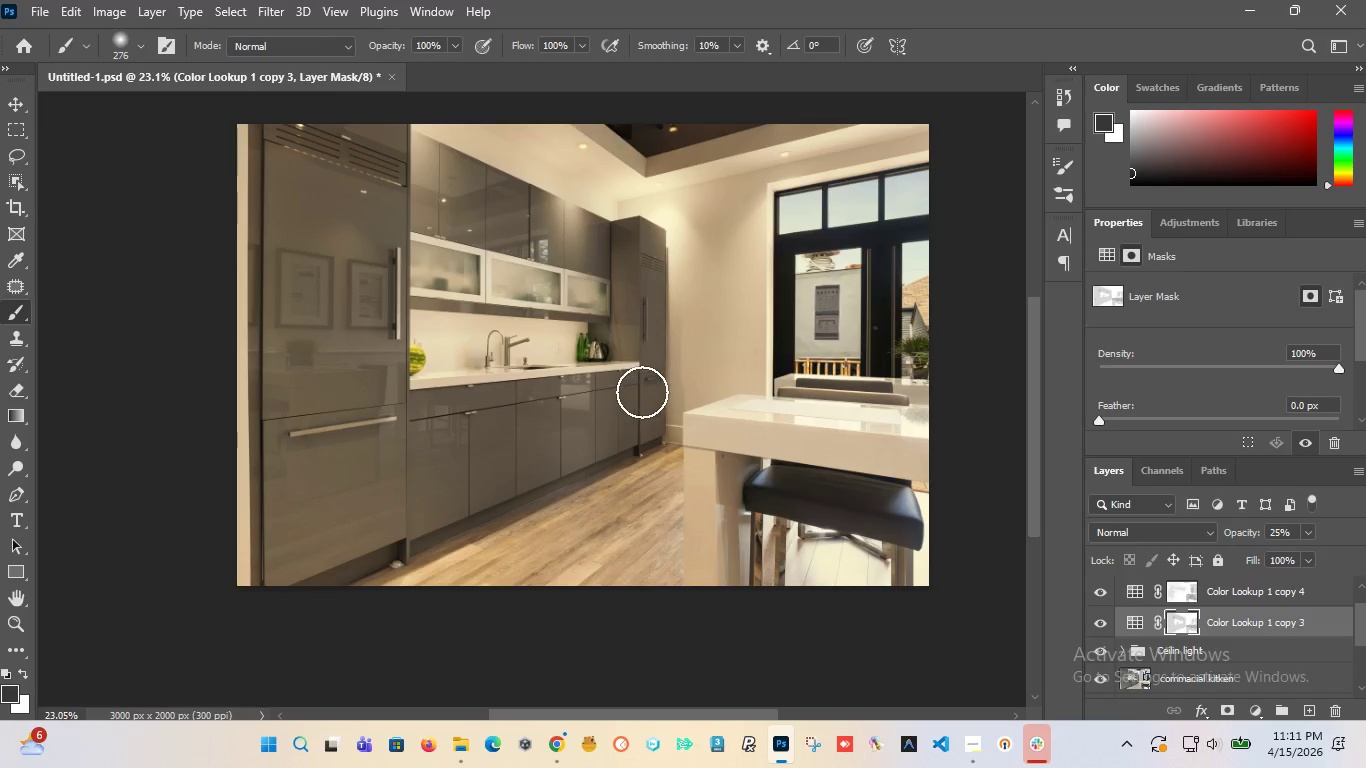 
left_click_drag(start_coordinate=[632, 395], to_coordinate=[445, 455])
 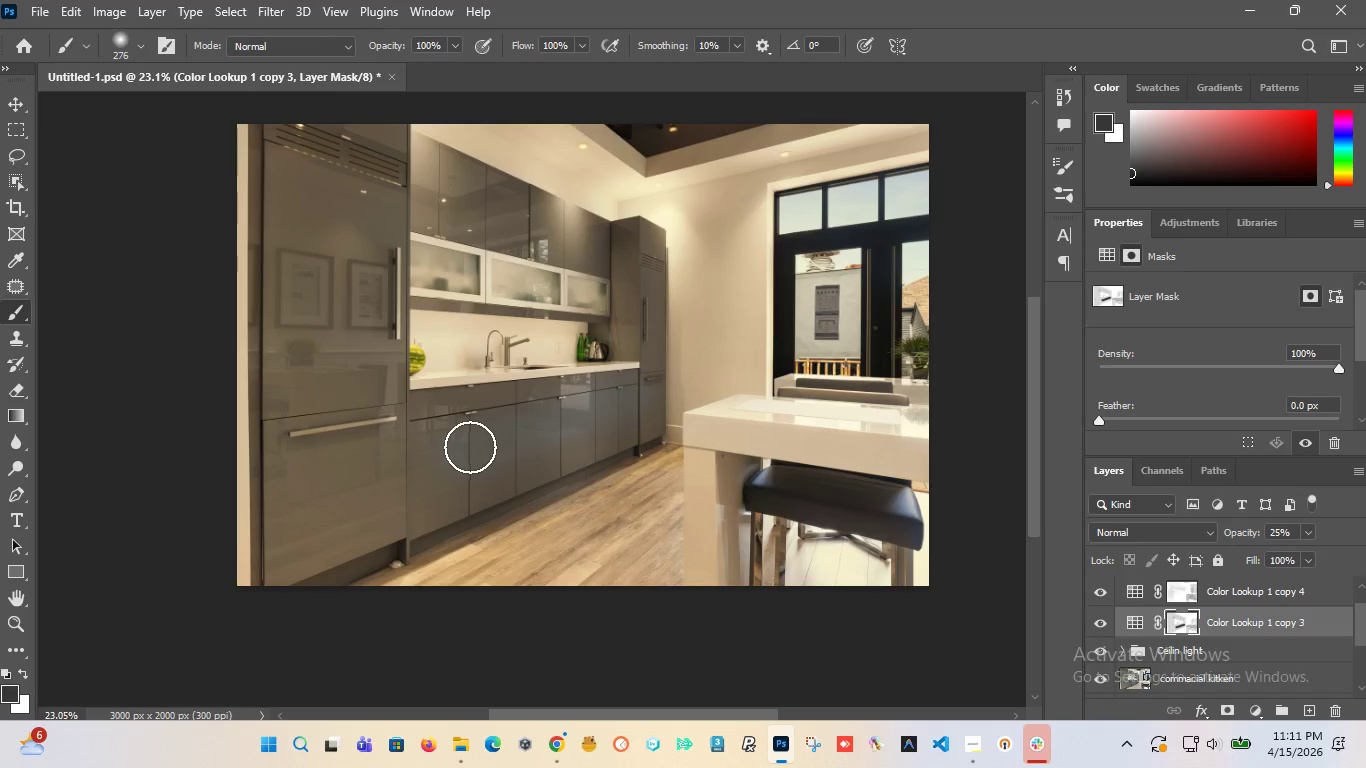 
key(Control+Z)
 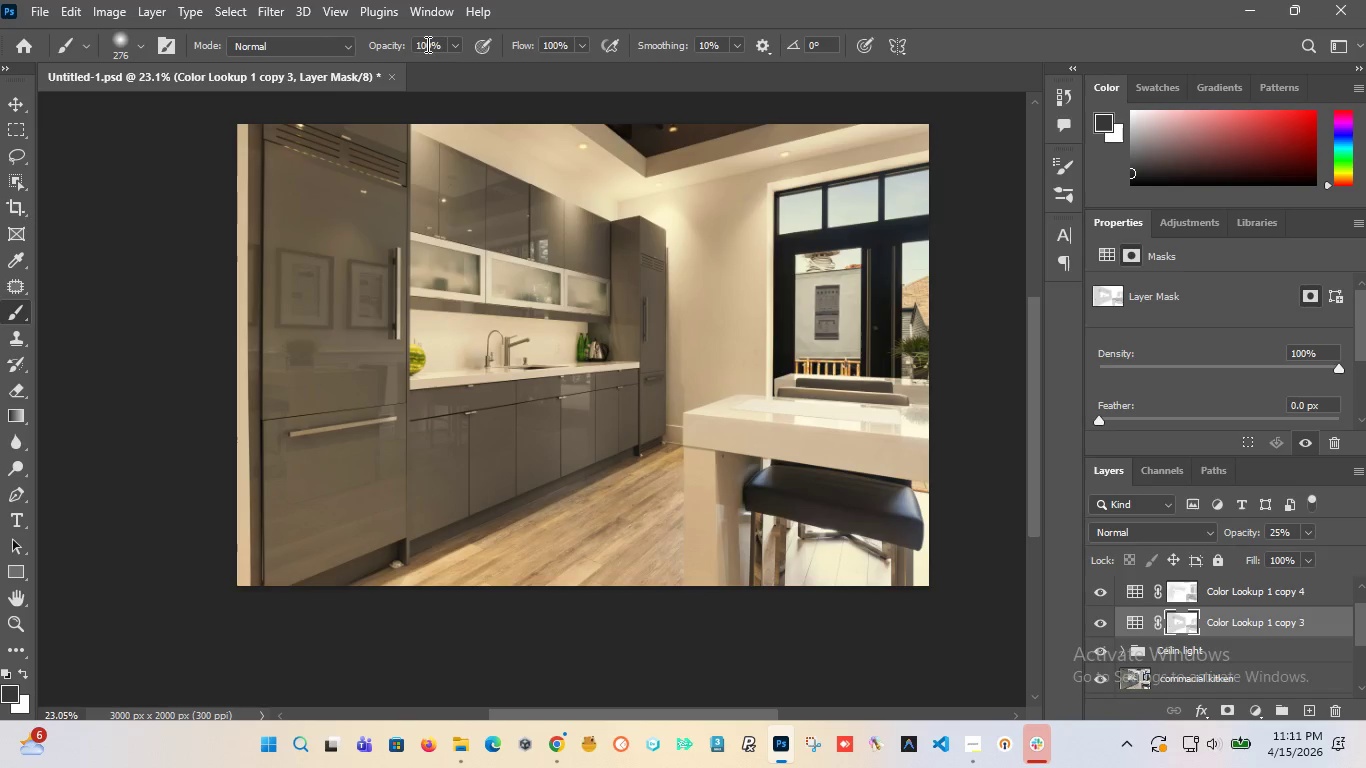 
left_click_drag(start_coordinate=[441, 44], to_coordinate=[390, 52])
 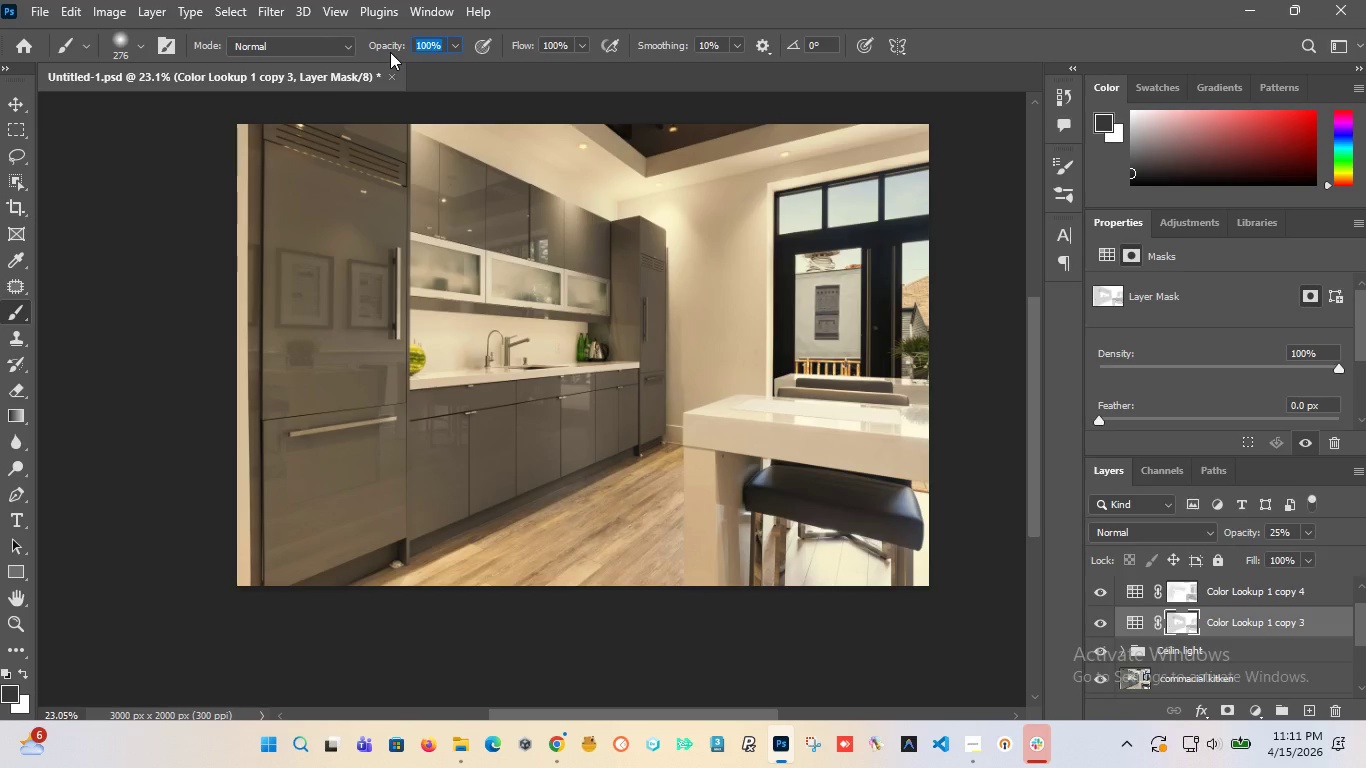 
type(20)
 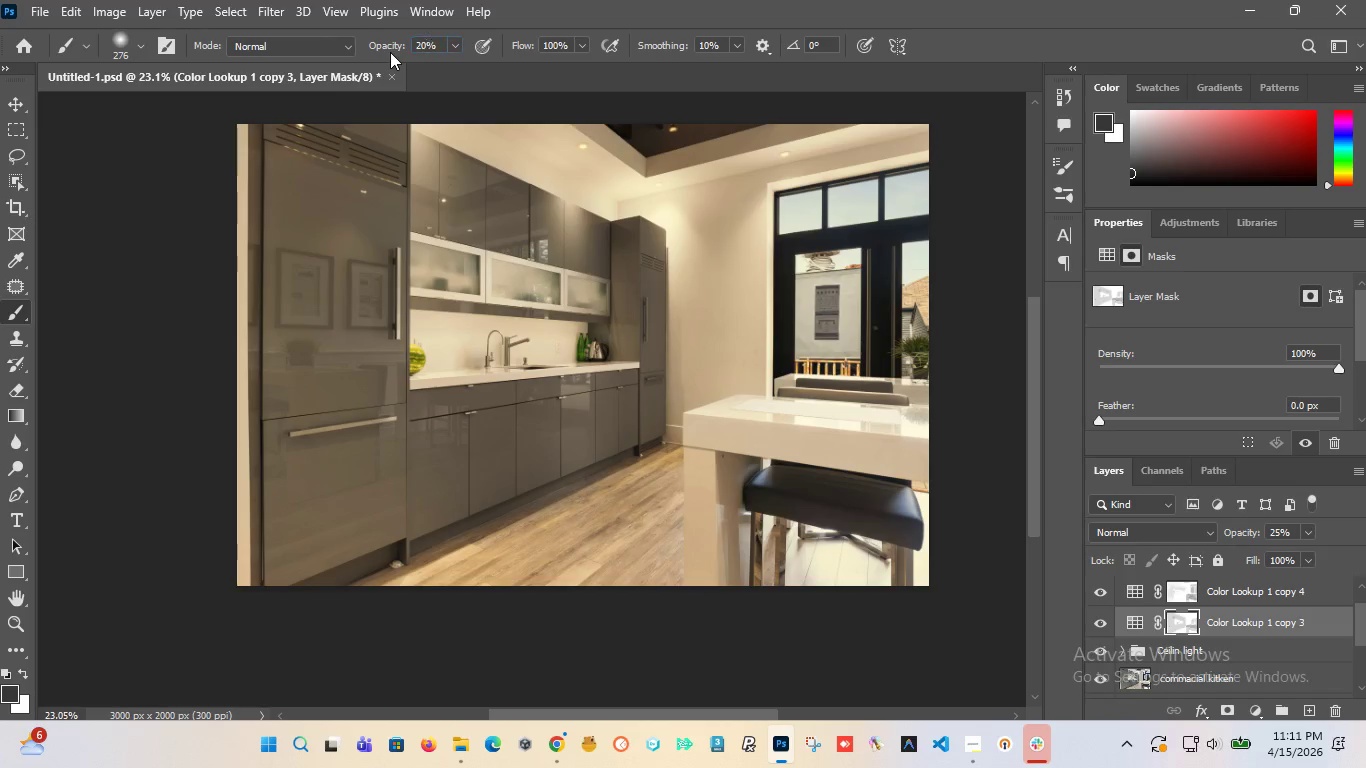 
key(Enter)
 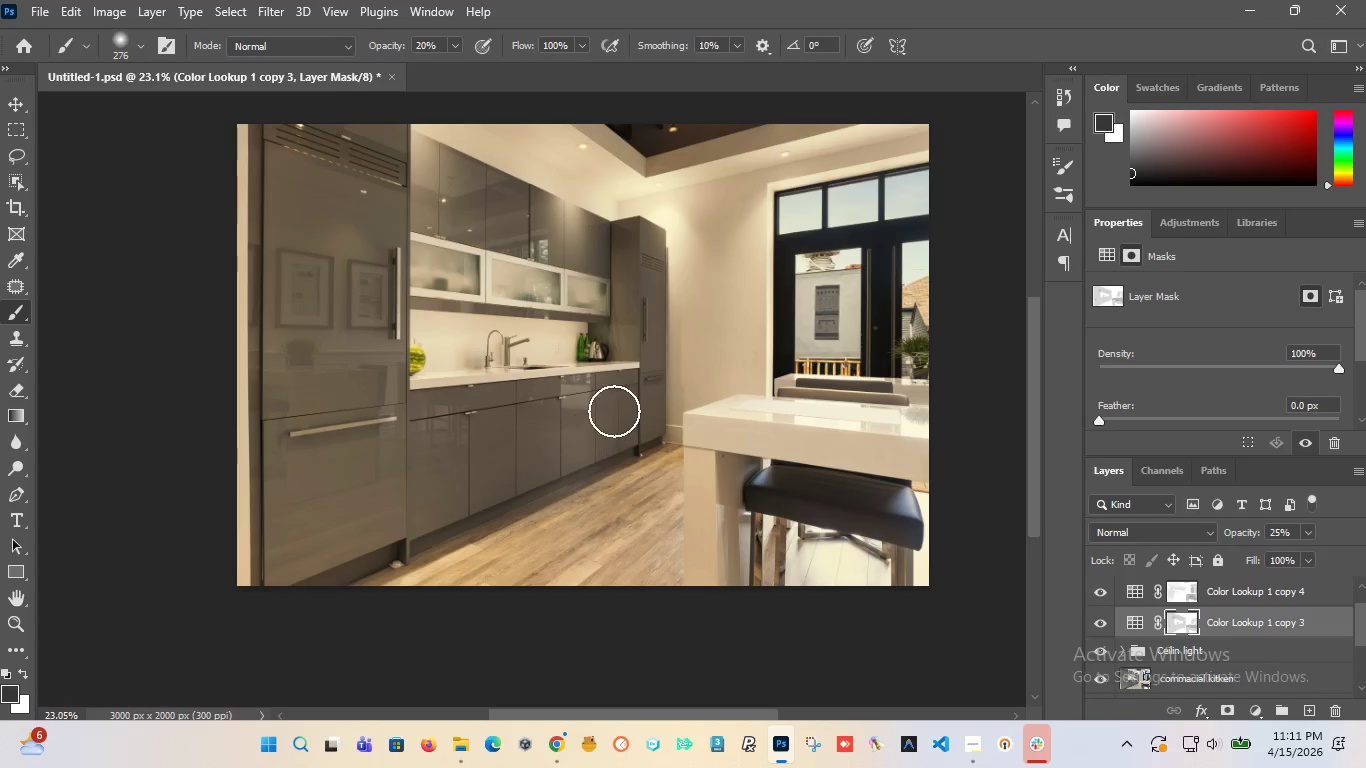 
left_click_drag(start_coordinate=[620, 405], to_coordinate=[277, 592])
 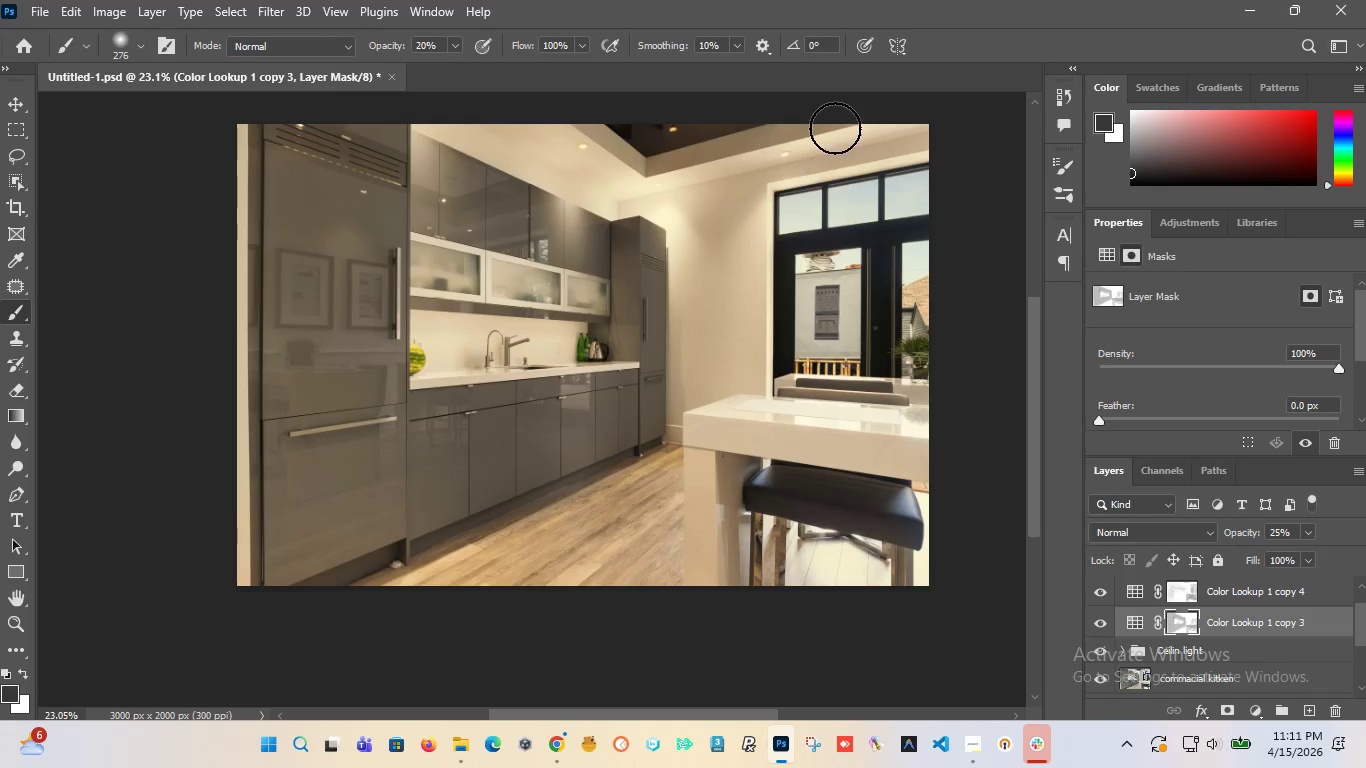 
left_click_drag(start_coordinate=[773, 139], to_coordinate=[584, 128])
 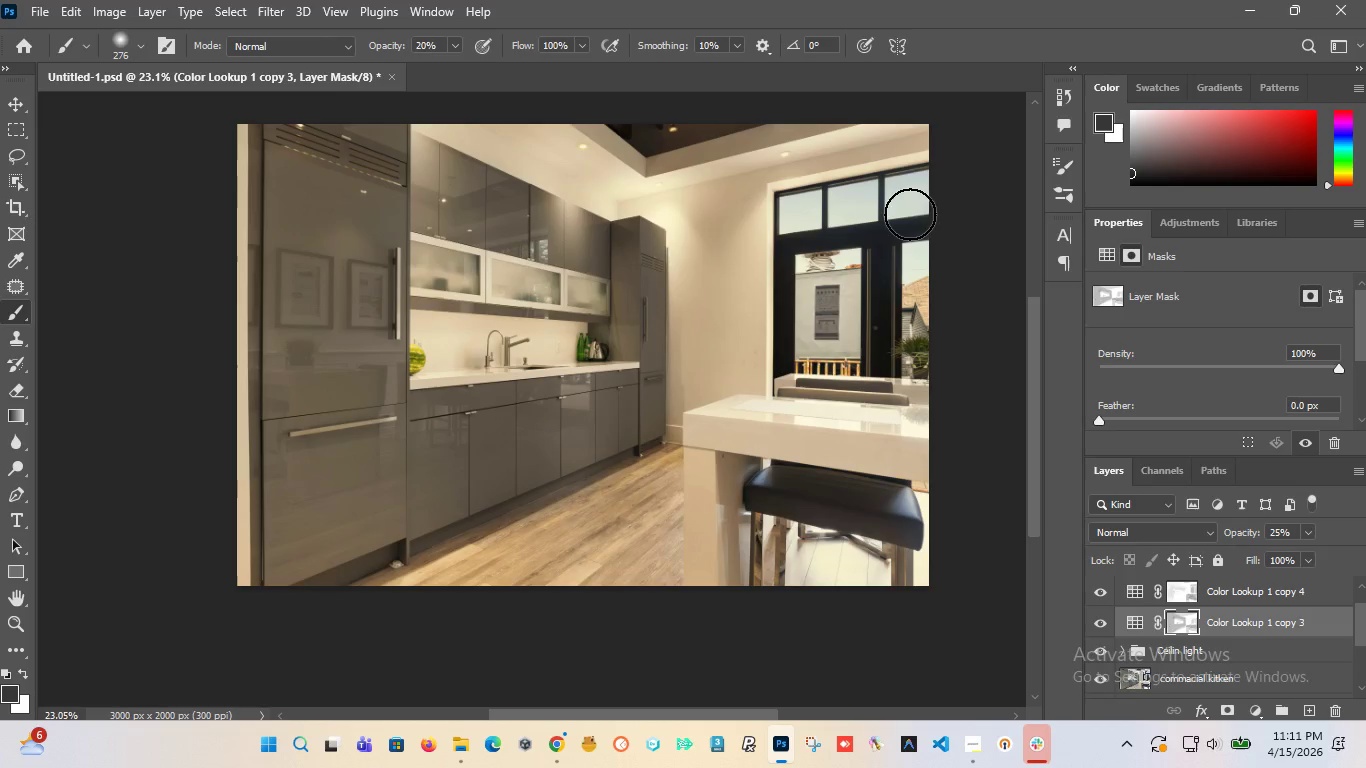 
left_click_drag(start_coordinate=[924, 193], to_coordinate=[927, 206])
 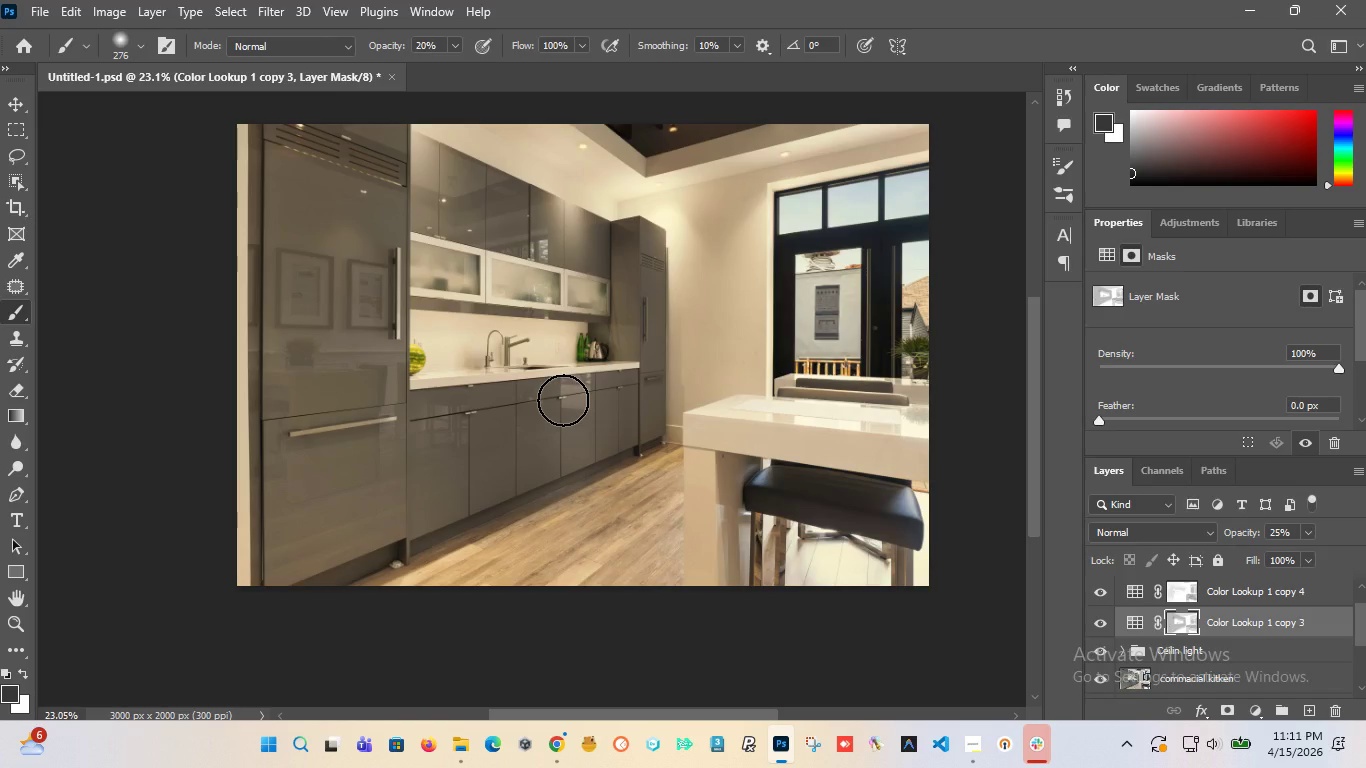 
wait(7.02)
 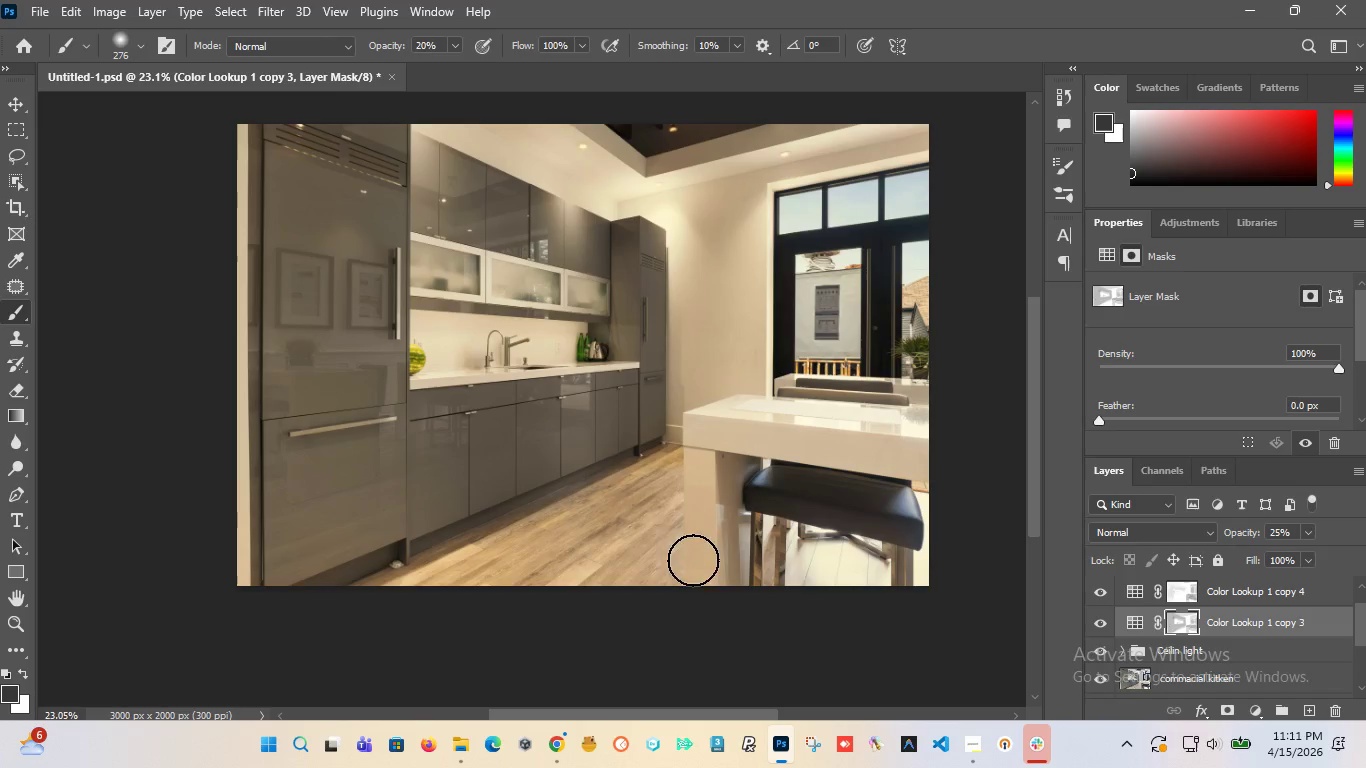 
left_click_drag(start_coordinate=[598, 292], to_coordinate=[574, 278])
 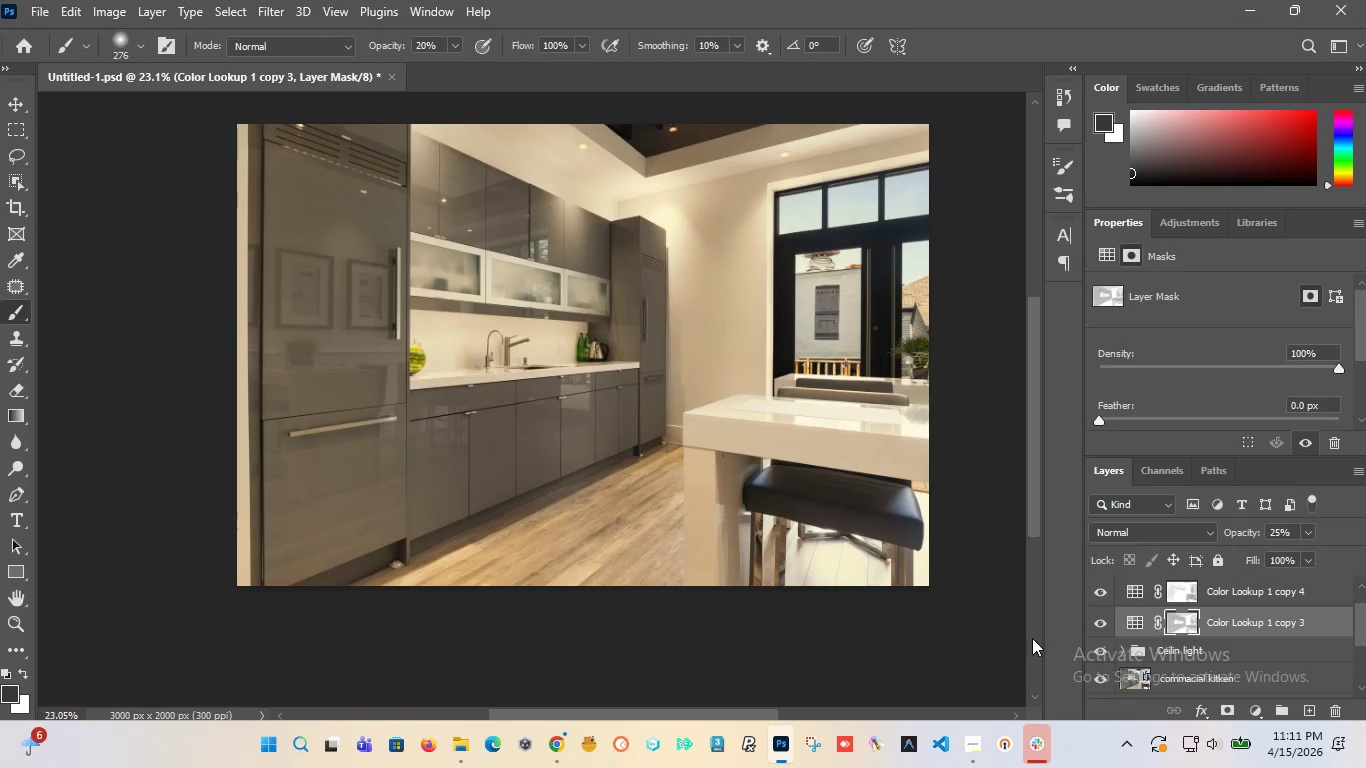 
left_click([1102, 591])
 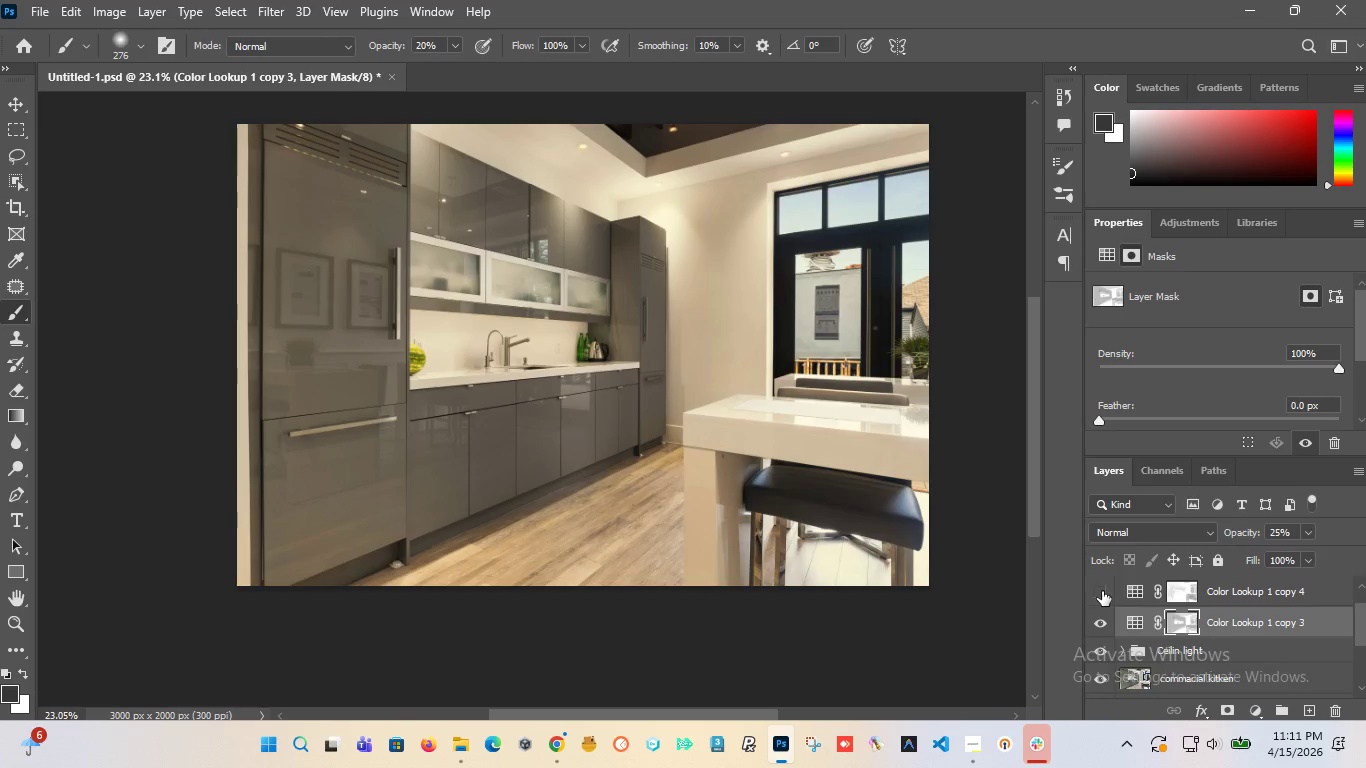 
left_click([1102, 591])
 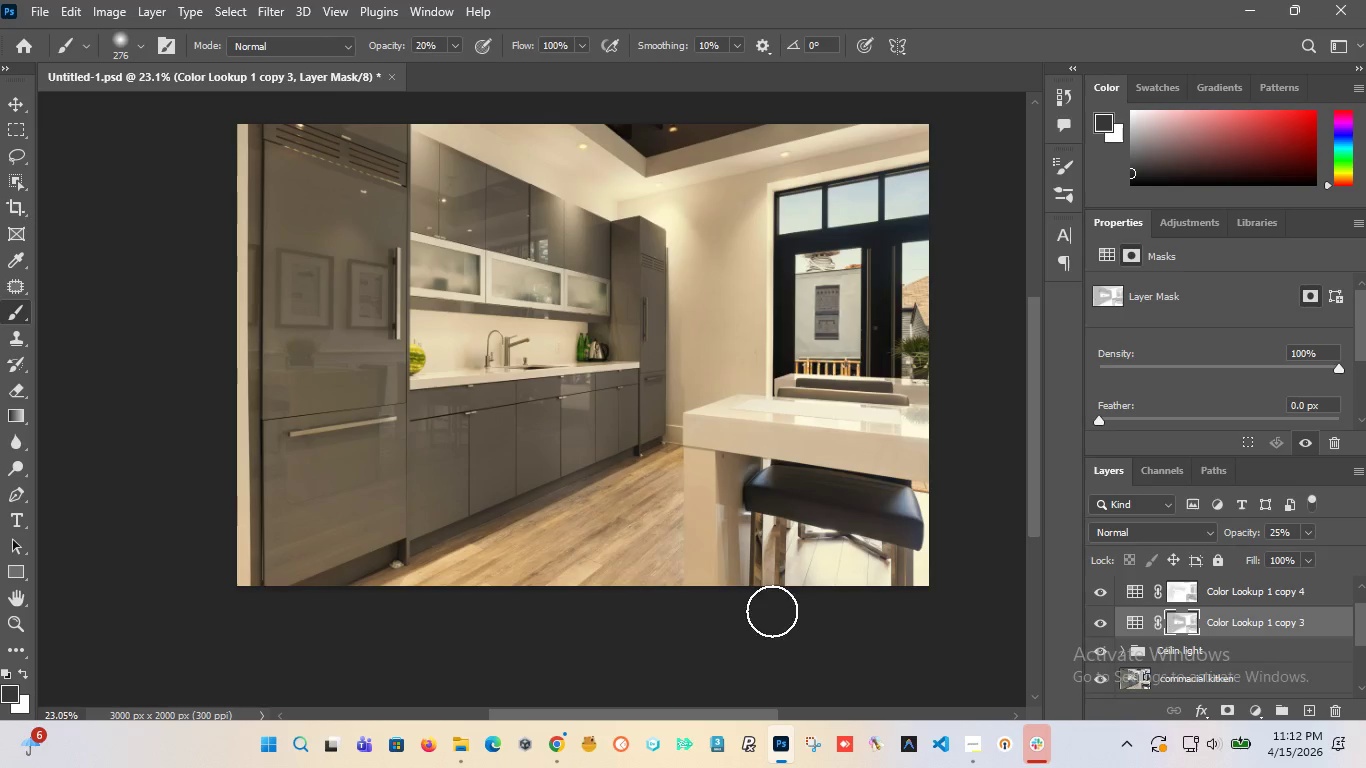 
scroll: coordinate [480, 469], scroll_direction: up, amount: 4.0
 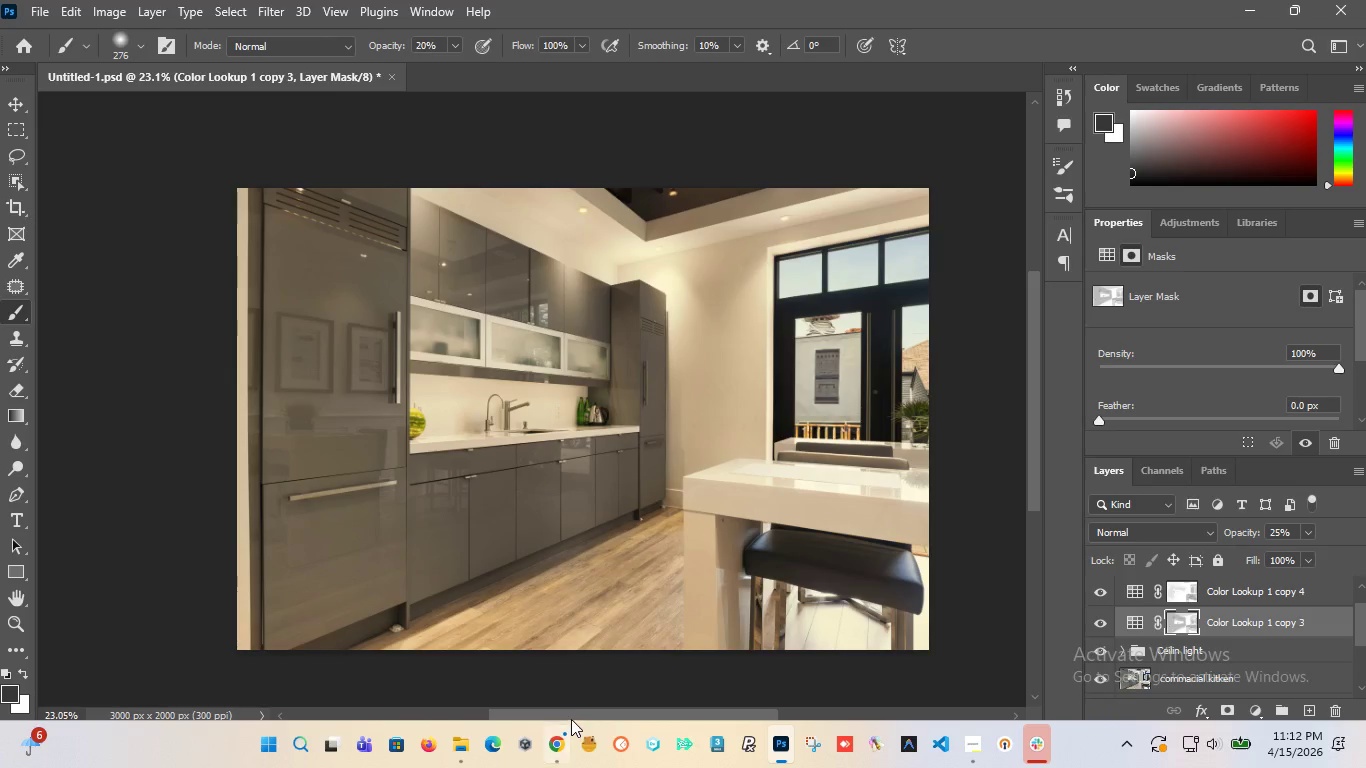 
left_click_drag(start_coordinate=[567, 711], to_coordinate=[579, 712])
 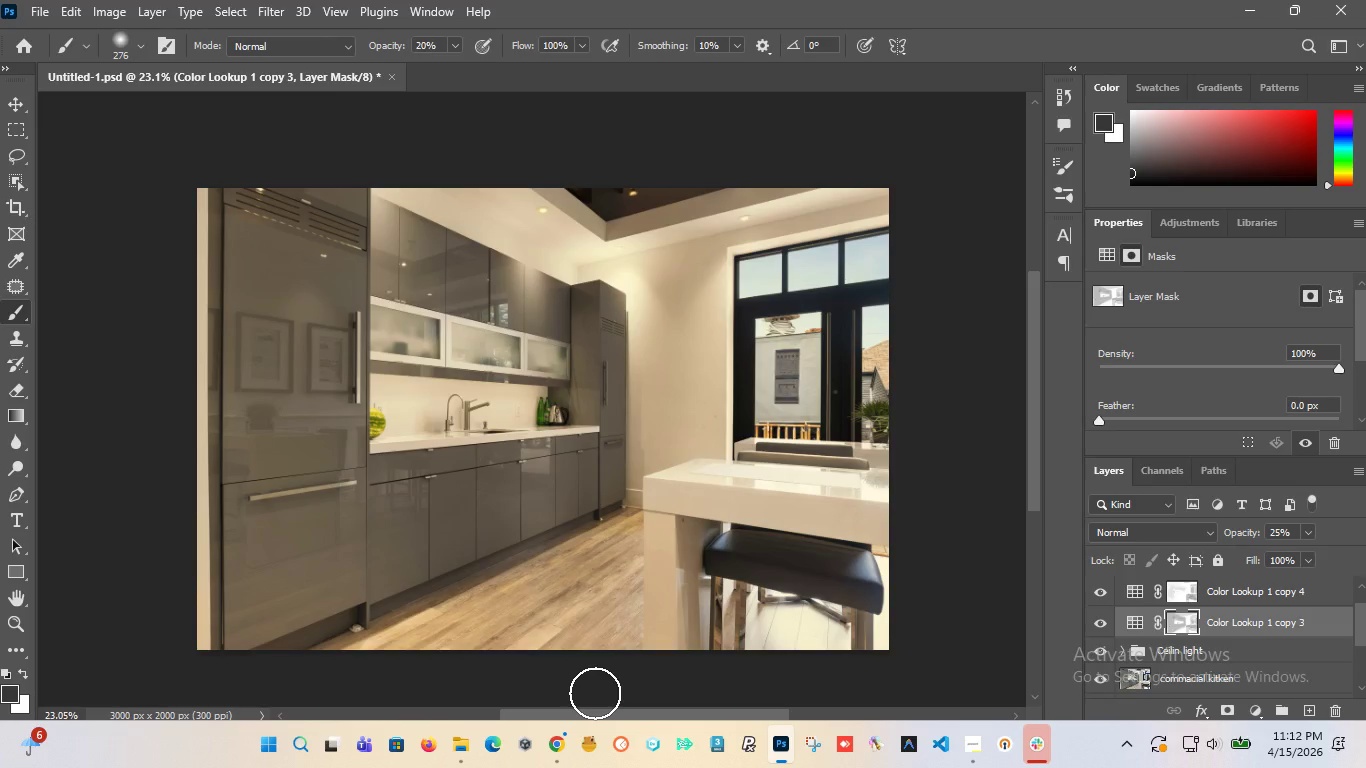 
wait(18.2)
 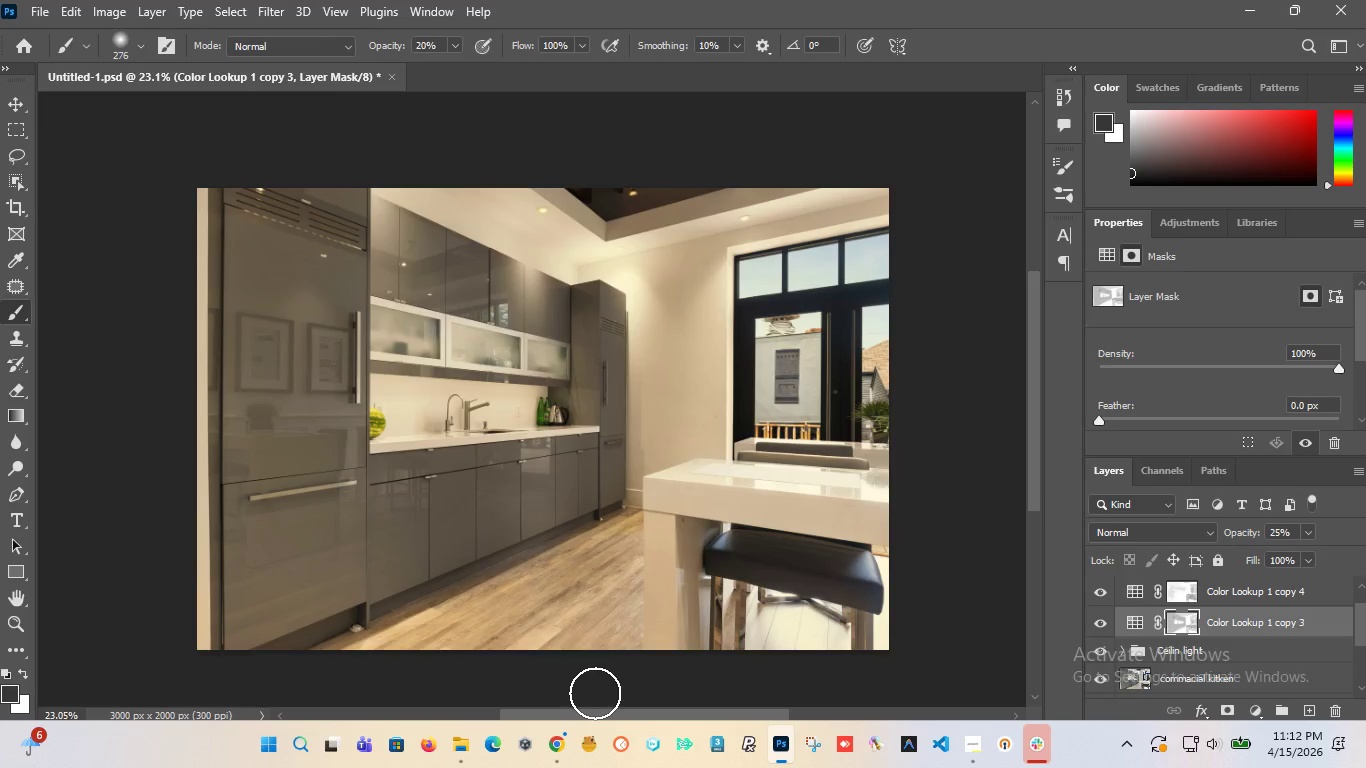 
hold_key(key=AltLeft, duration=1.51)
 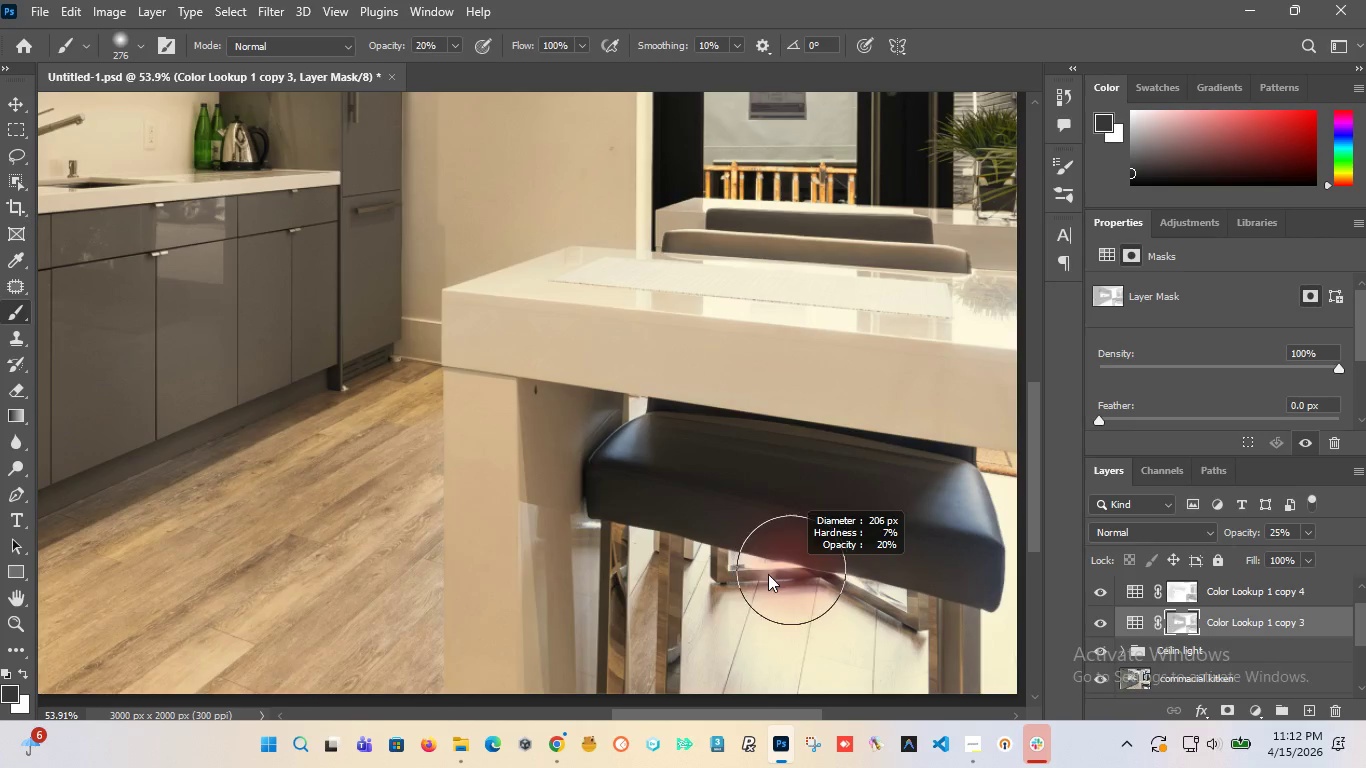 
hold_key(key=AltLeft, duration=1.5)
 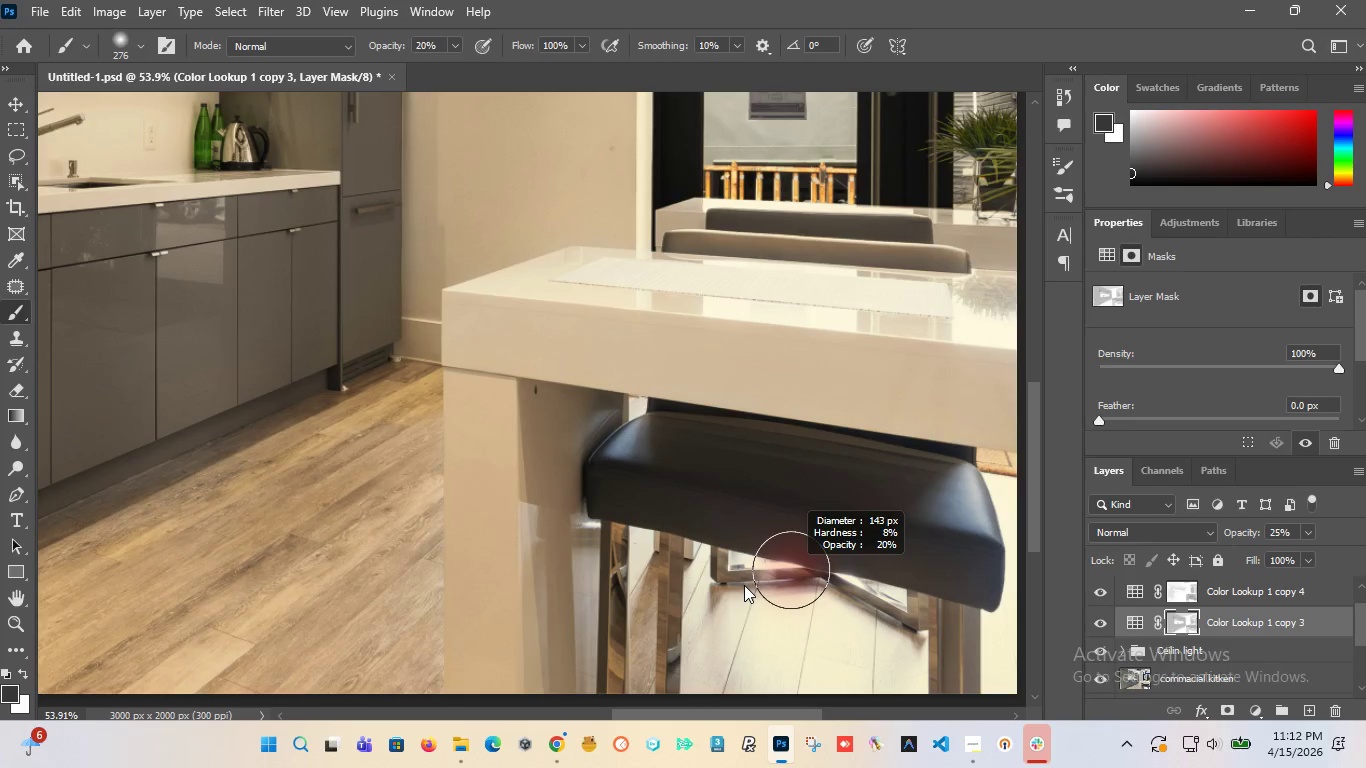 
scroll: coordinate [785, 603], scroll_direction: up, amount: 9.0
 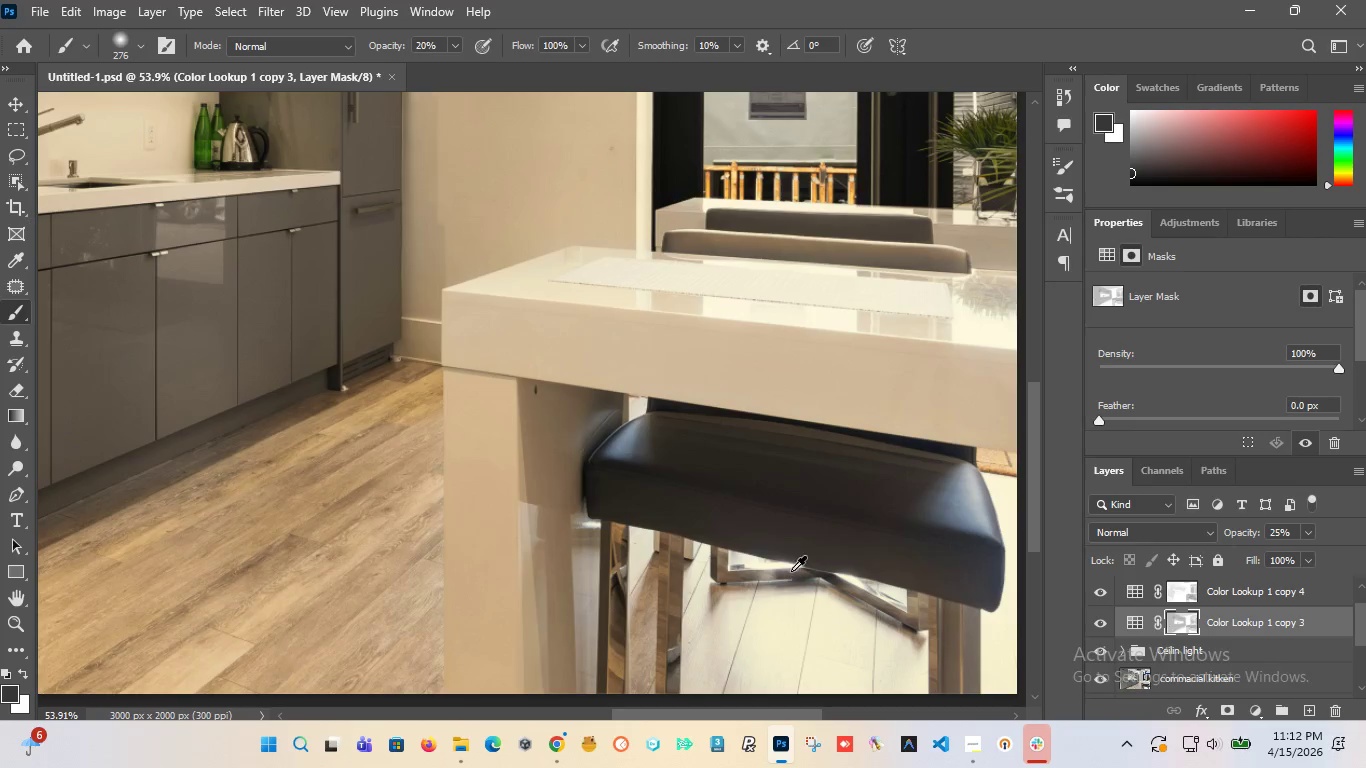 
hold_key(key=AltLeft, duration=1.16)
 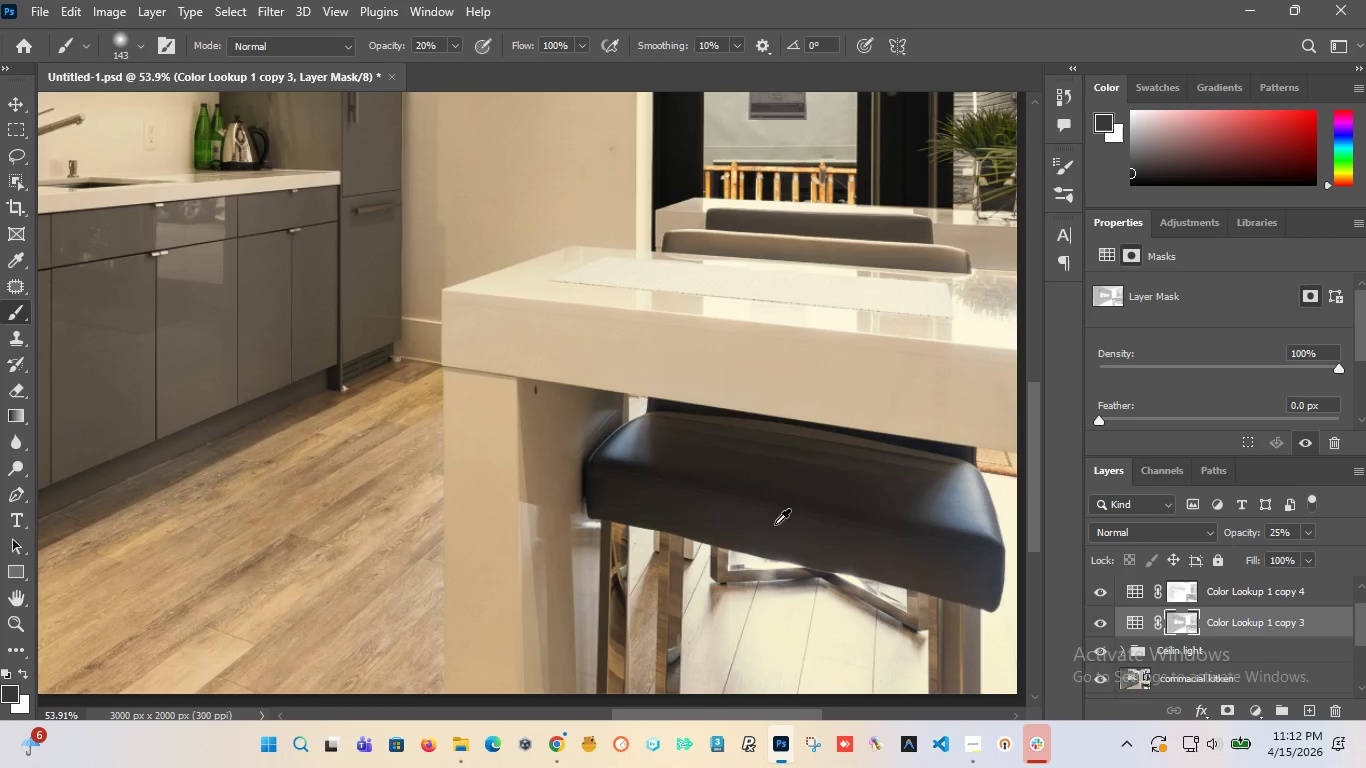 
hold_key(key=AltLeft, duration=1.31)
 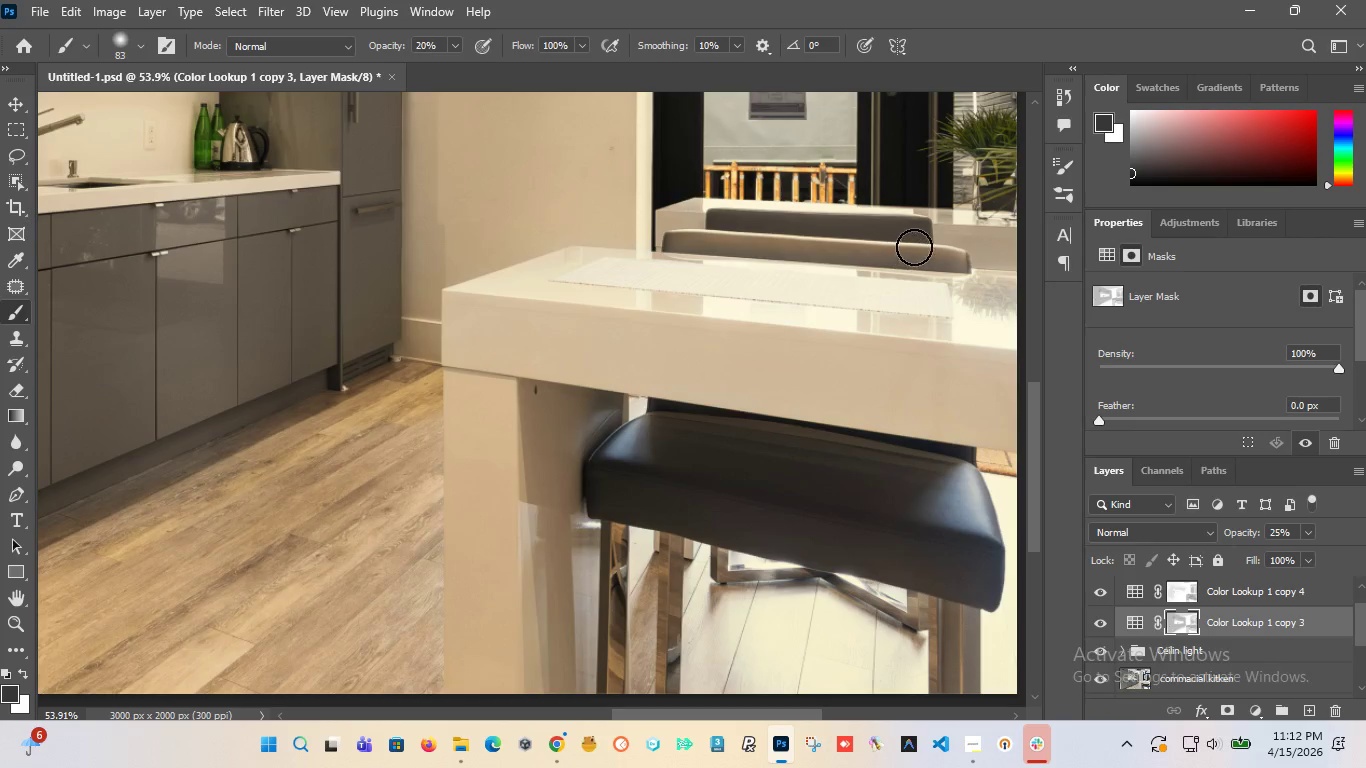 
hold_key(key=AltLeft, duration=0.98)
 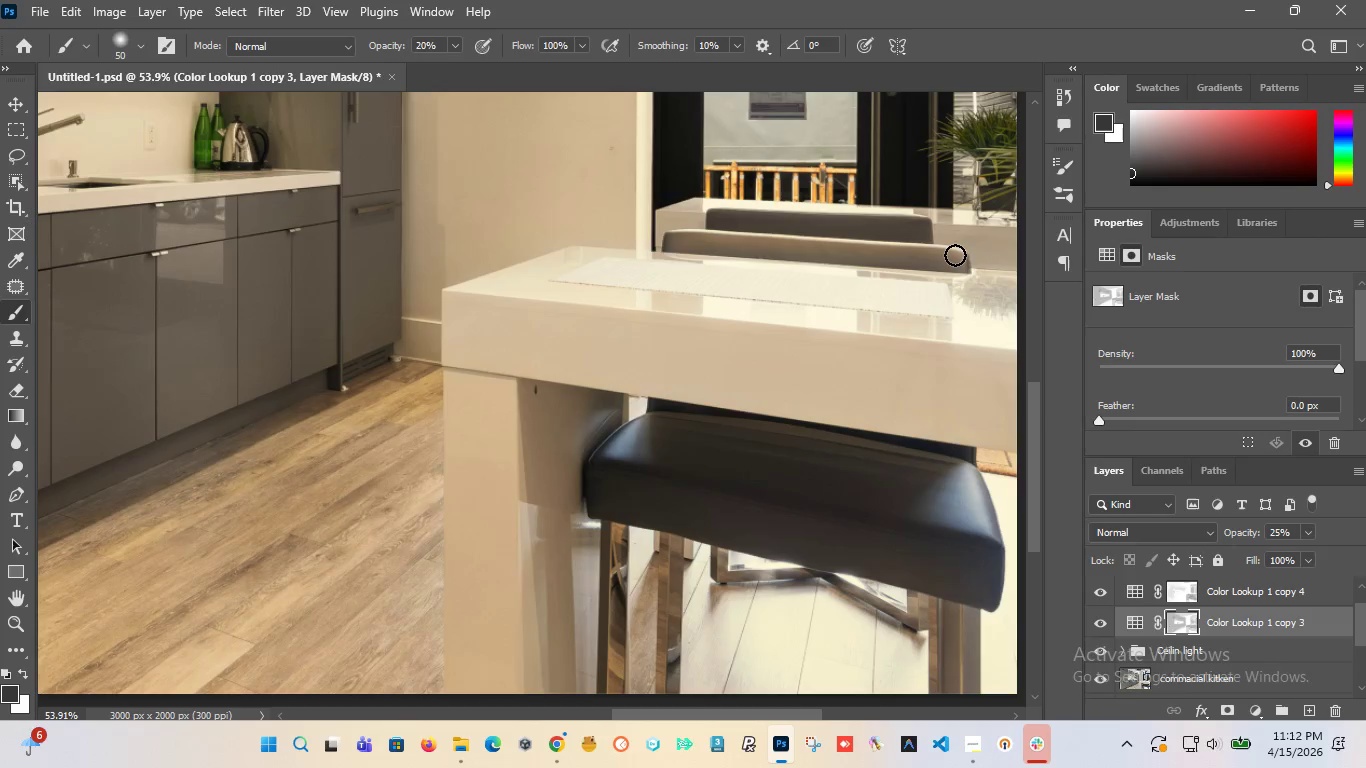 
left_click_drag(start_coordinate=[955, 255], to_coordinate=[958, 266])
 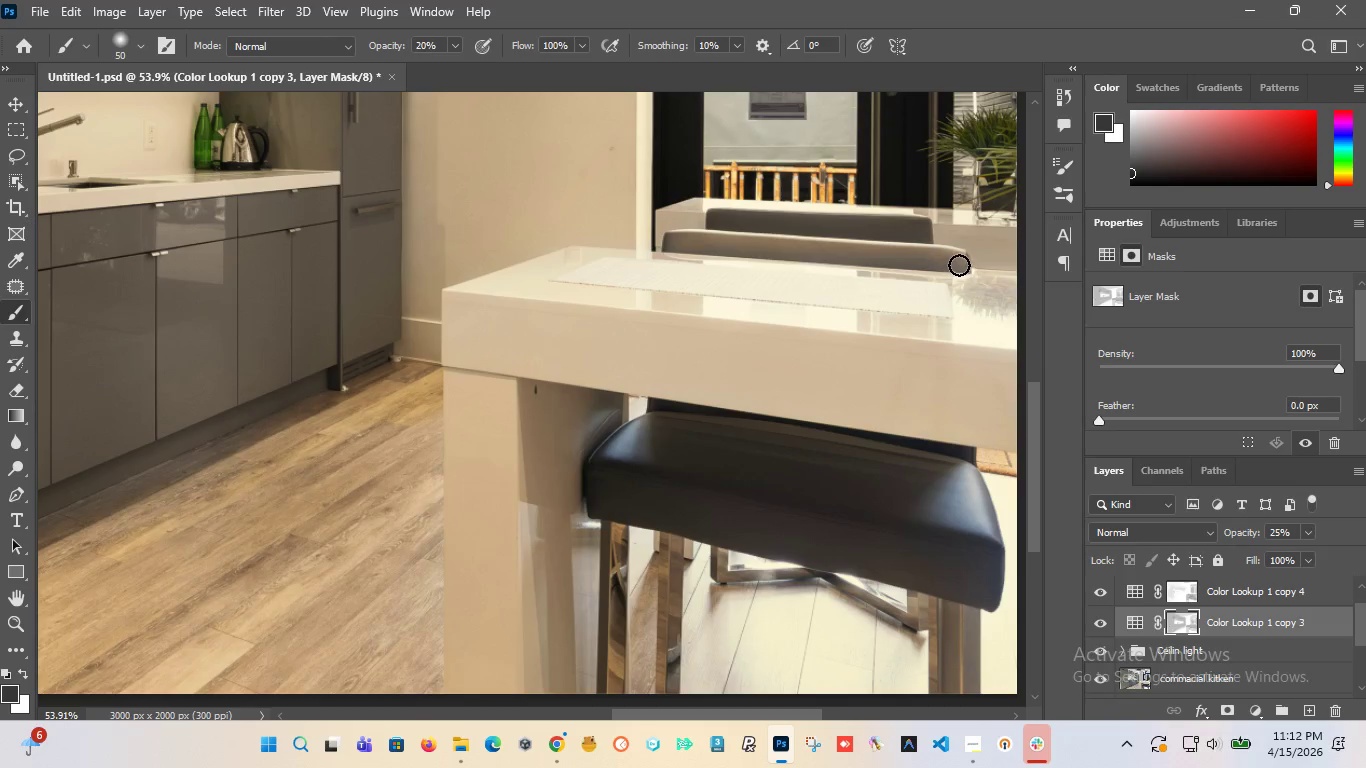 
left_click_drag(start_coordinate=[959, 264], to_coordinate=[673, 240])
 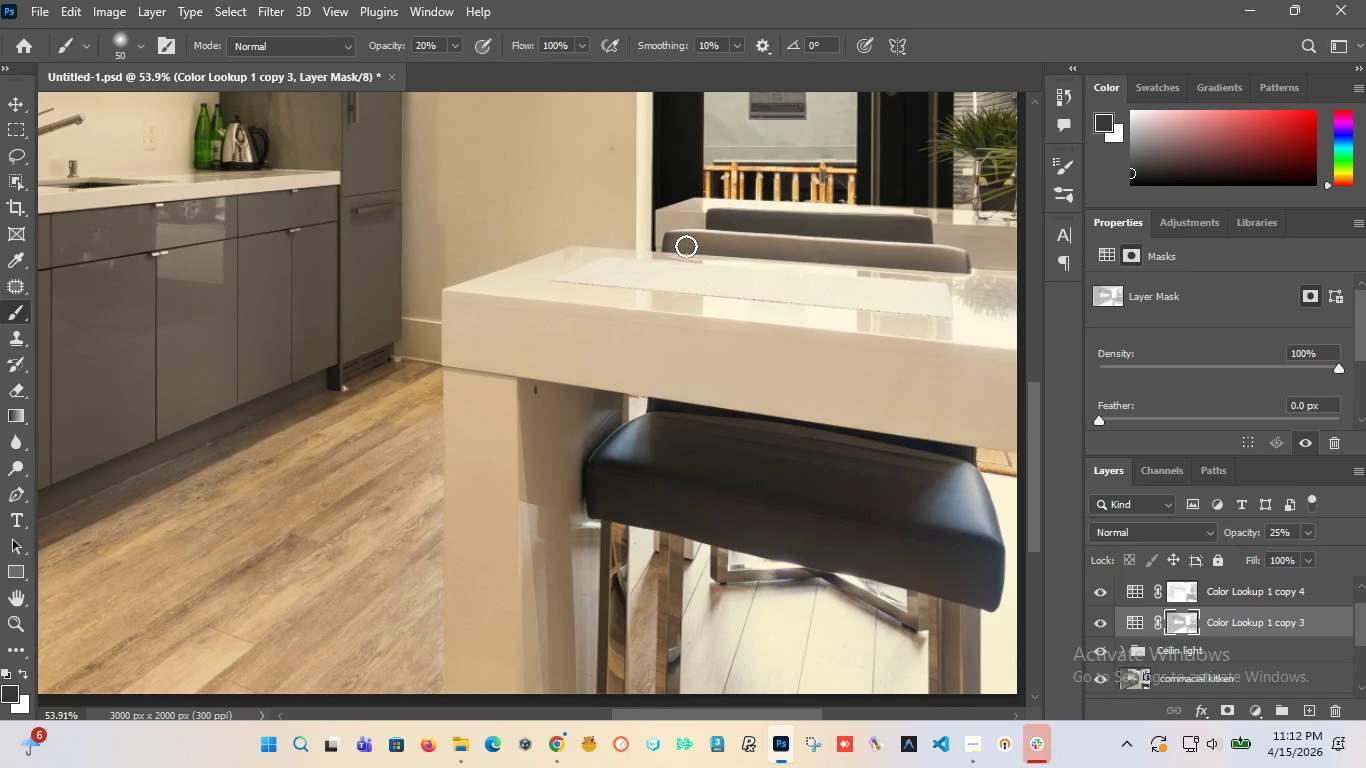 
left_click_drag(start_coordinate=[686, 246], to_coordinate=[675, 242])
 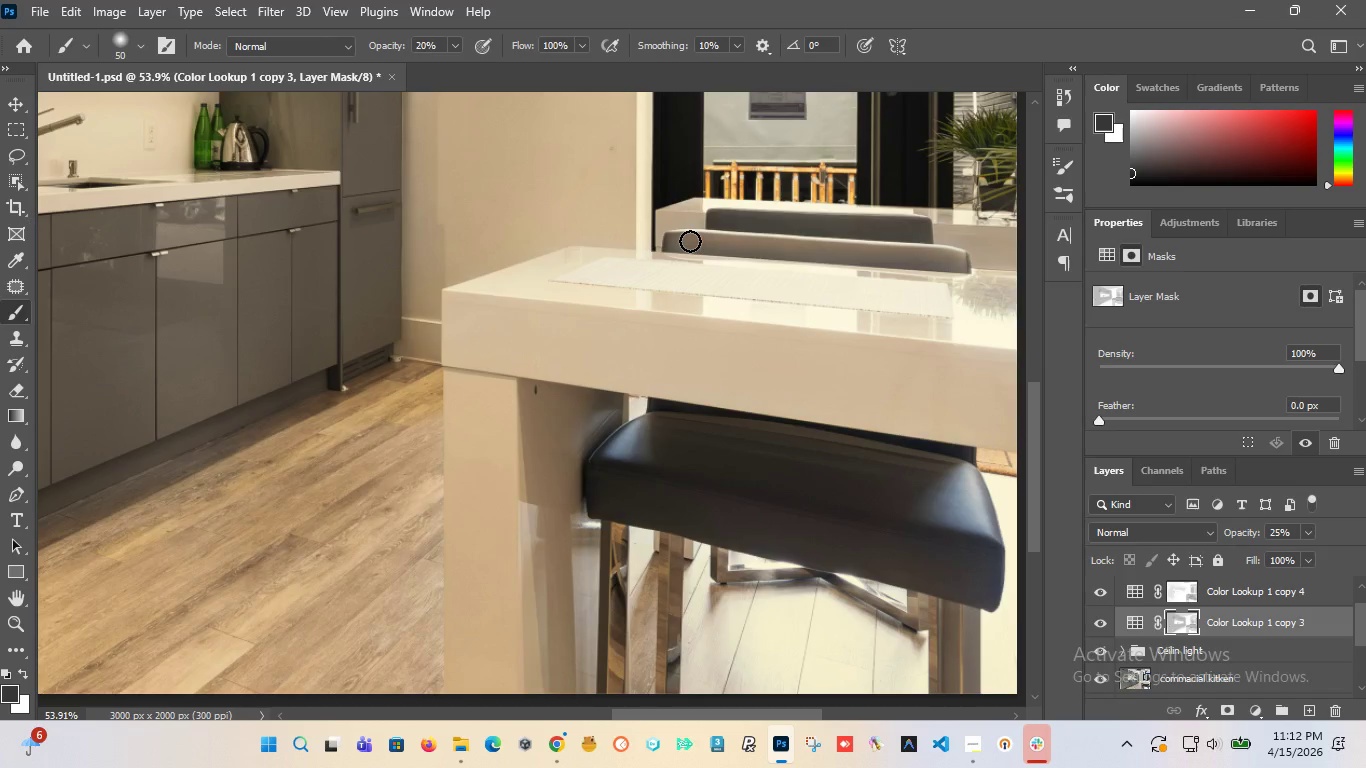 
left_click_drag(start_coordinate=[690, 241], to_coordinate=[662, 243])
 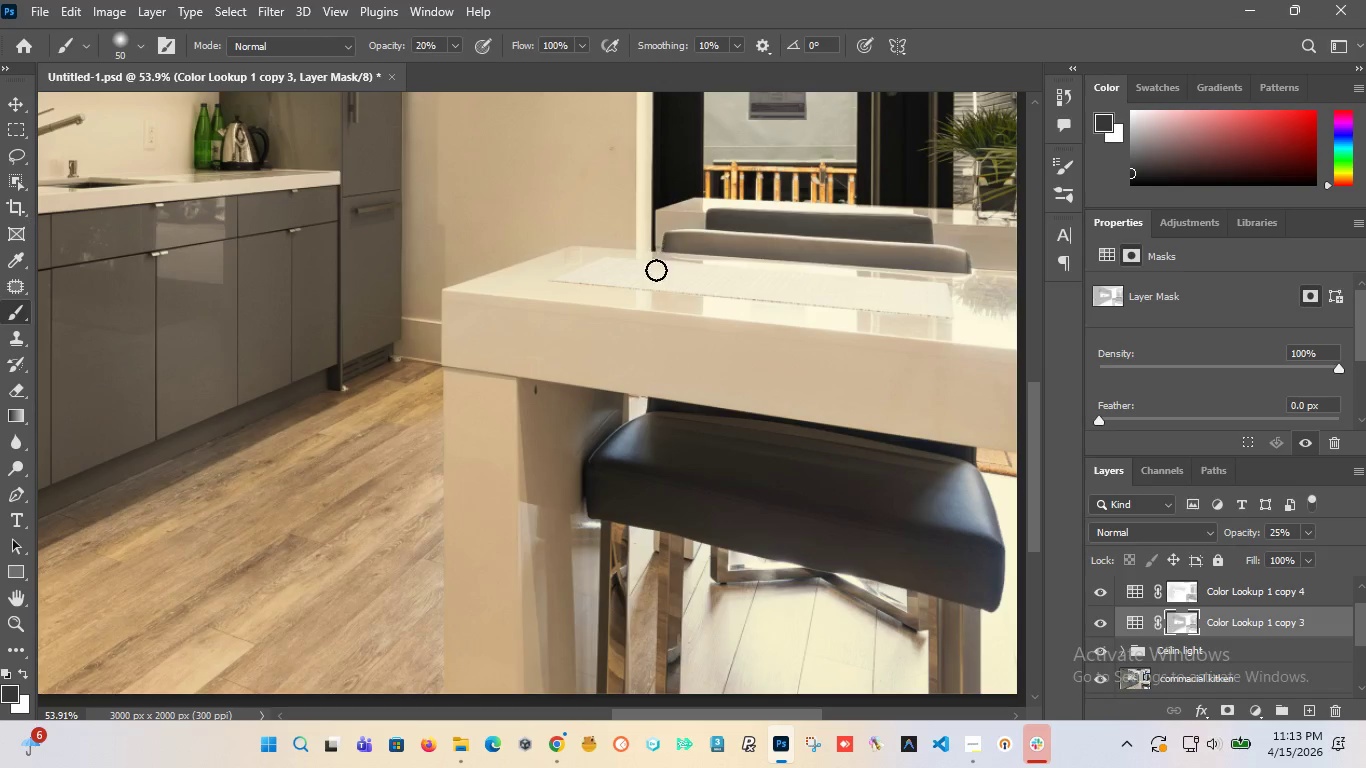 
hold_key(key=AltLeft, duration=1.51)
hold_key(key=AltLeft, duration=1.52)
scroll: coordinate [726, 428], scroll_direction: up, amount: 1.0
 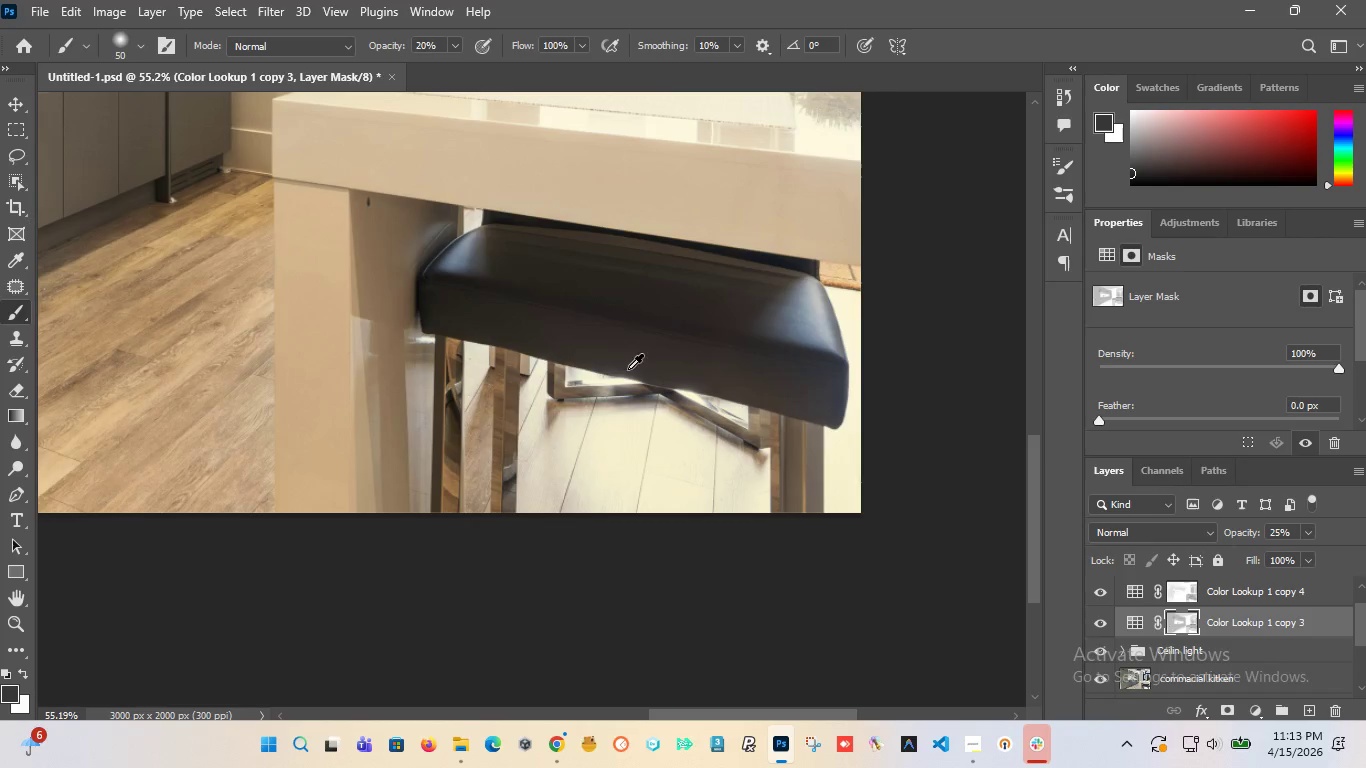 
hold_key(key=AltLeft, duration=0.7)
 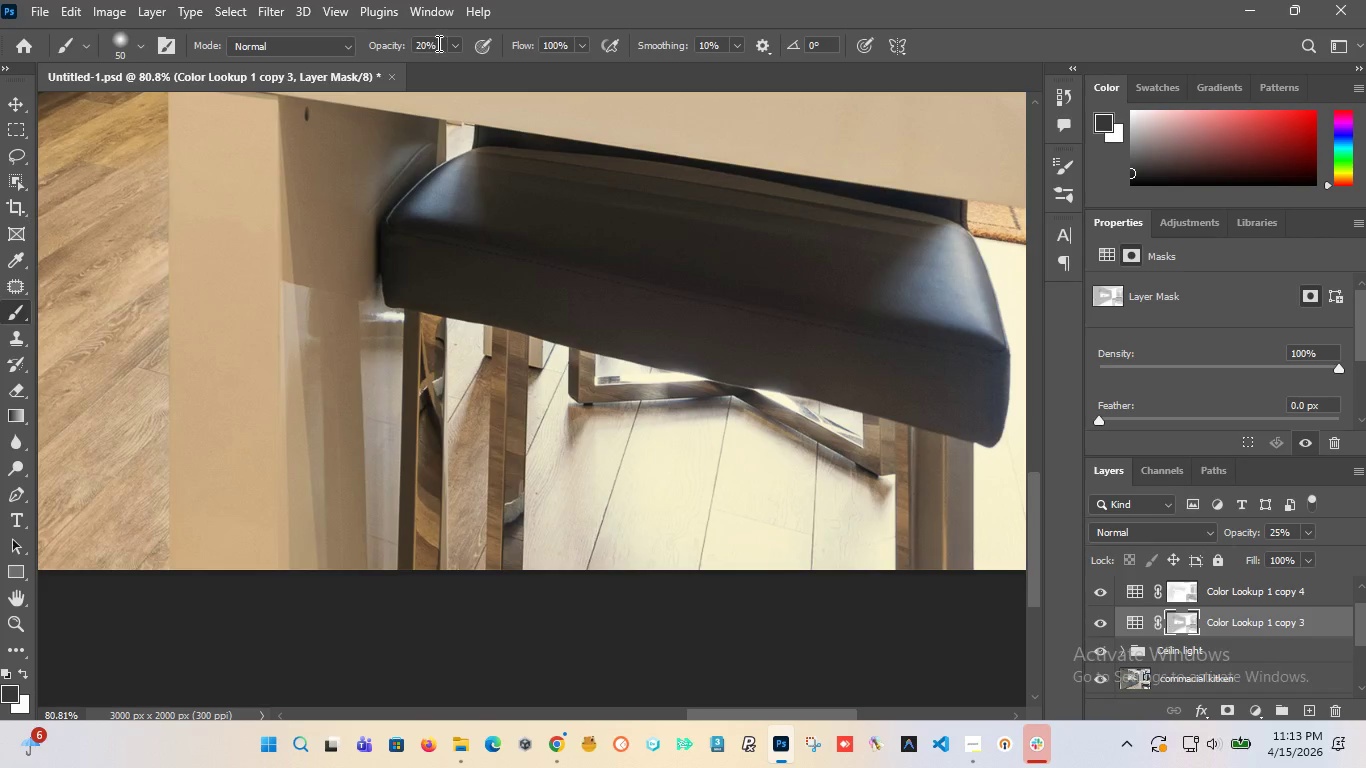 
scroll: coordinate [501, 390], scroll_direction: up, amount: 4.0
 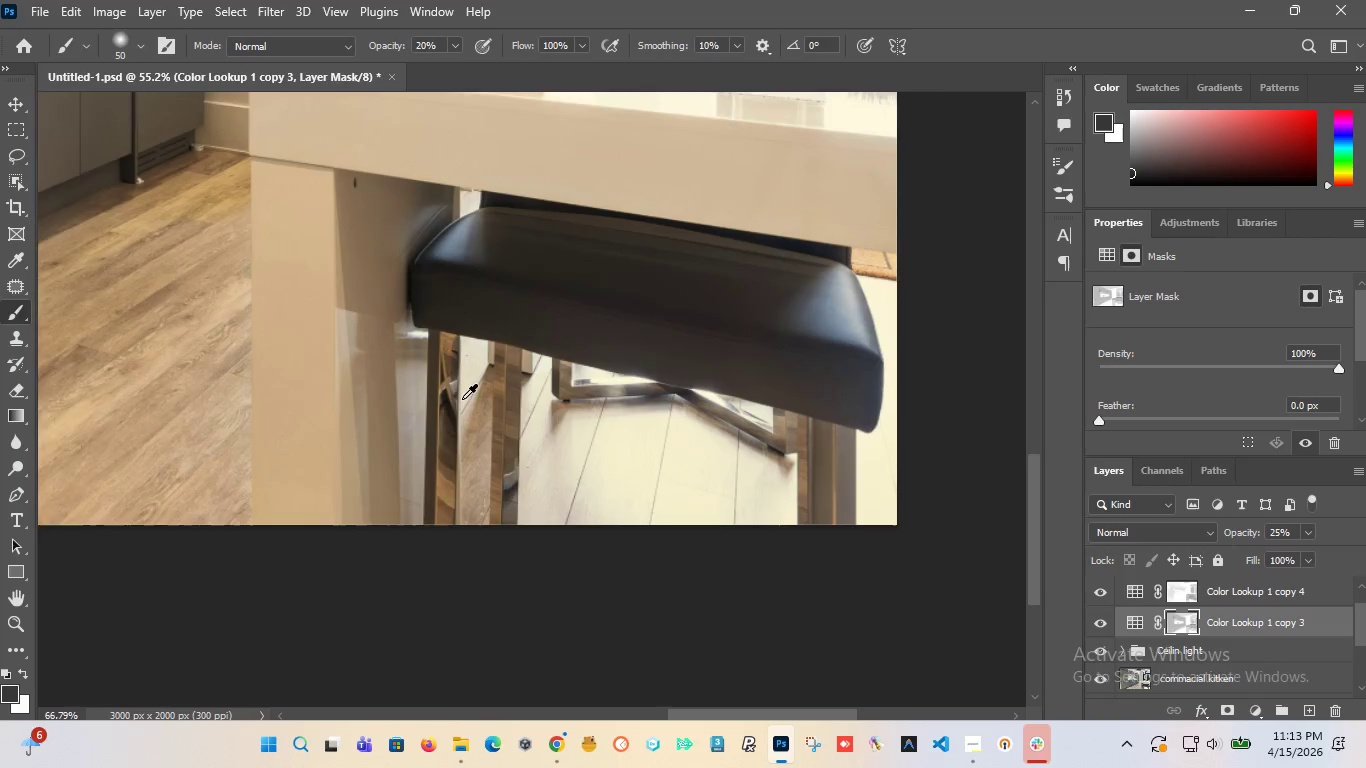 
left_click_drag(start_coordinate=[437, 43], to_coordinate=[287, 32])
 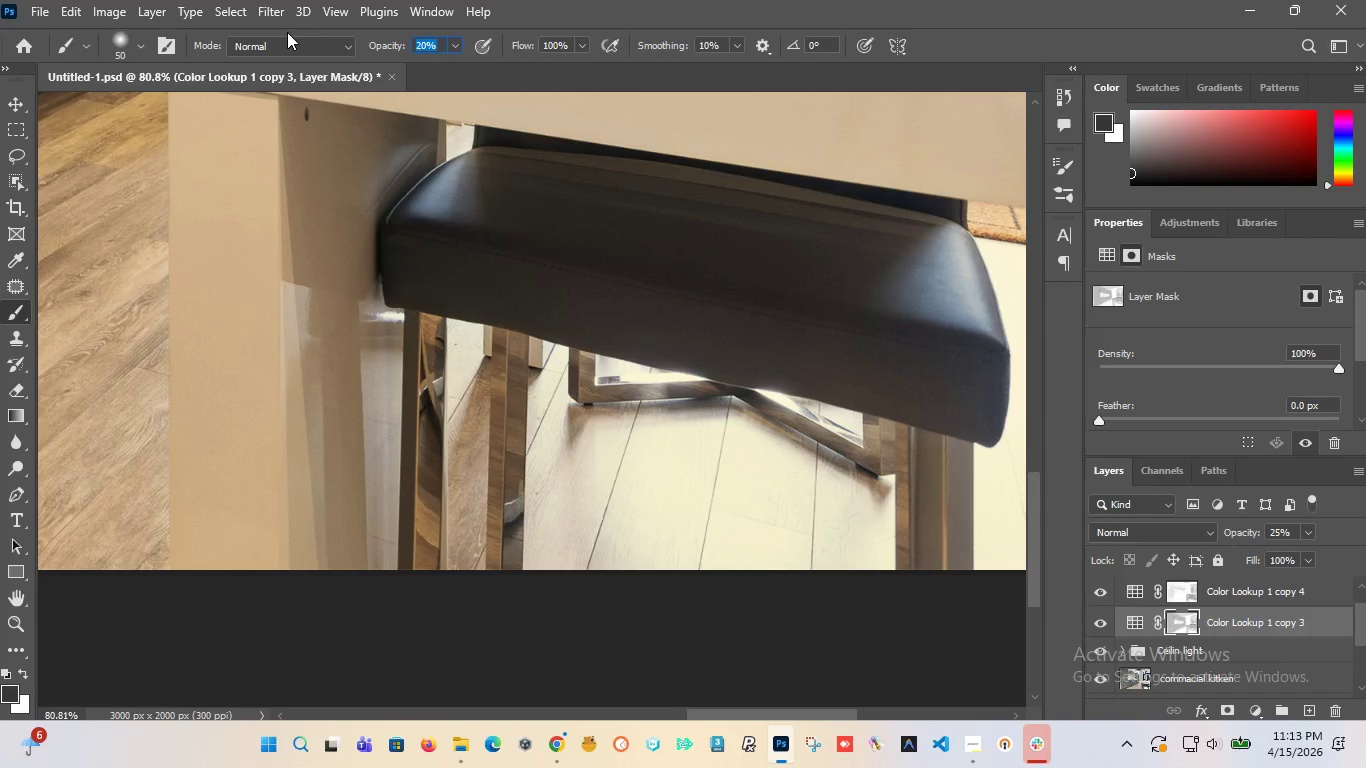 
type(30)
 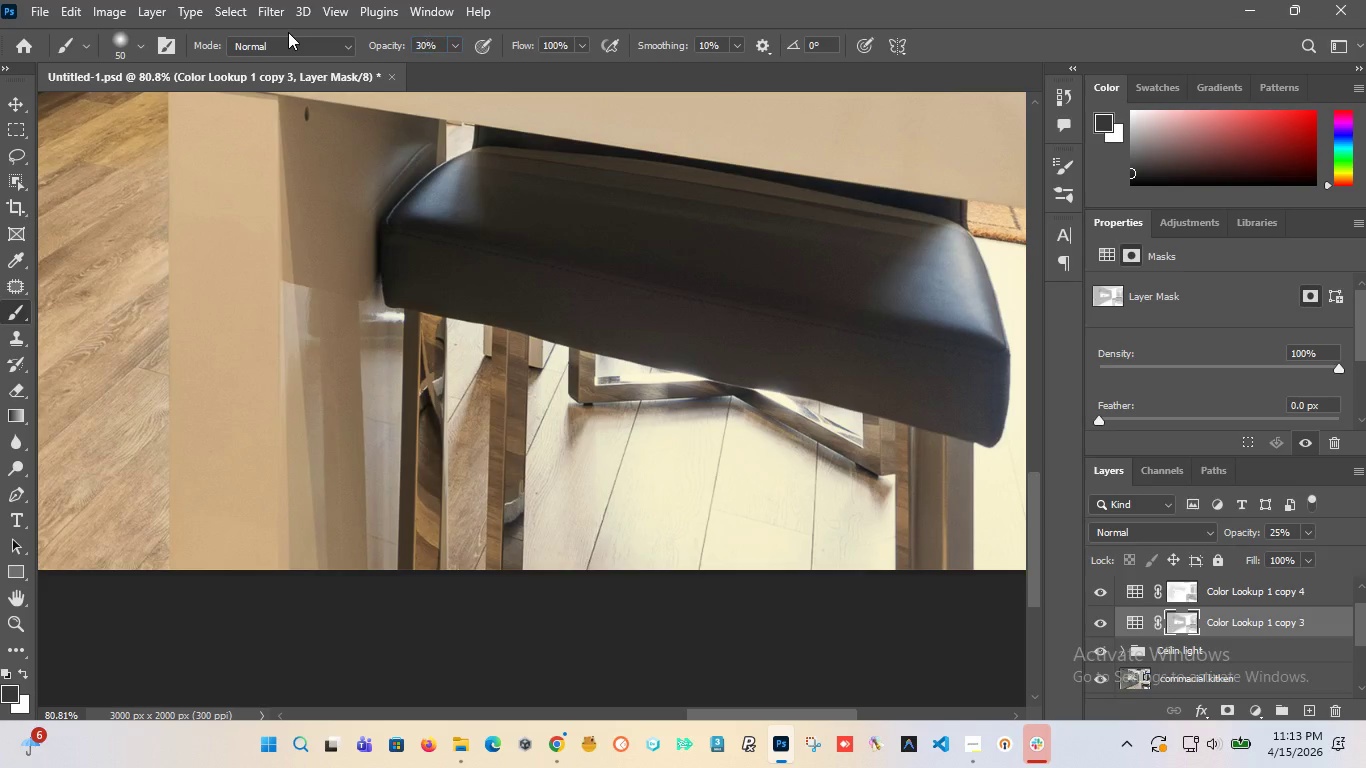 
key(Enter)
 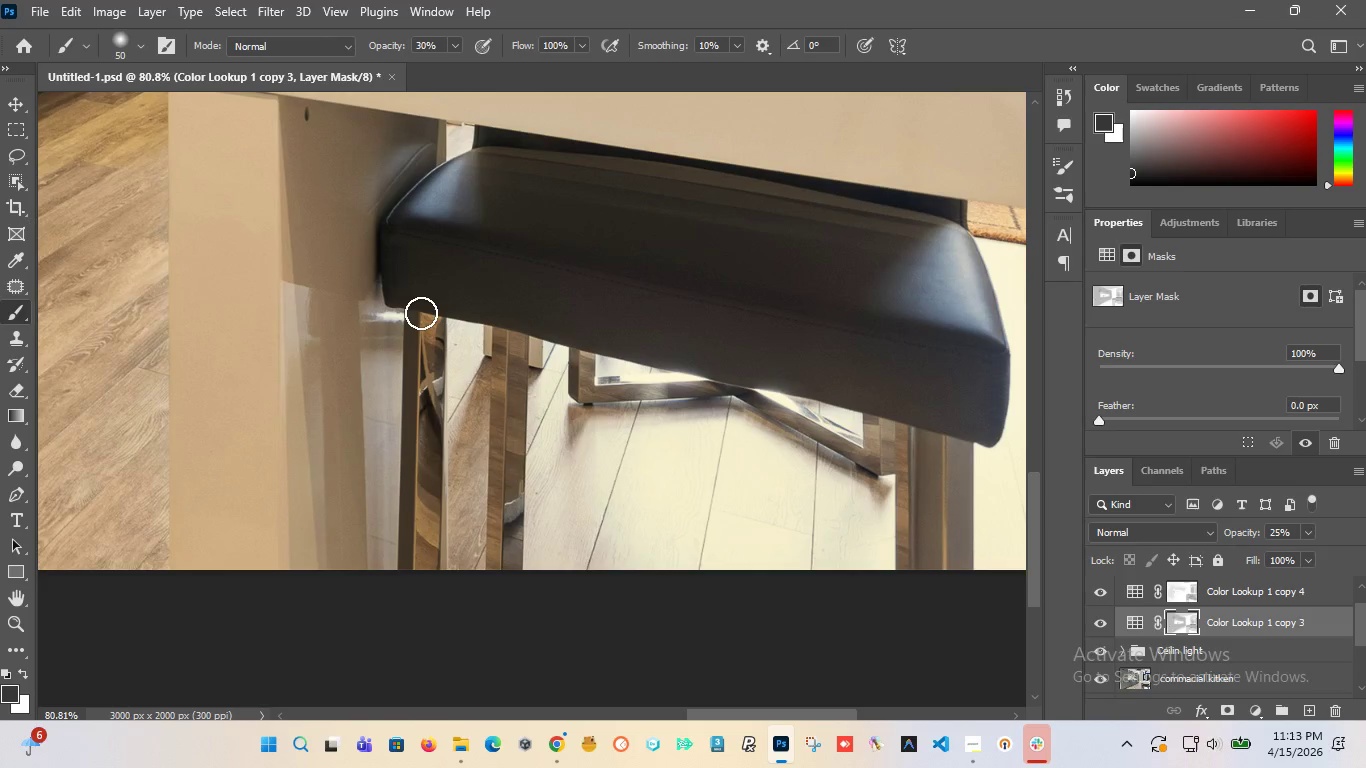 
left_click_drag(start_coordinate=[423, 313], to_coordinate=[415, 306])
 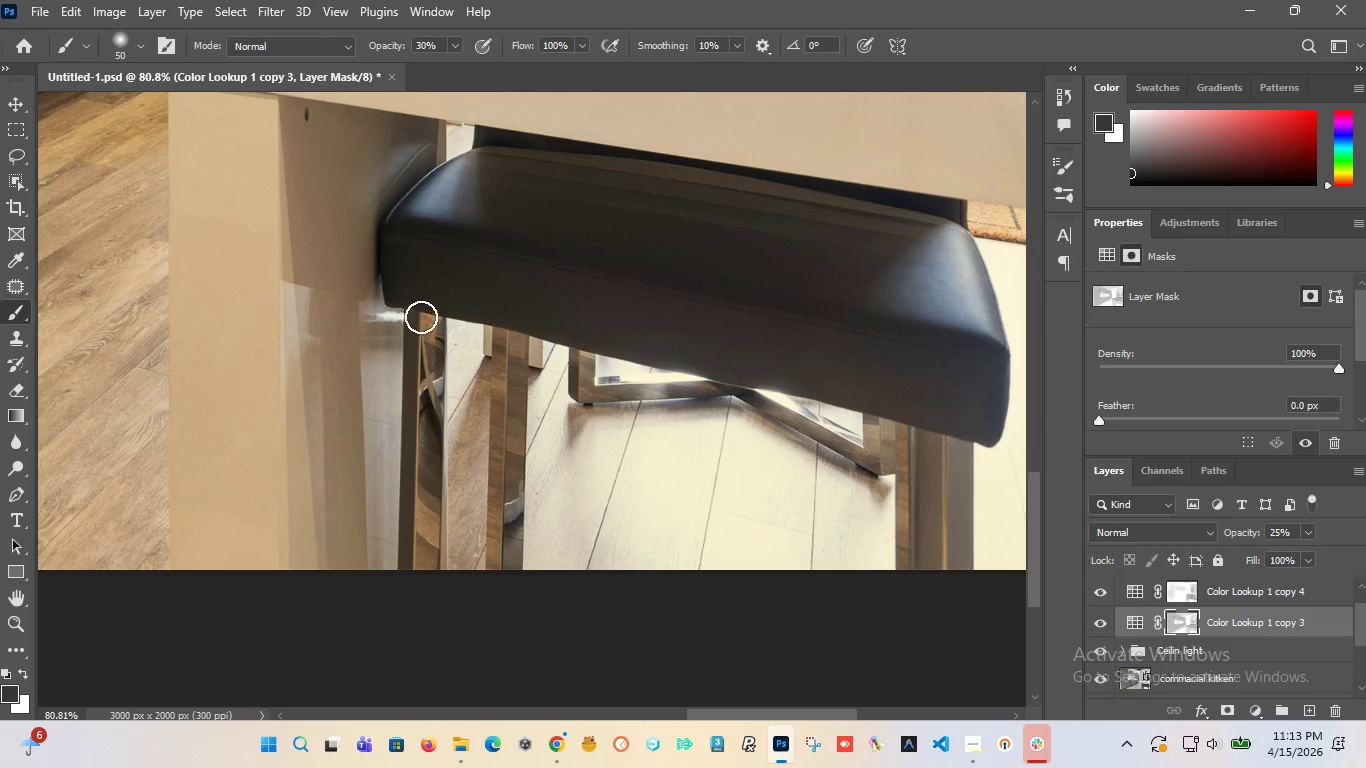 
left_click_drag(start_coordinate=[422, 316], to_coordinate=[427, 594])
 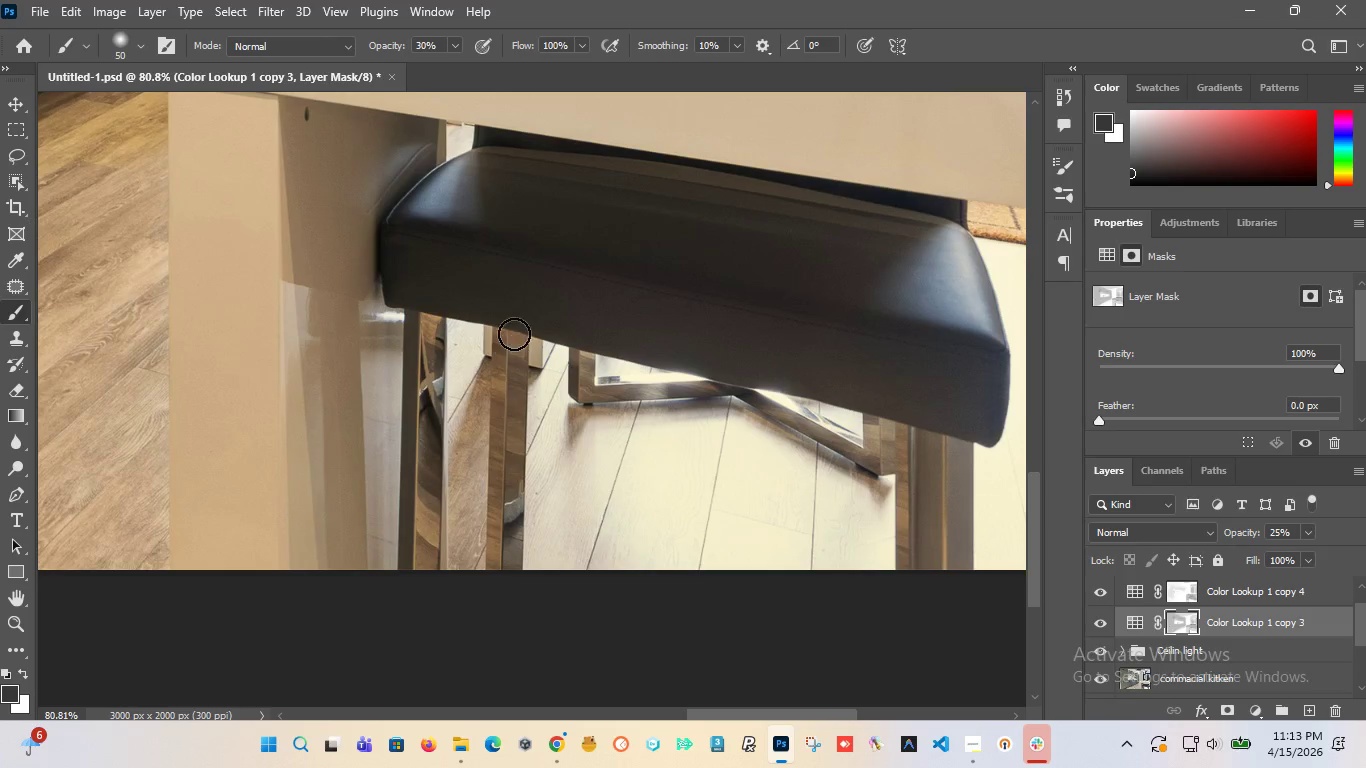 
left_click_drag(start_coordinate=[514, 329], to_coordinate=[522, 331])
 